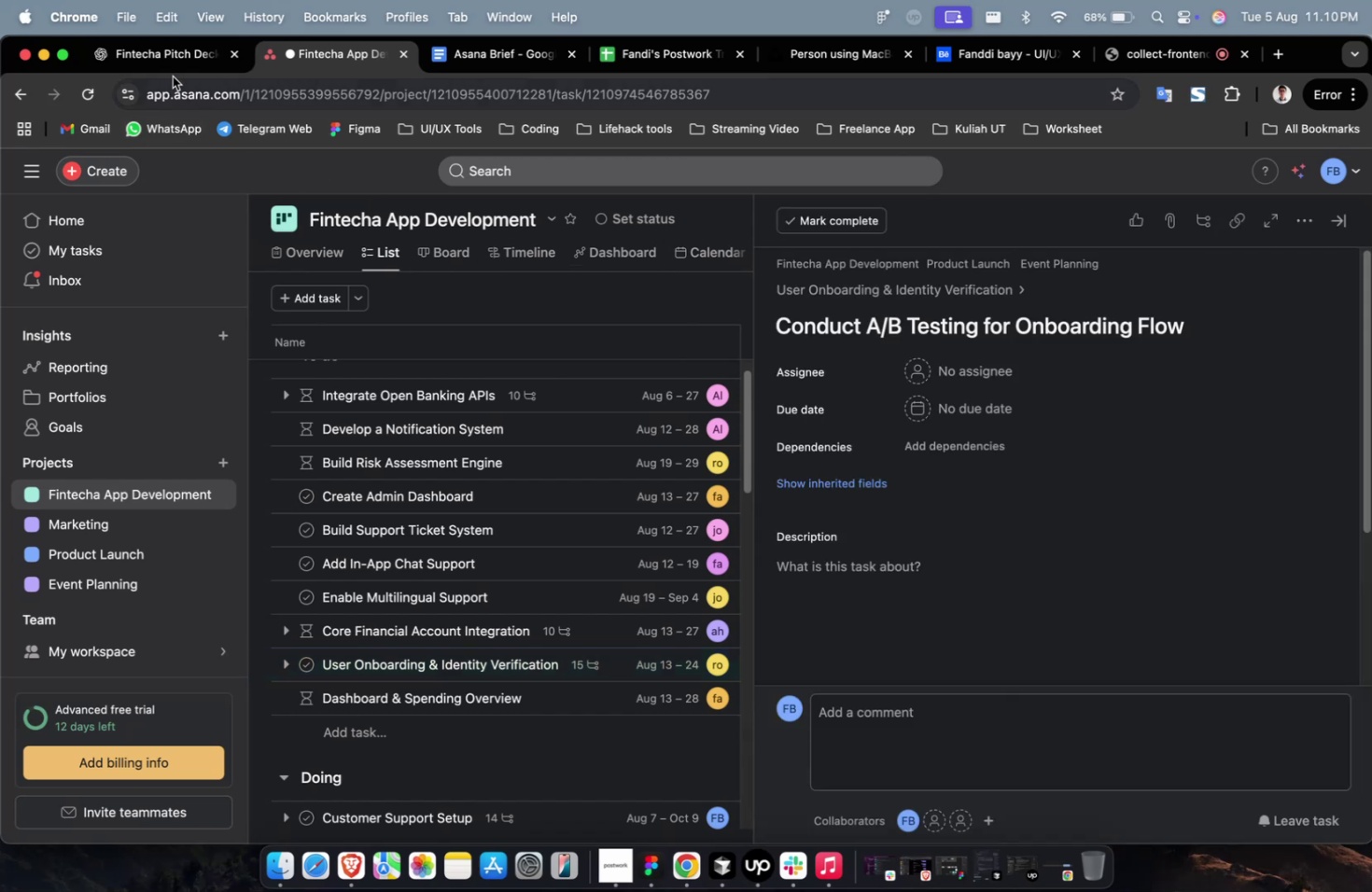 
left_click([174, 65])
 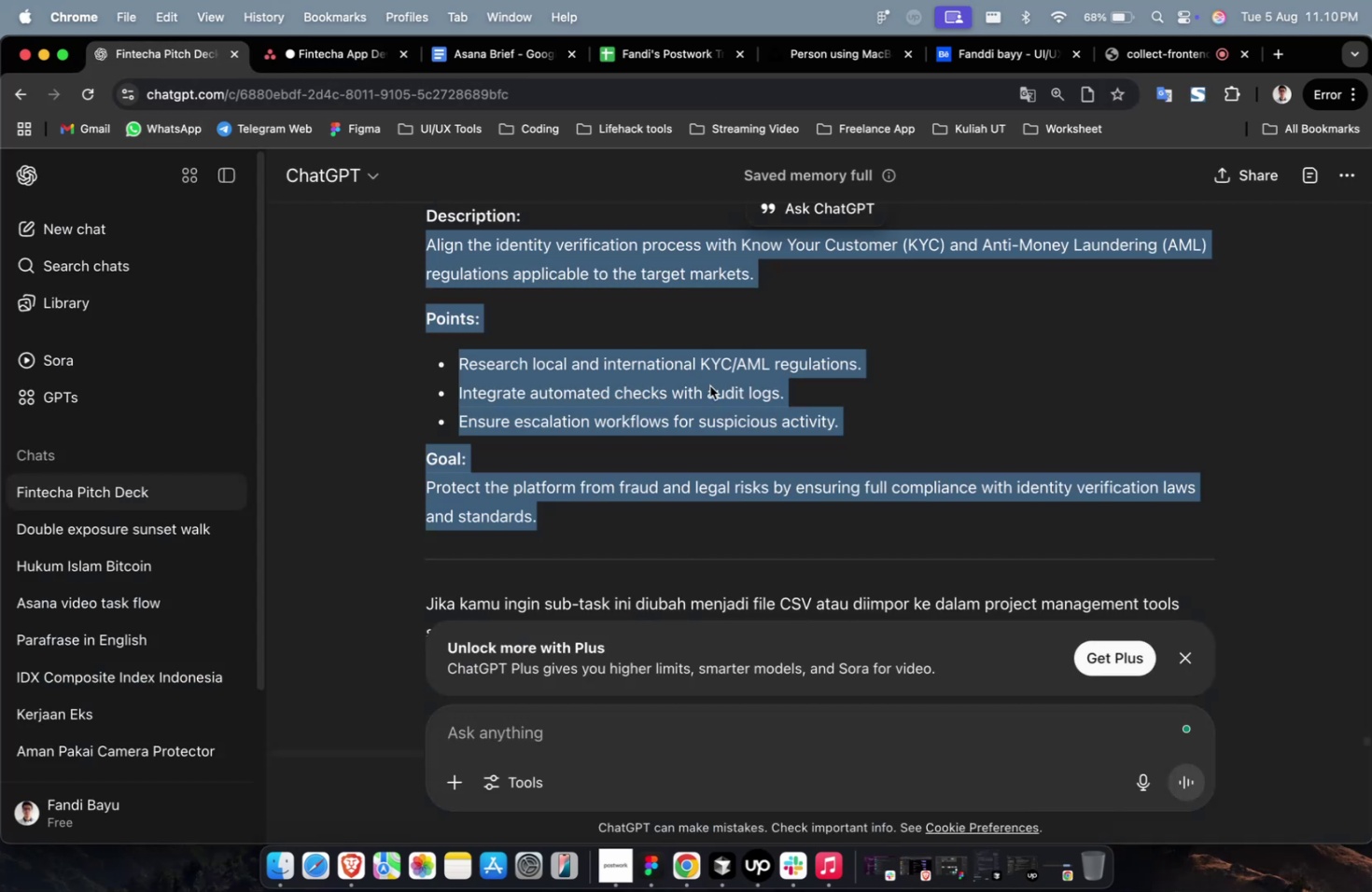 
scroll: coordinate [1000, 488], scroll_direction: up, amount: 17.0
 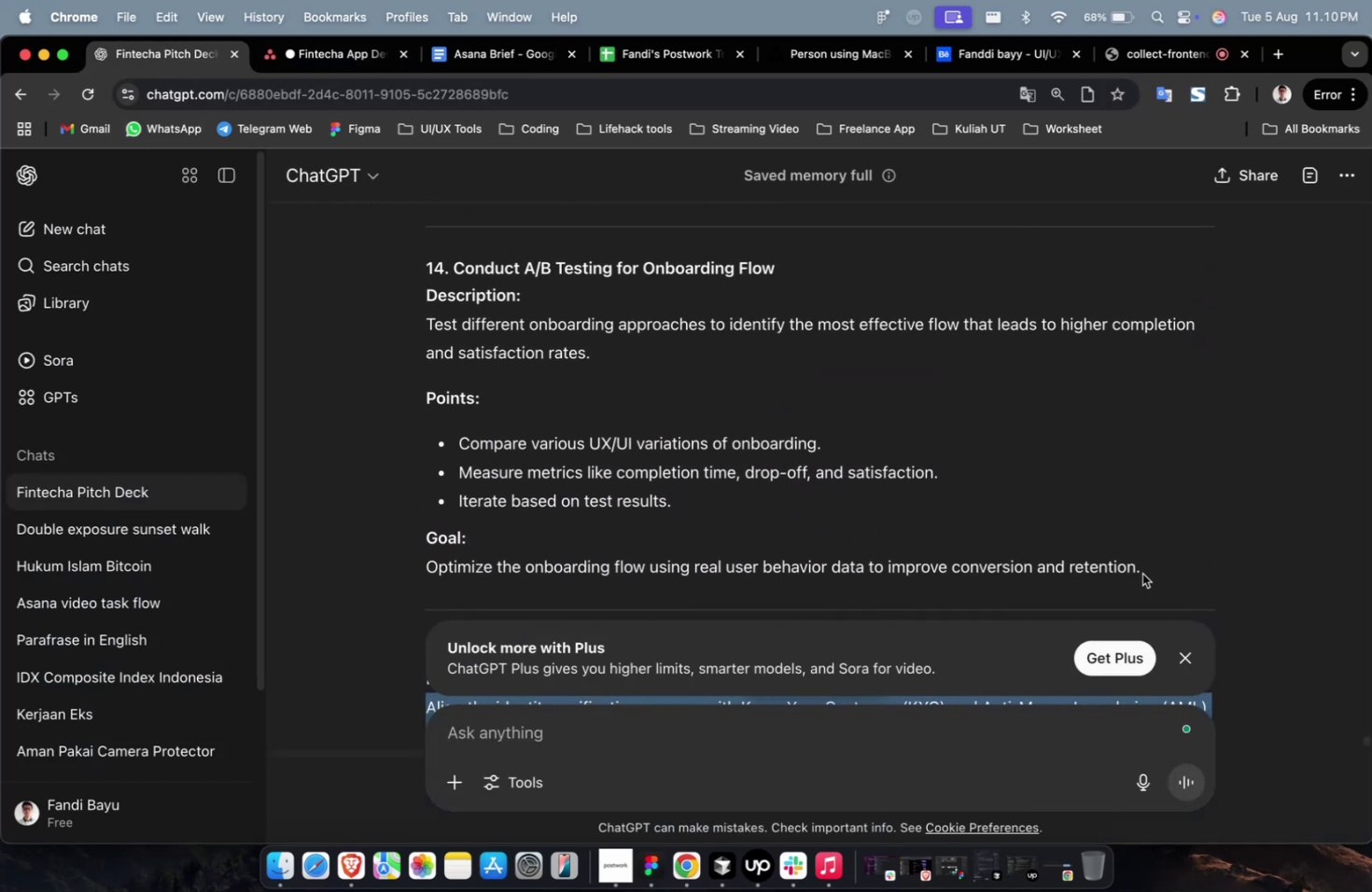 
left_click_drag(start_coordinate=[1148, 574], to_coordinate=[396, 315])
 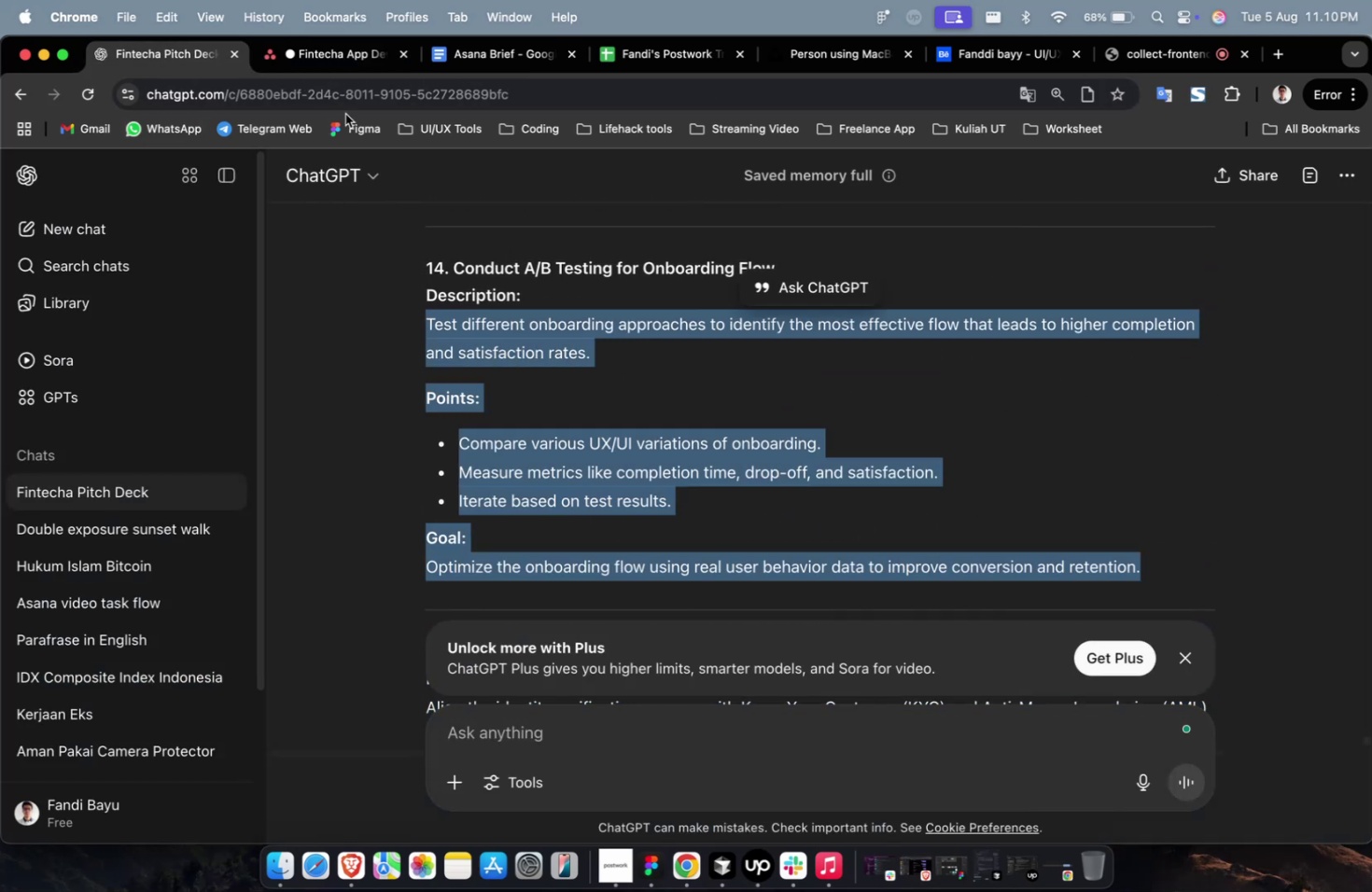 
key(Meta+C)
 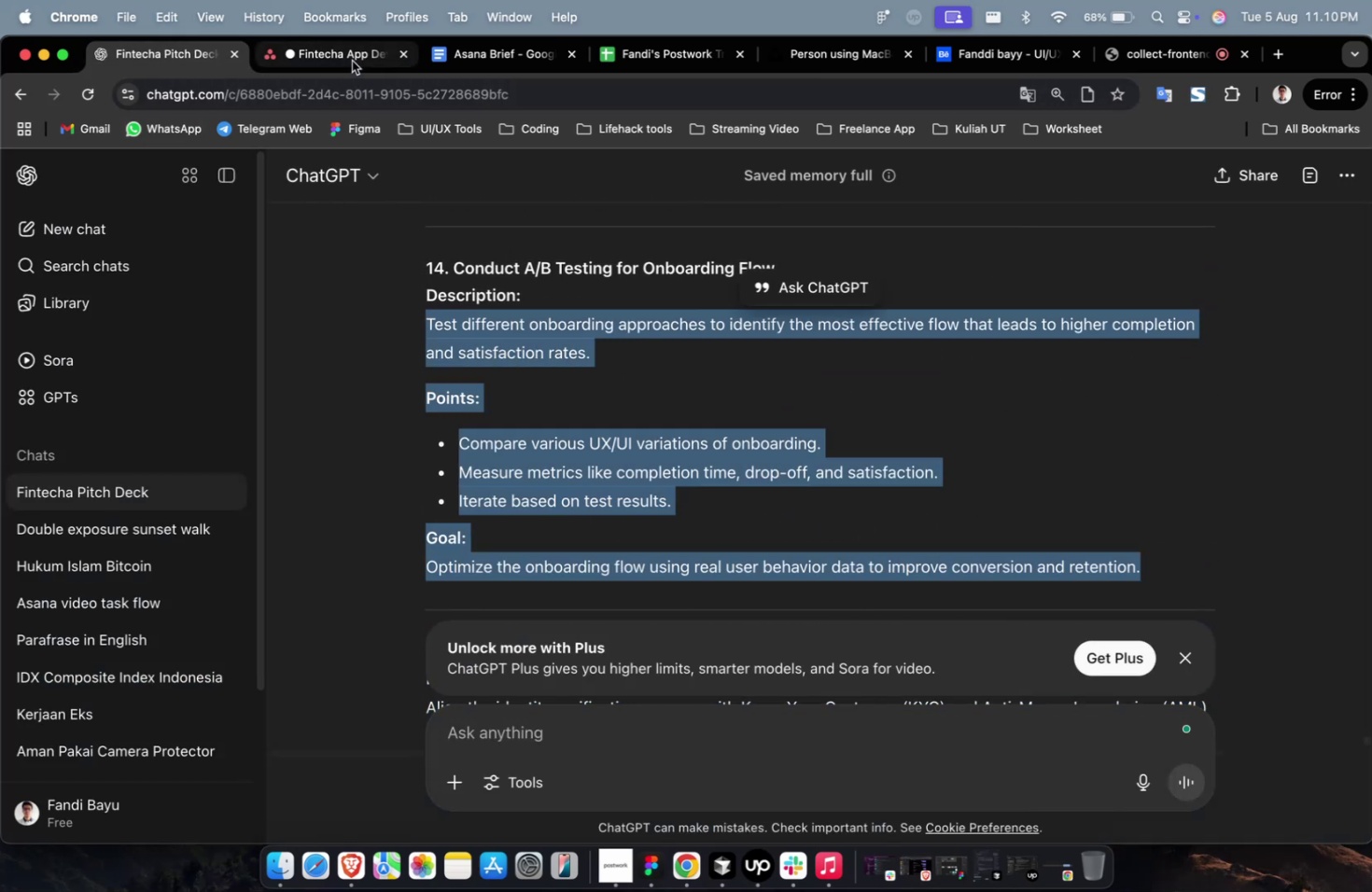 
left_click([352, 61])
 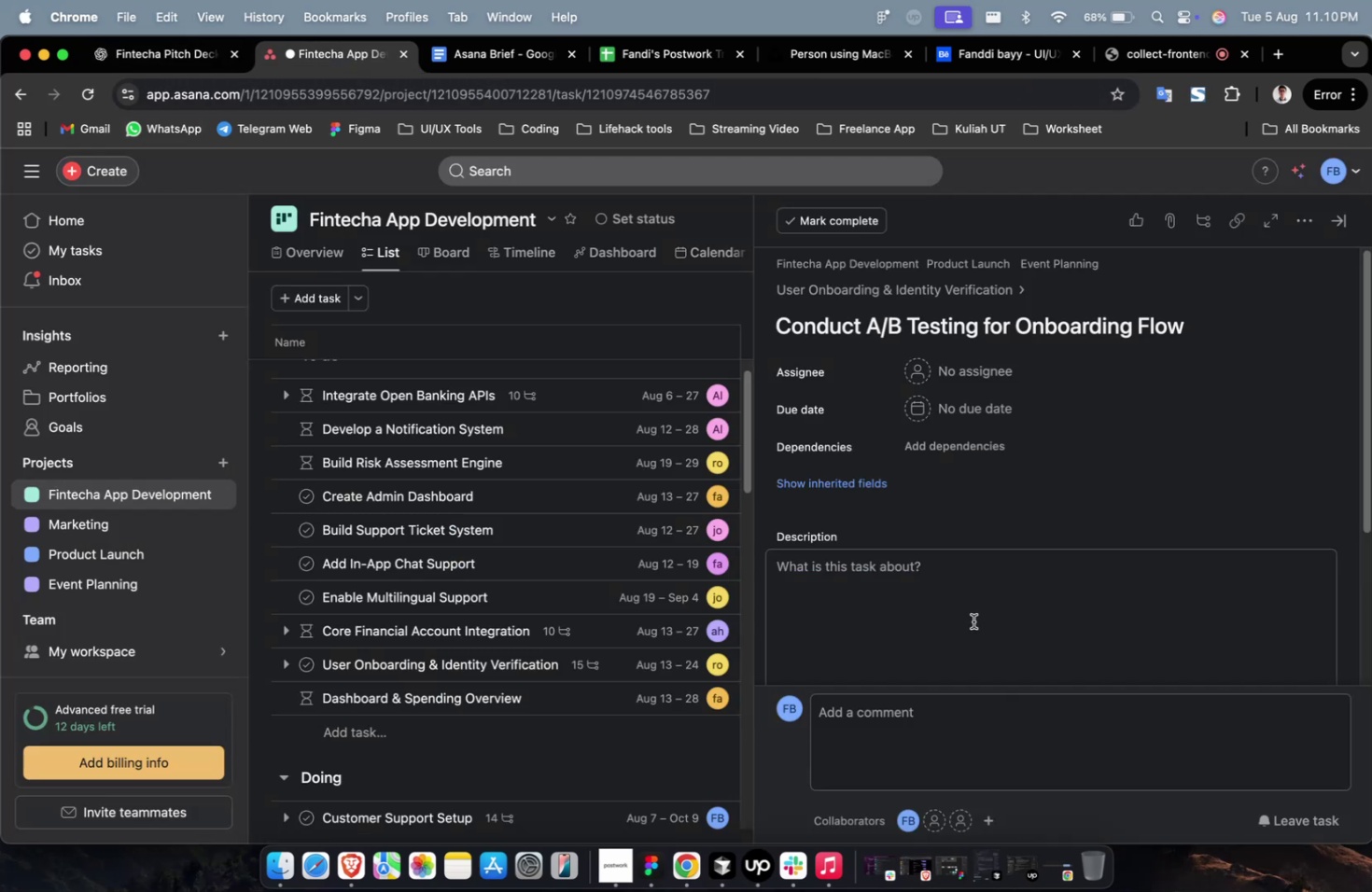 
double_click([973, 620])
 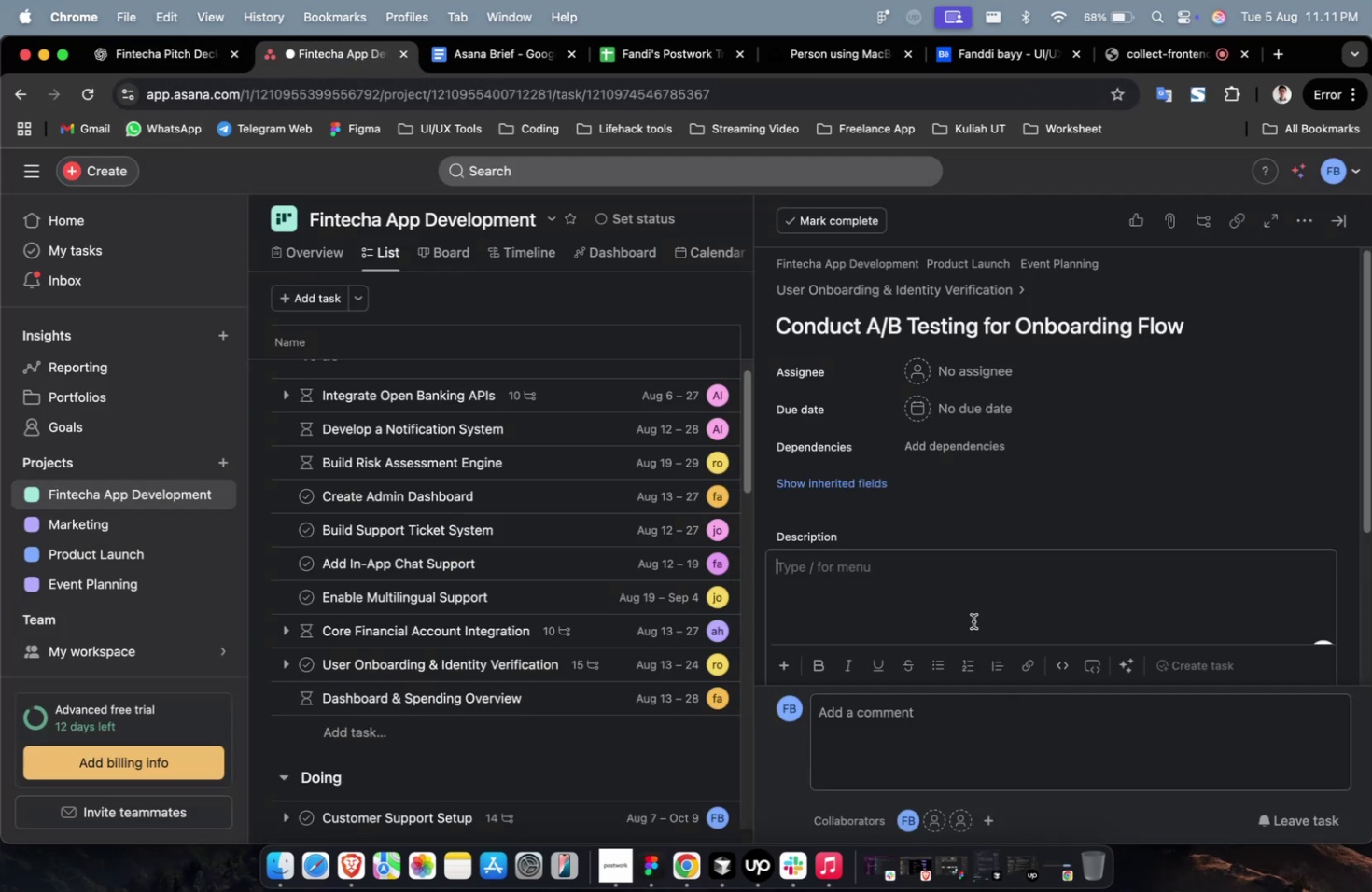 
key(Meta+V)
 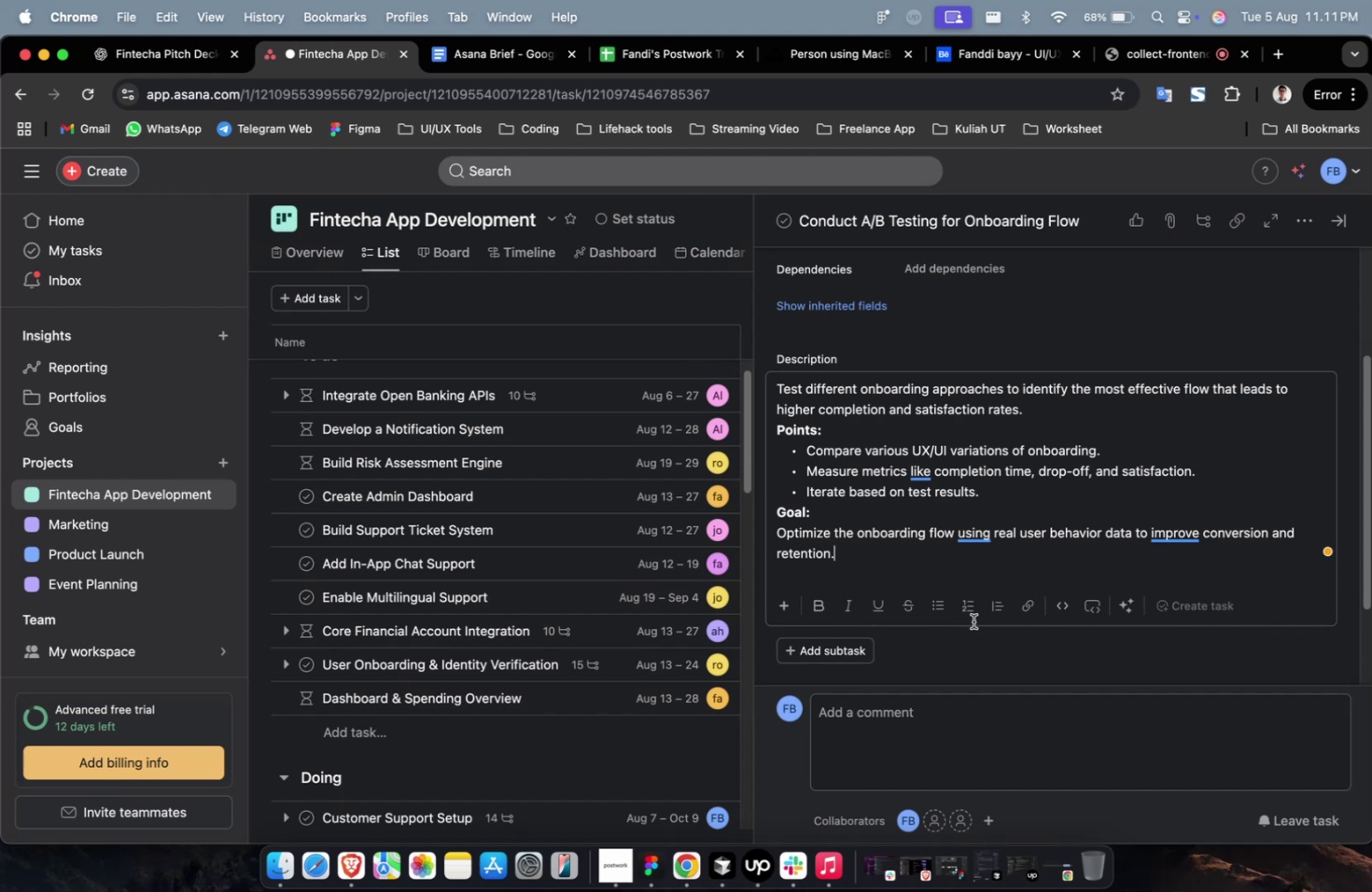 
wait(17.38)
 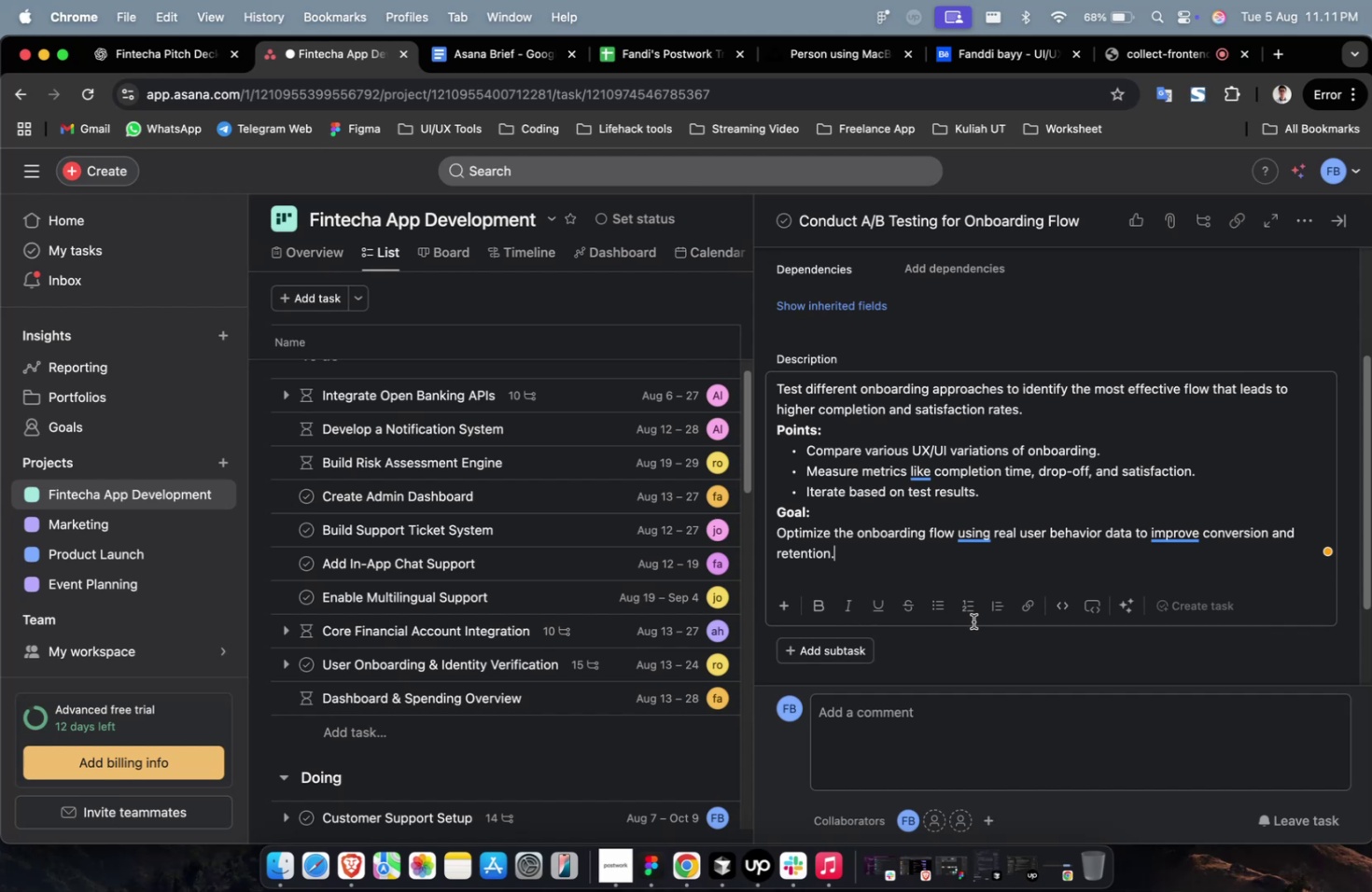 
scroll: coordinate [973, 620], scroll_direction: down, amount: 2.0
 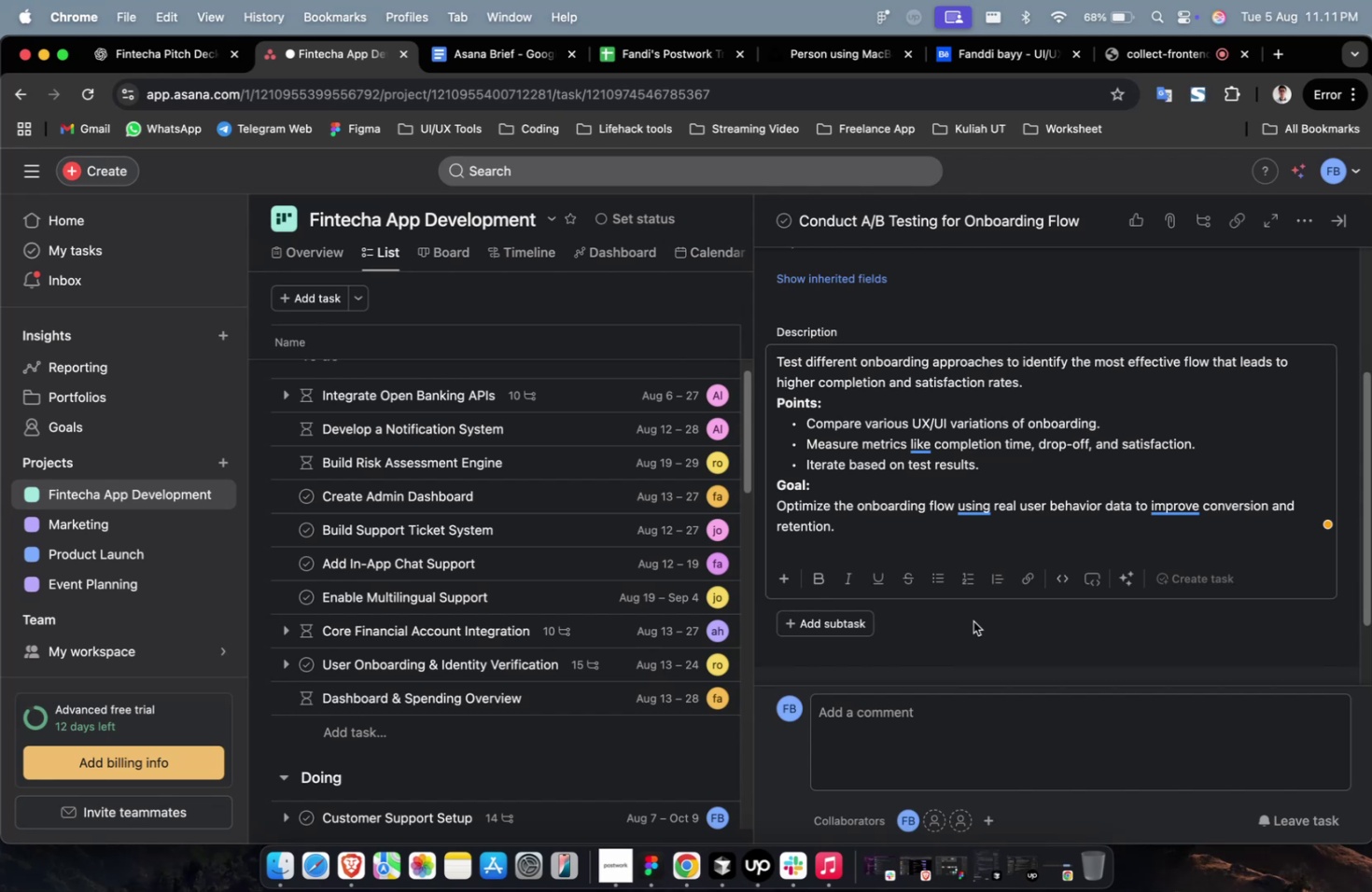 
wait(11.3)
 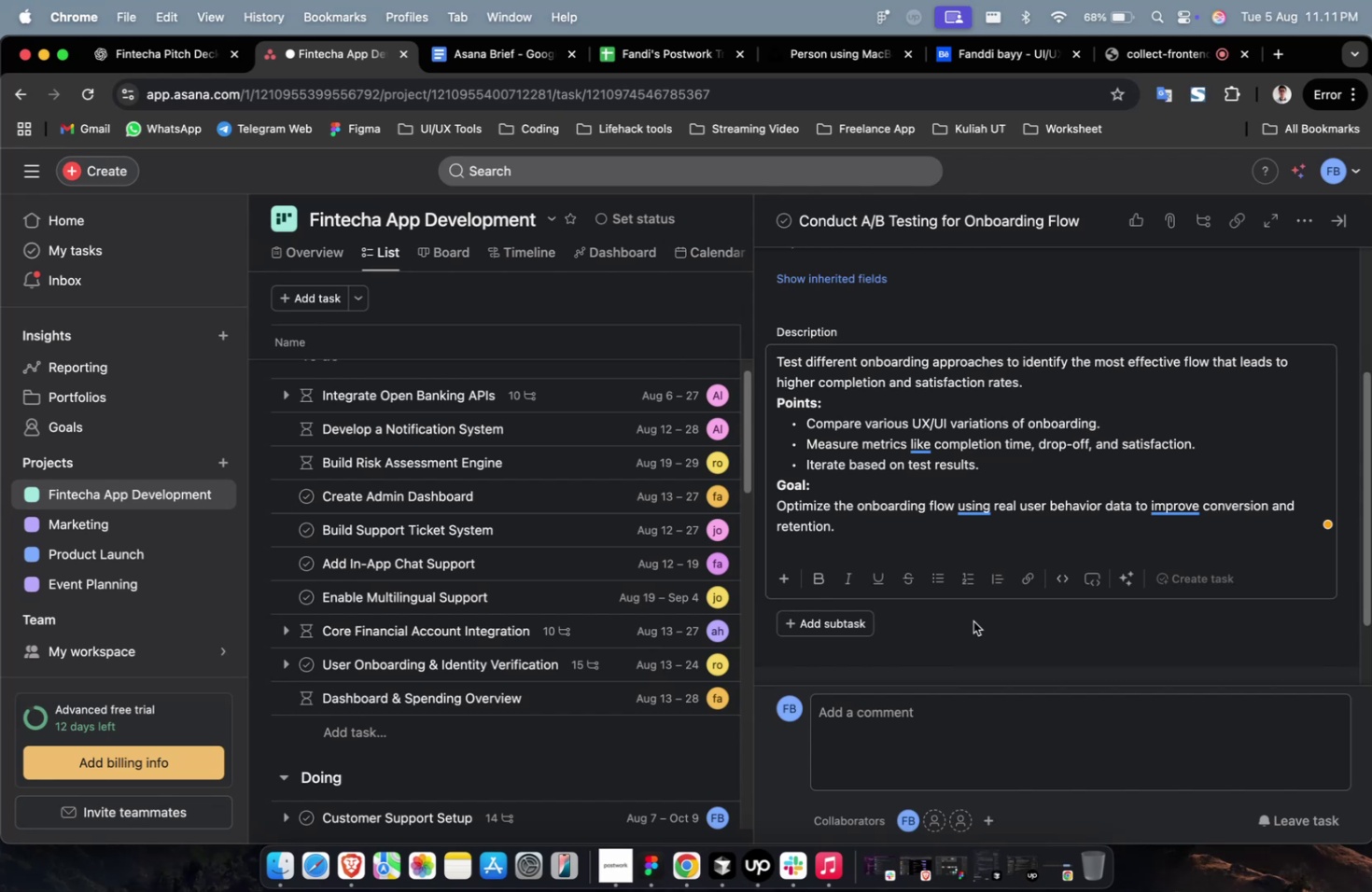 
scroll: coordinate [973, 620], scroll_direction: down, amount: 7.0
 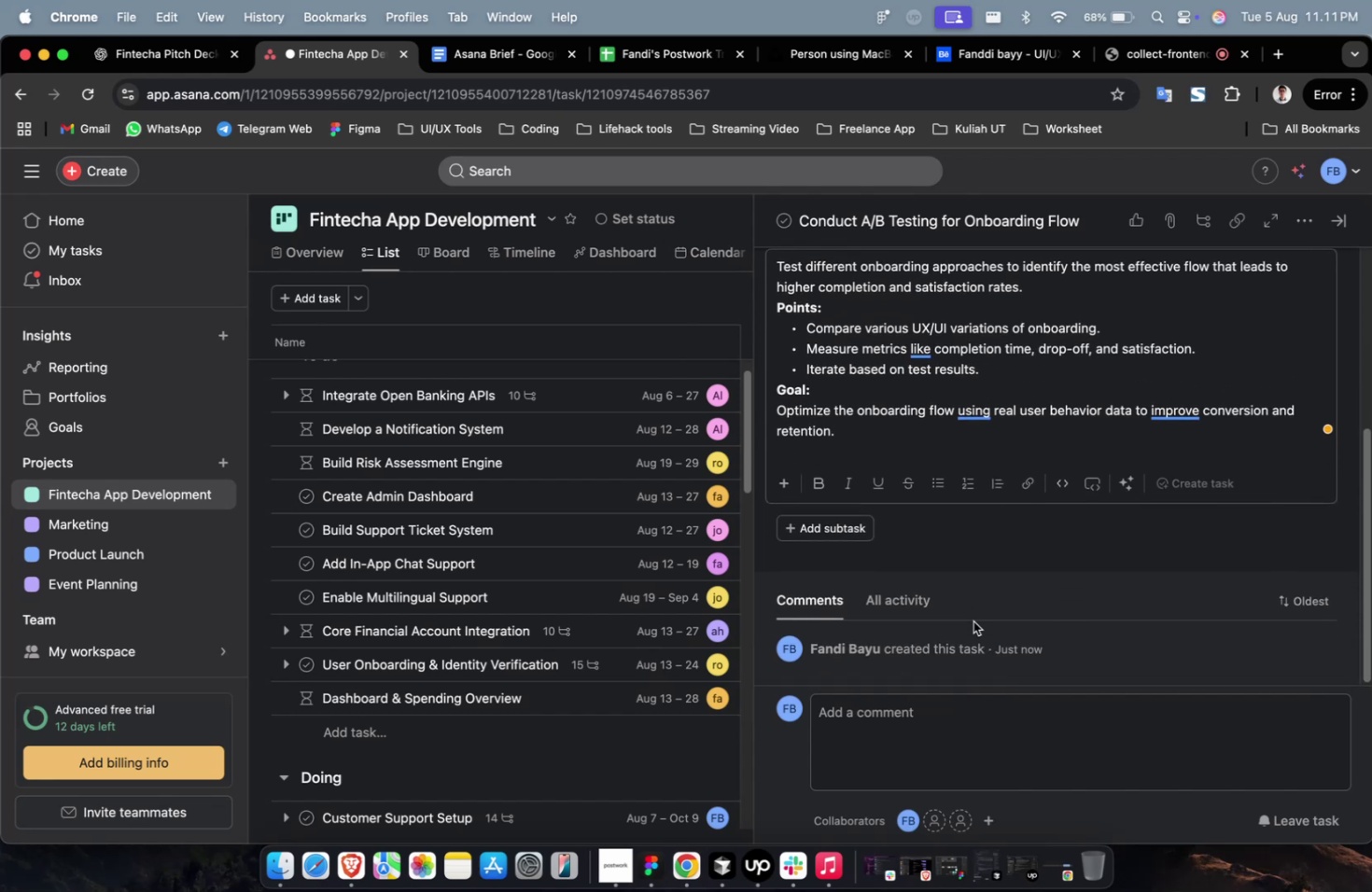 
wait(9.24)
 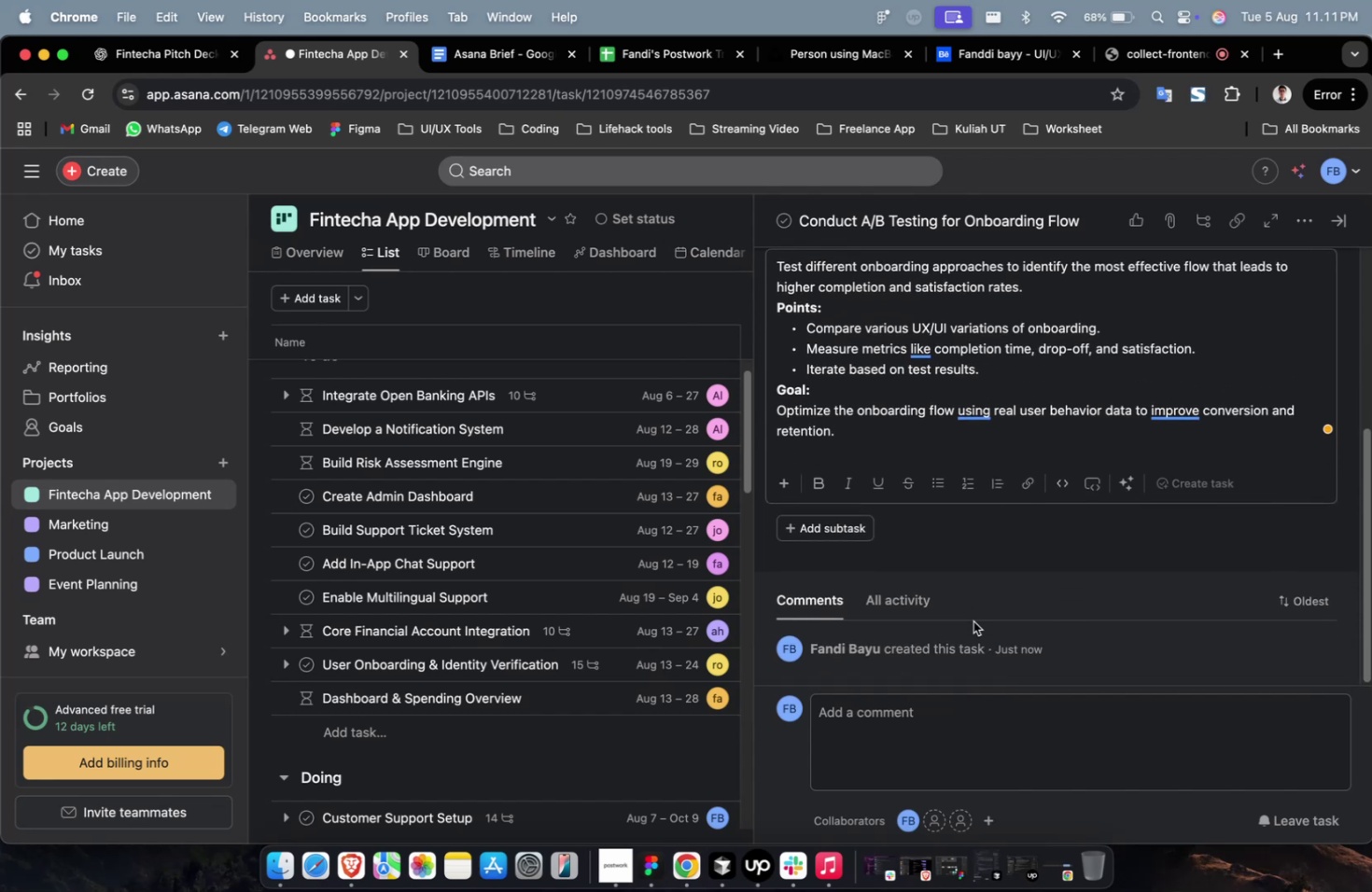 
scroll: coordinate [973, 620], scroll_direction: down, amount: 11.0
 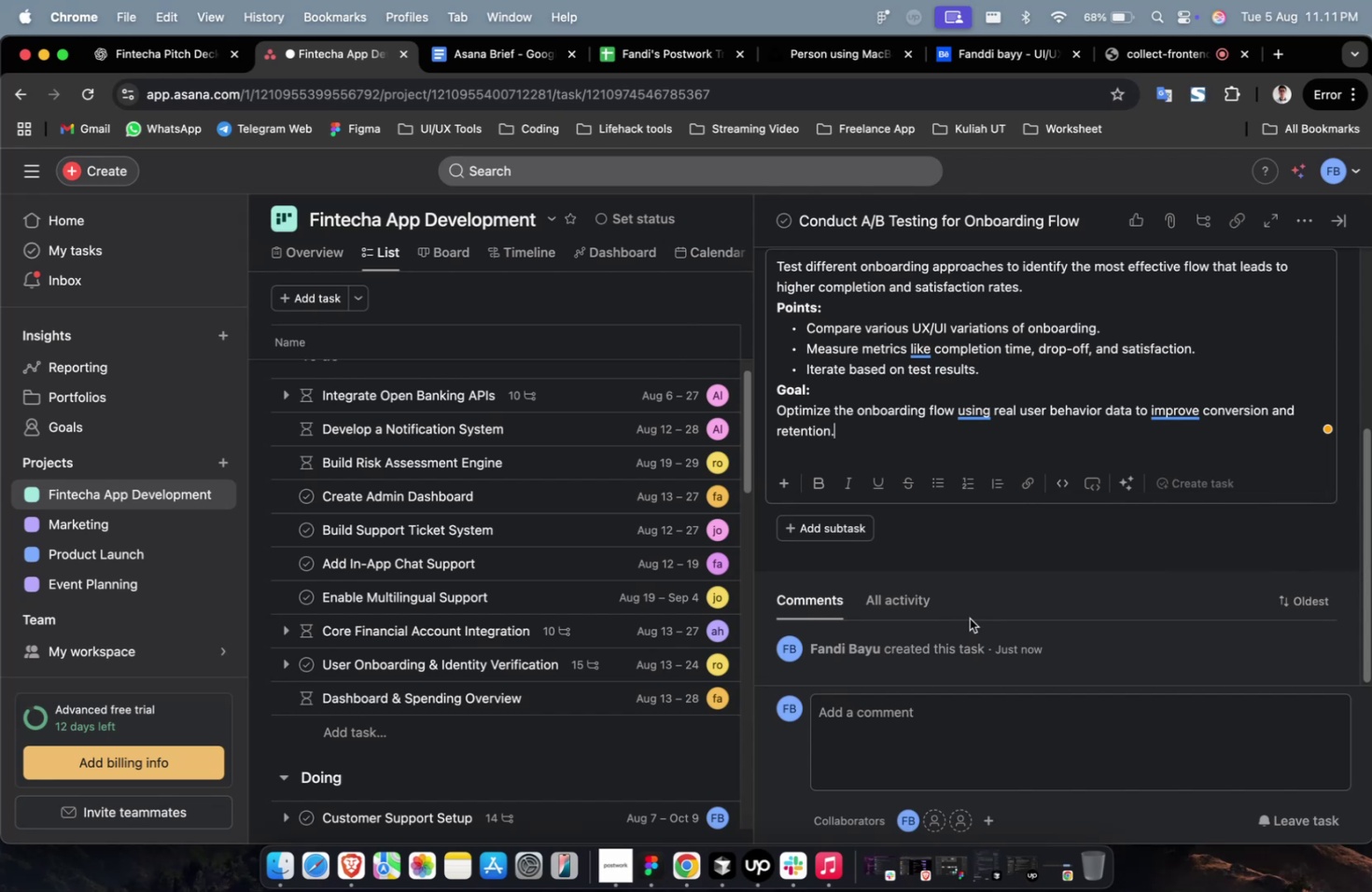 
scroll: coordinate [982, 570], scroll_direction: up, amount: 14.0
 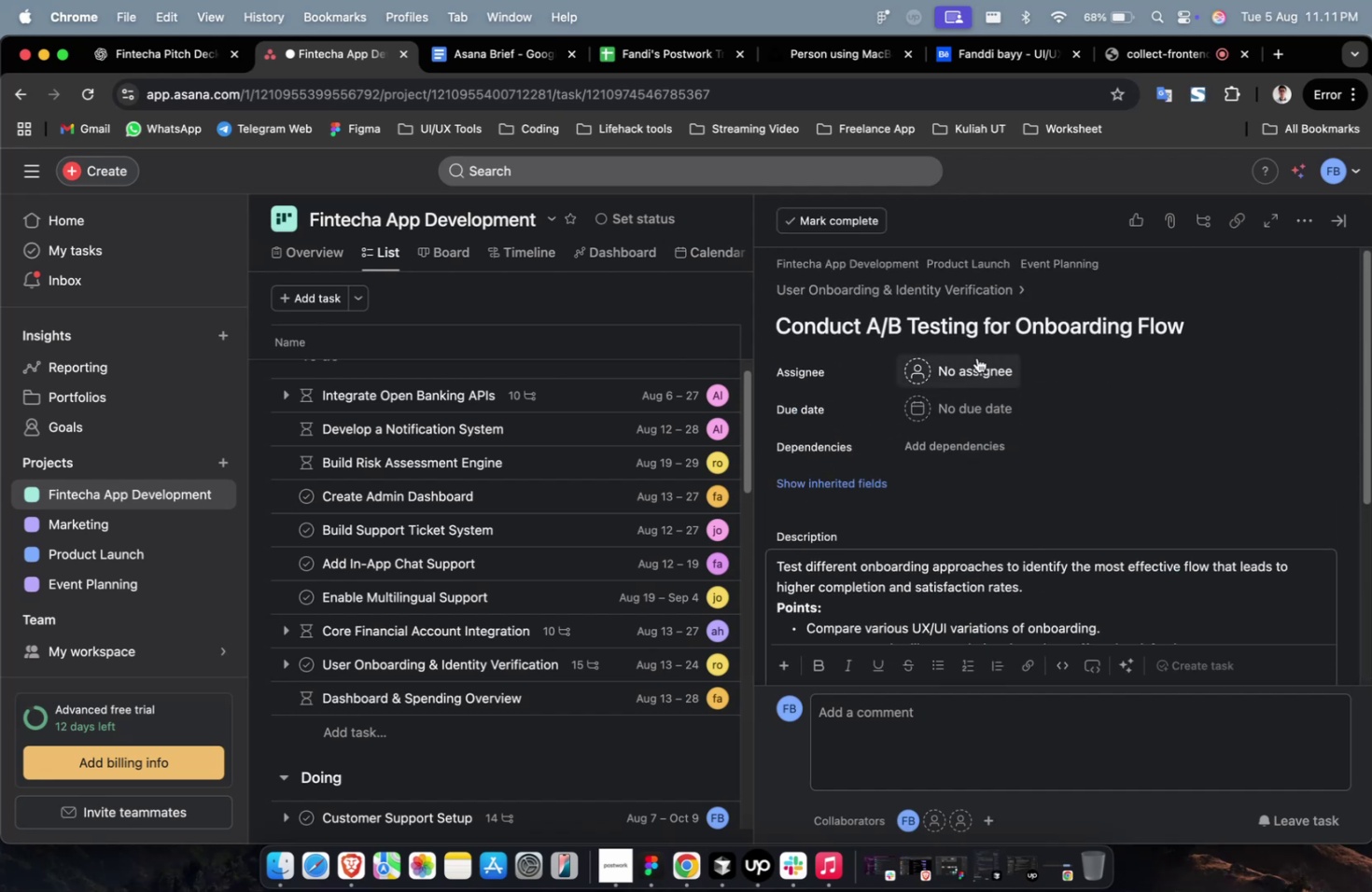 
left_click([976, 357])
 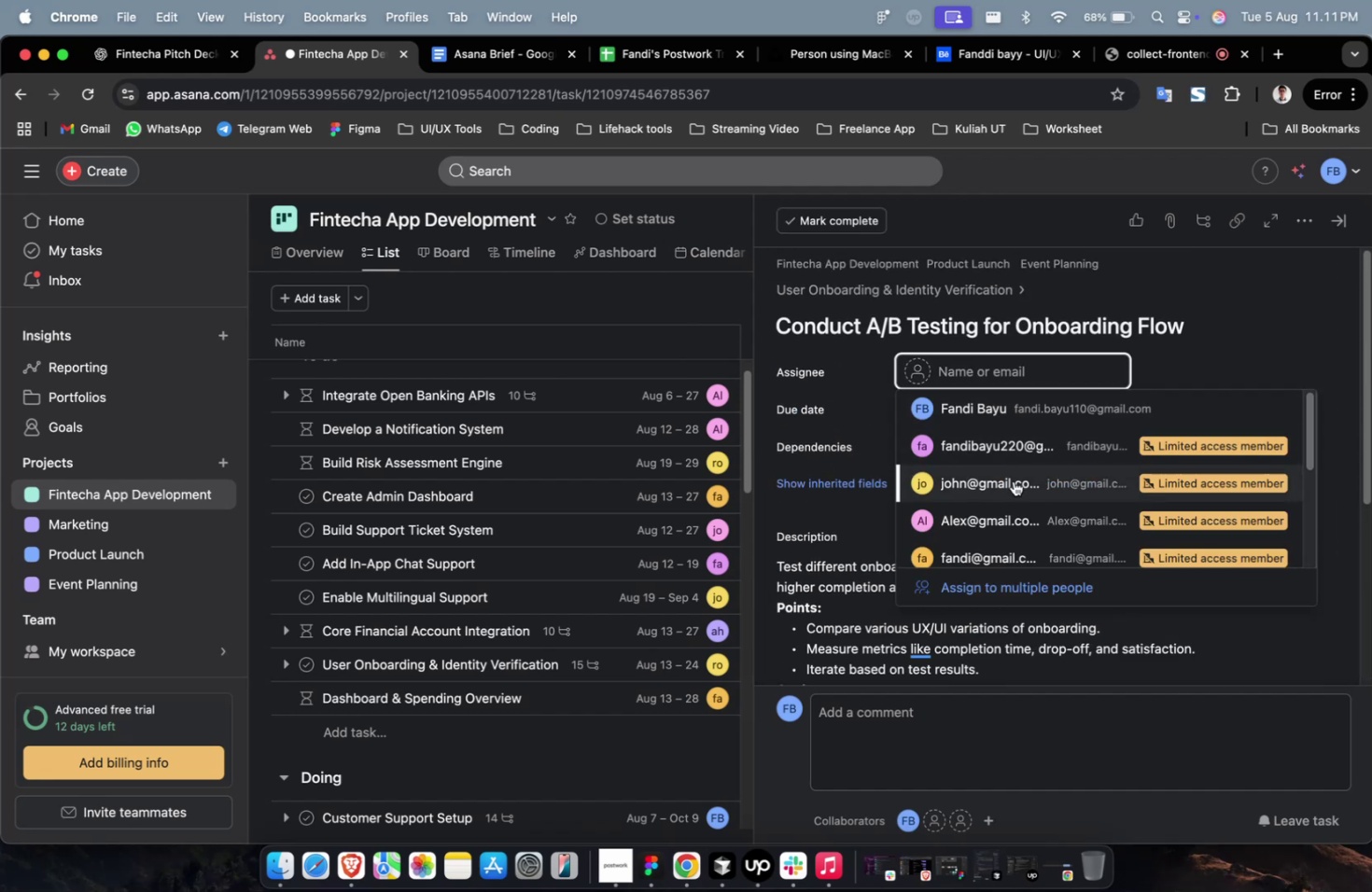 
left_click([1013, 482])
 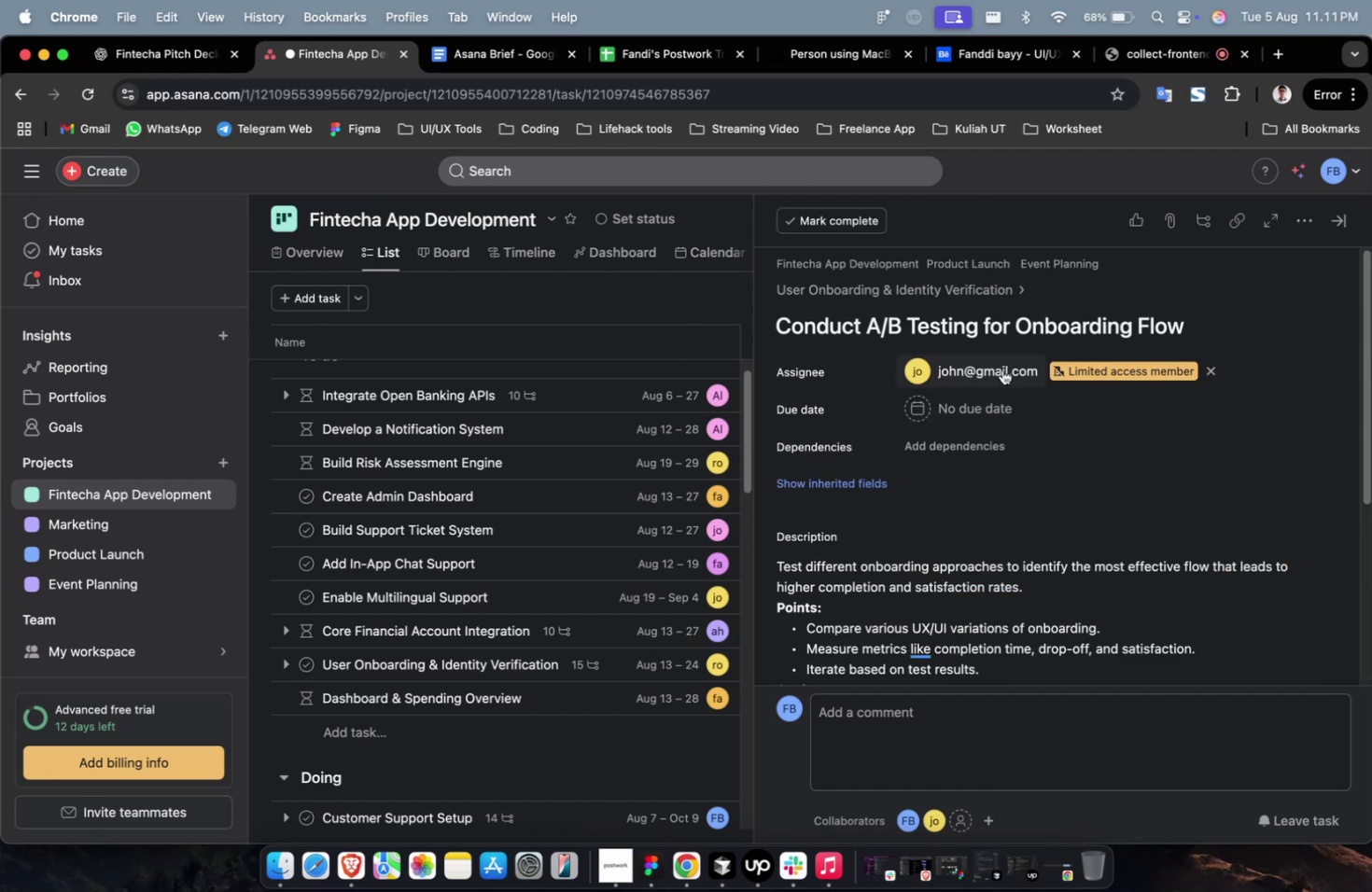 
double_click([1001, 369])
 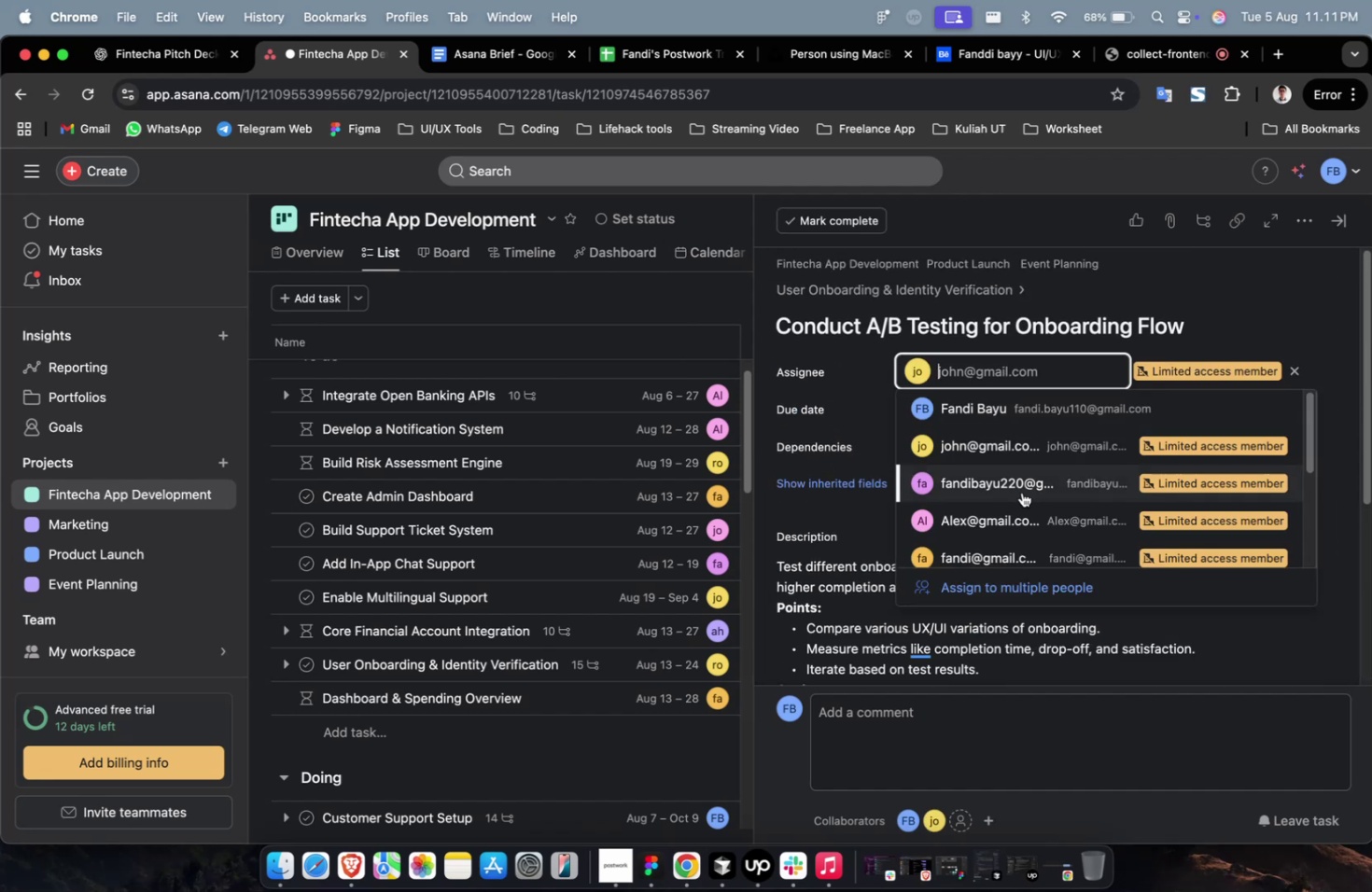 
scroll: coordinate [1021, 498], scroll_direction: down, amount: 13.0
 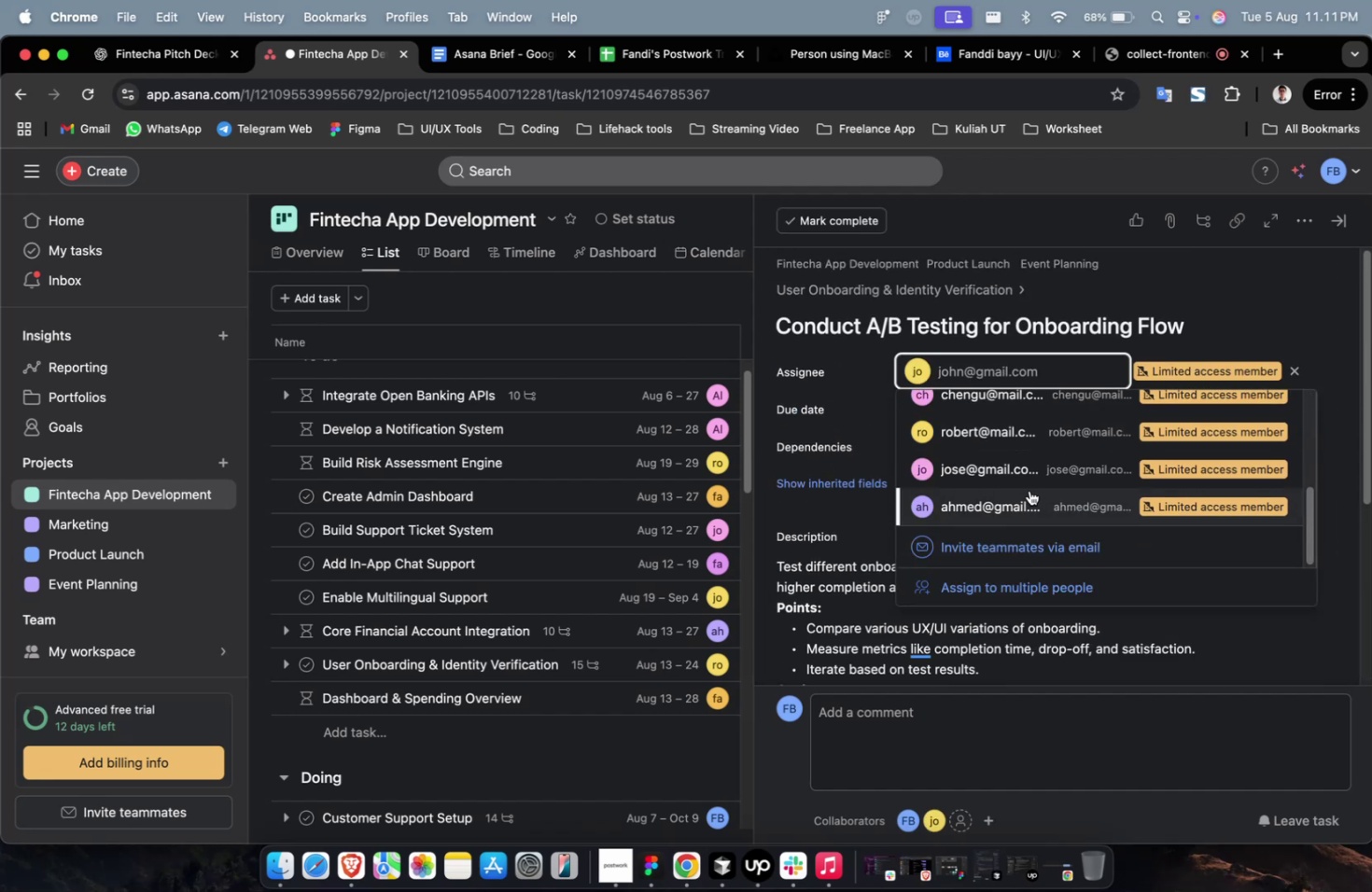 
left_click([1028, 495])
 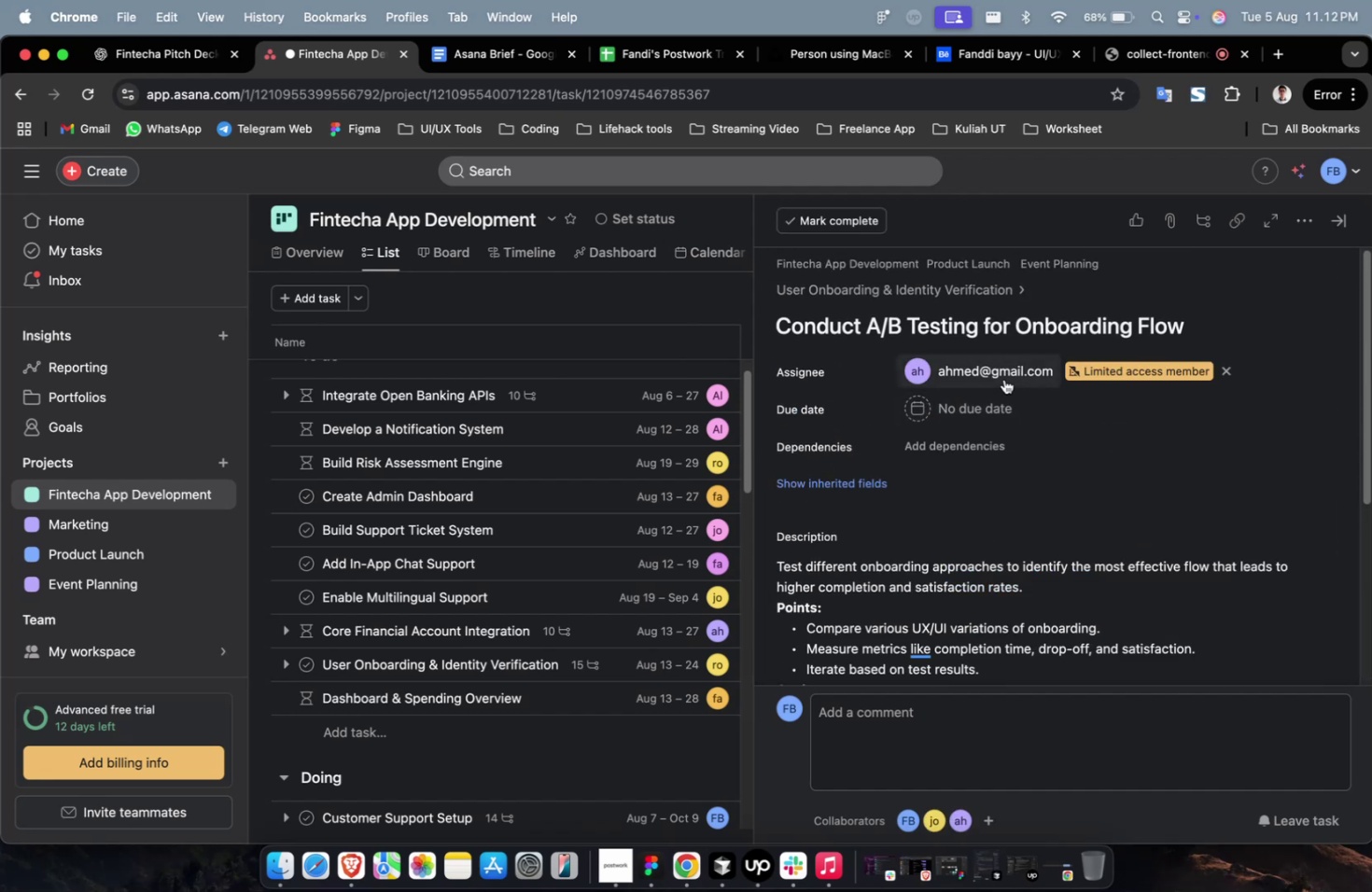 
left_click([1003, 379])
 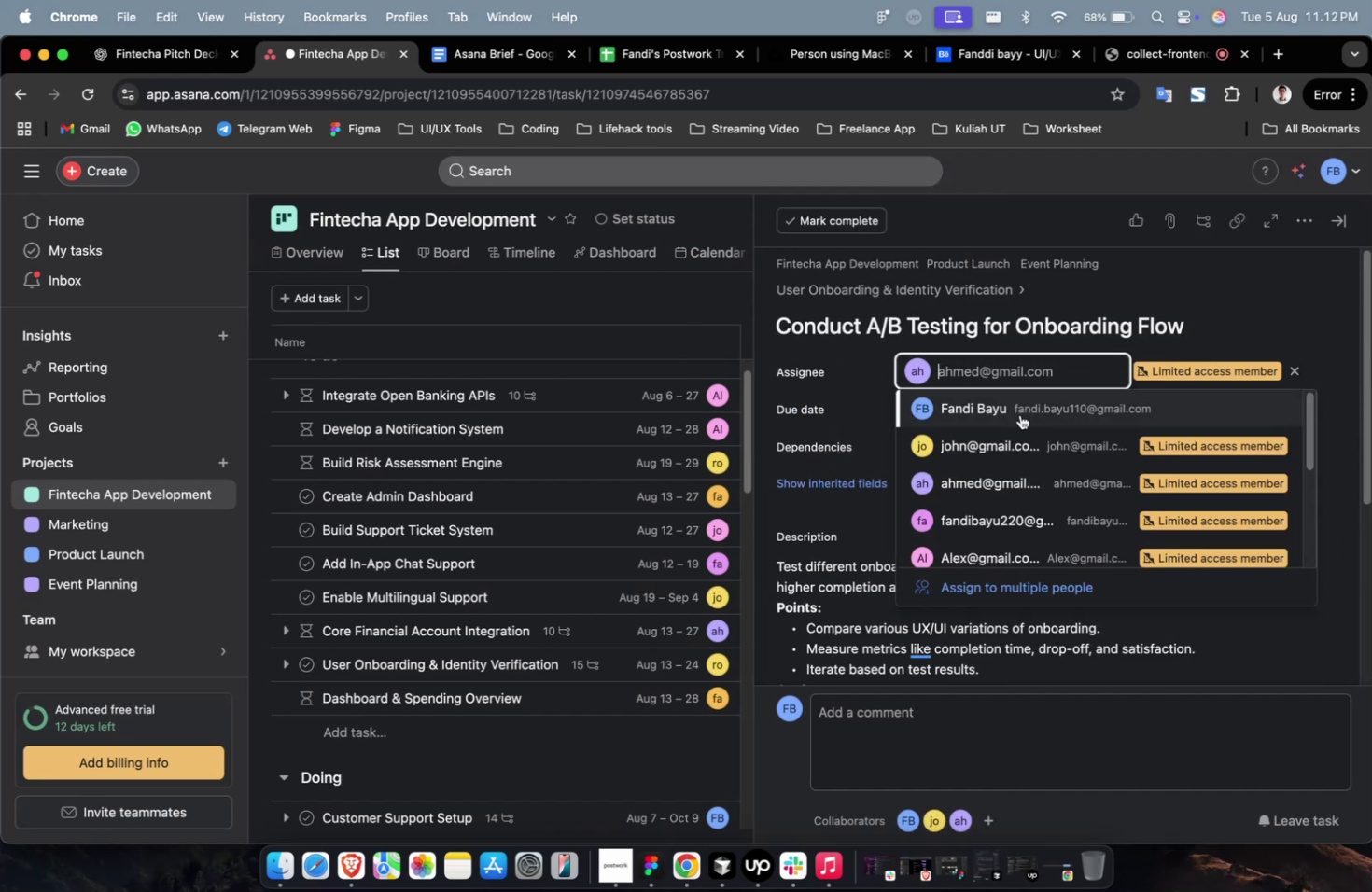 
scroll: coordinate [1020, 418], scroll_direction: down, amount: 11.0
 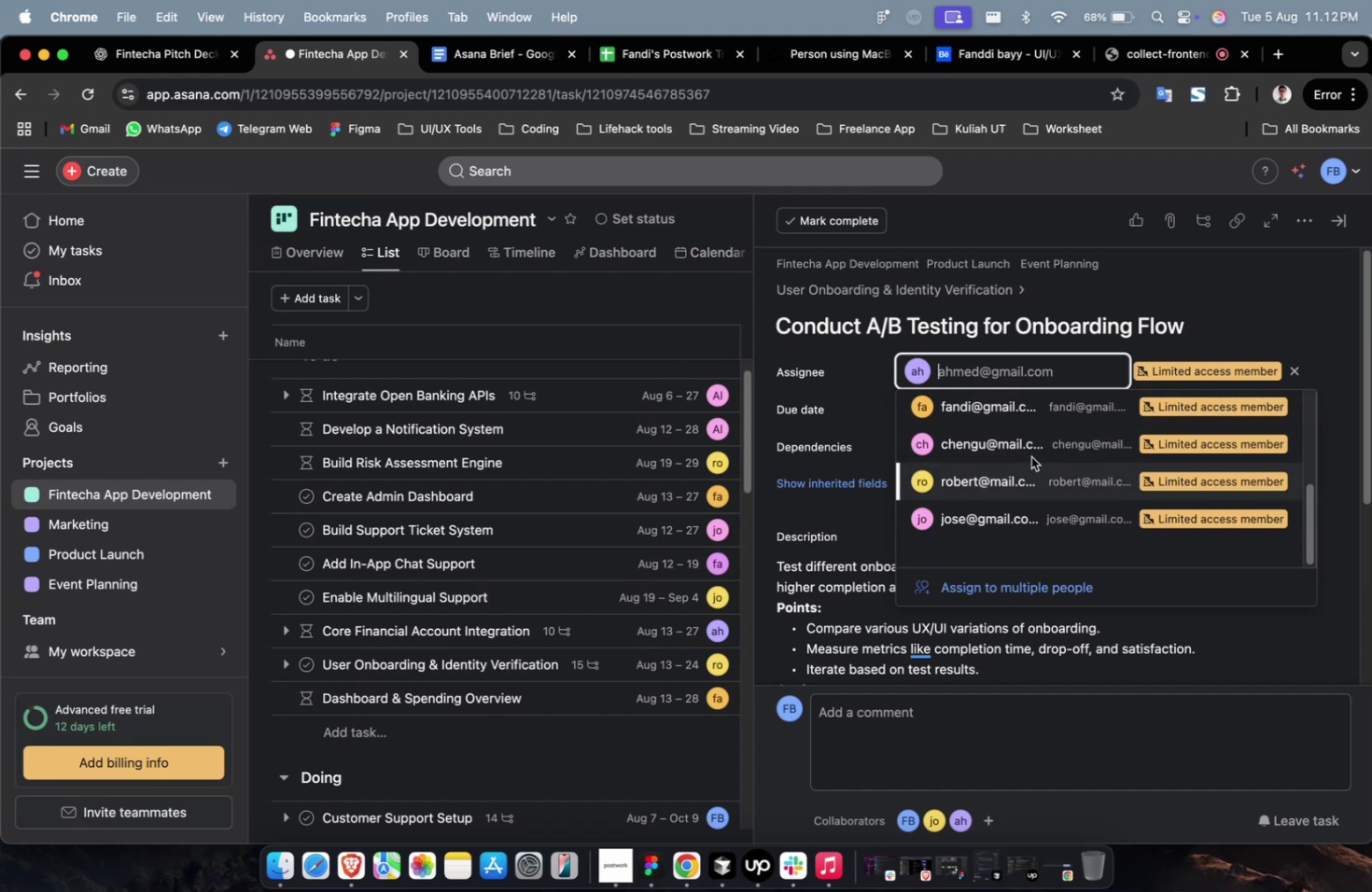 
left_click([1030, 456])
 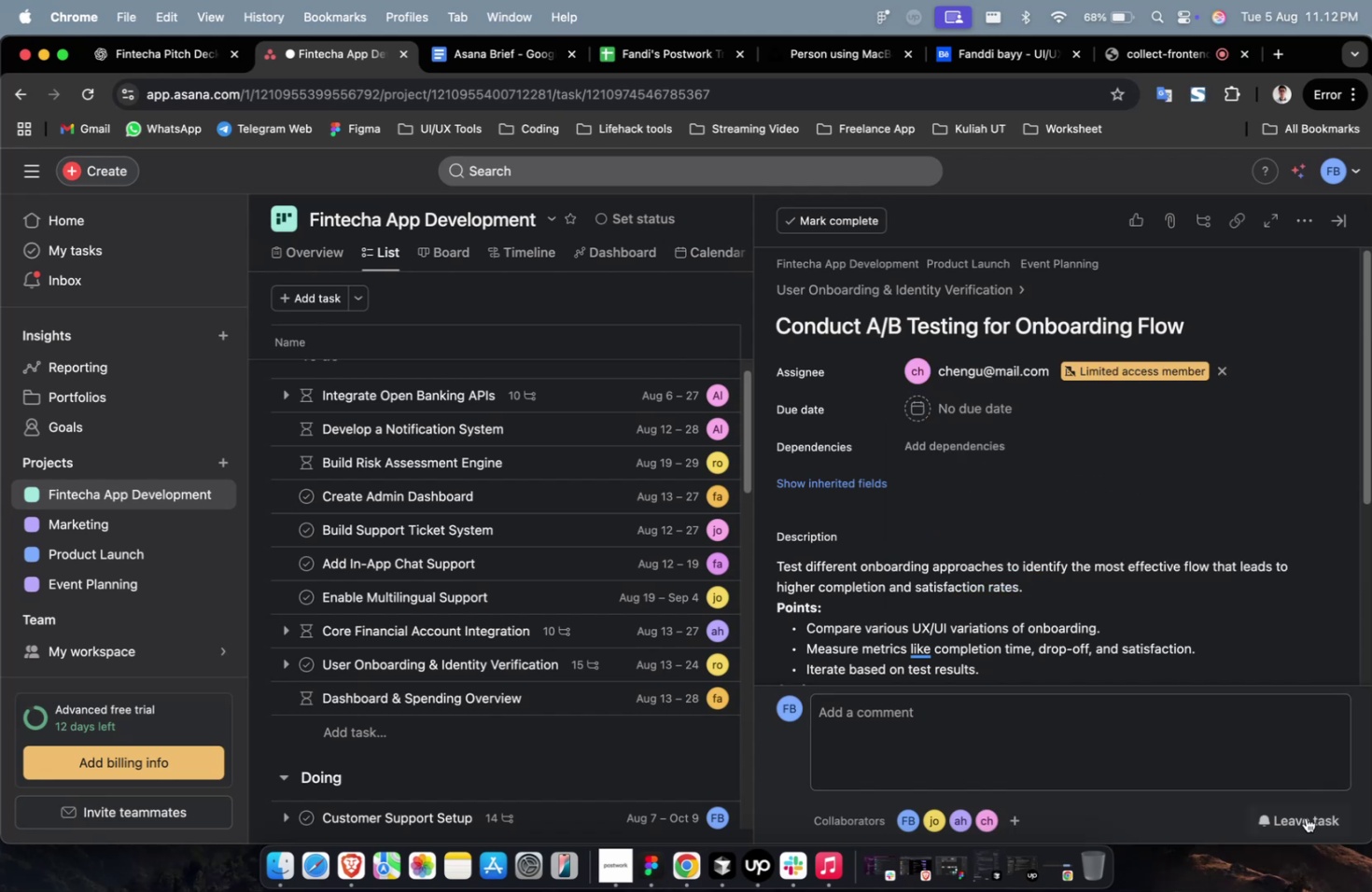 
left_click([1305, 816])
 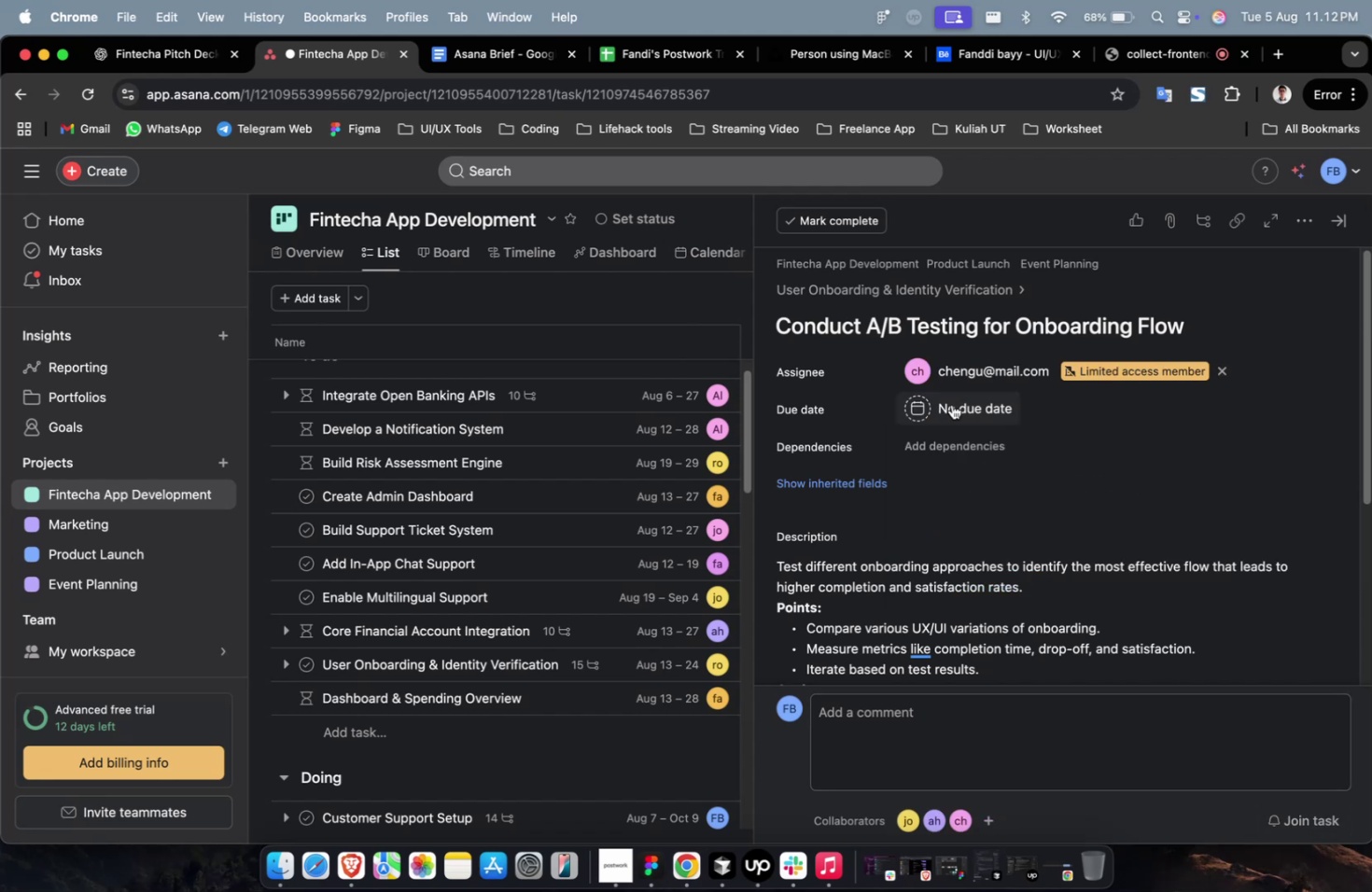 
left_click([951, 404])
 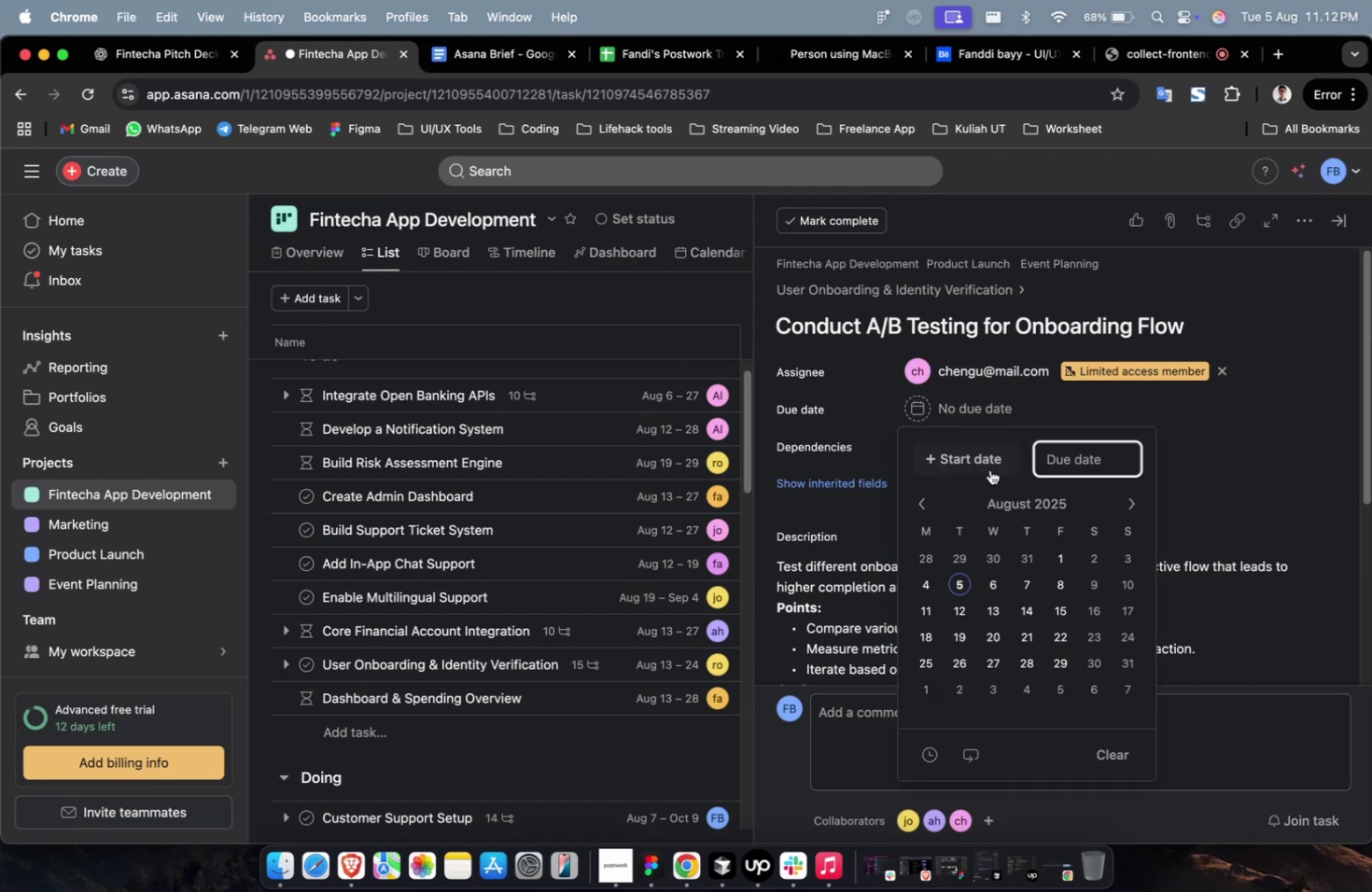 
left_click([987, 467])
 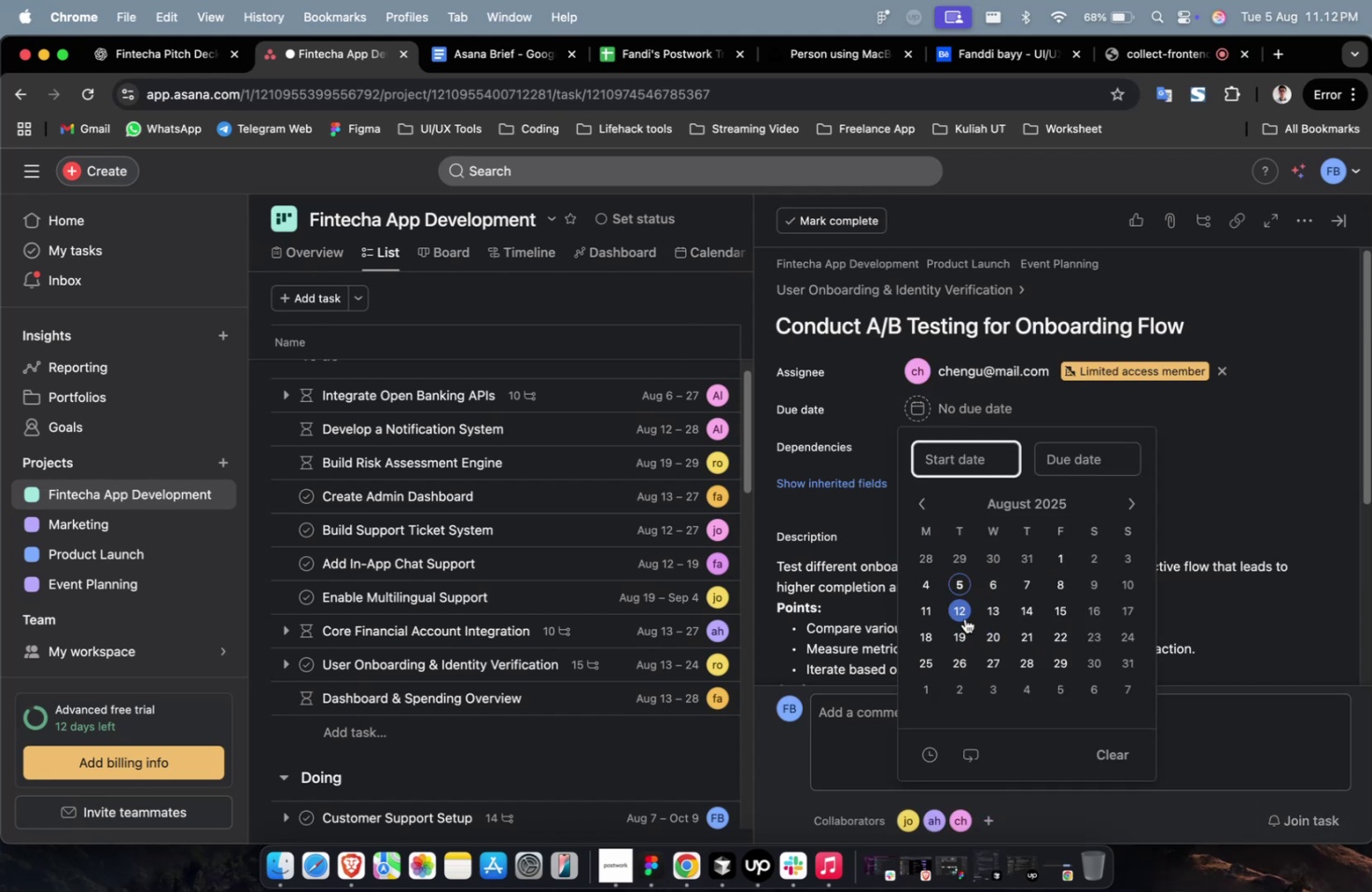 
left_click([962, 616])
 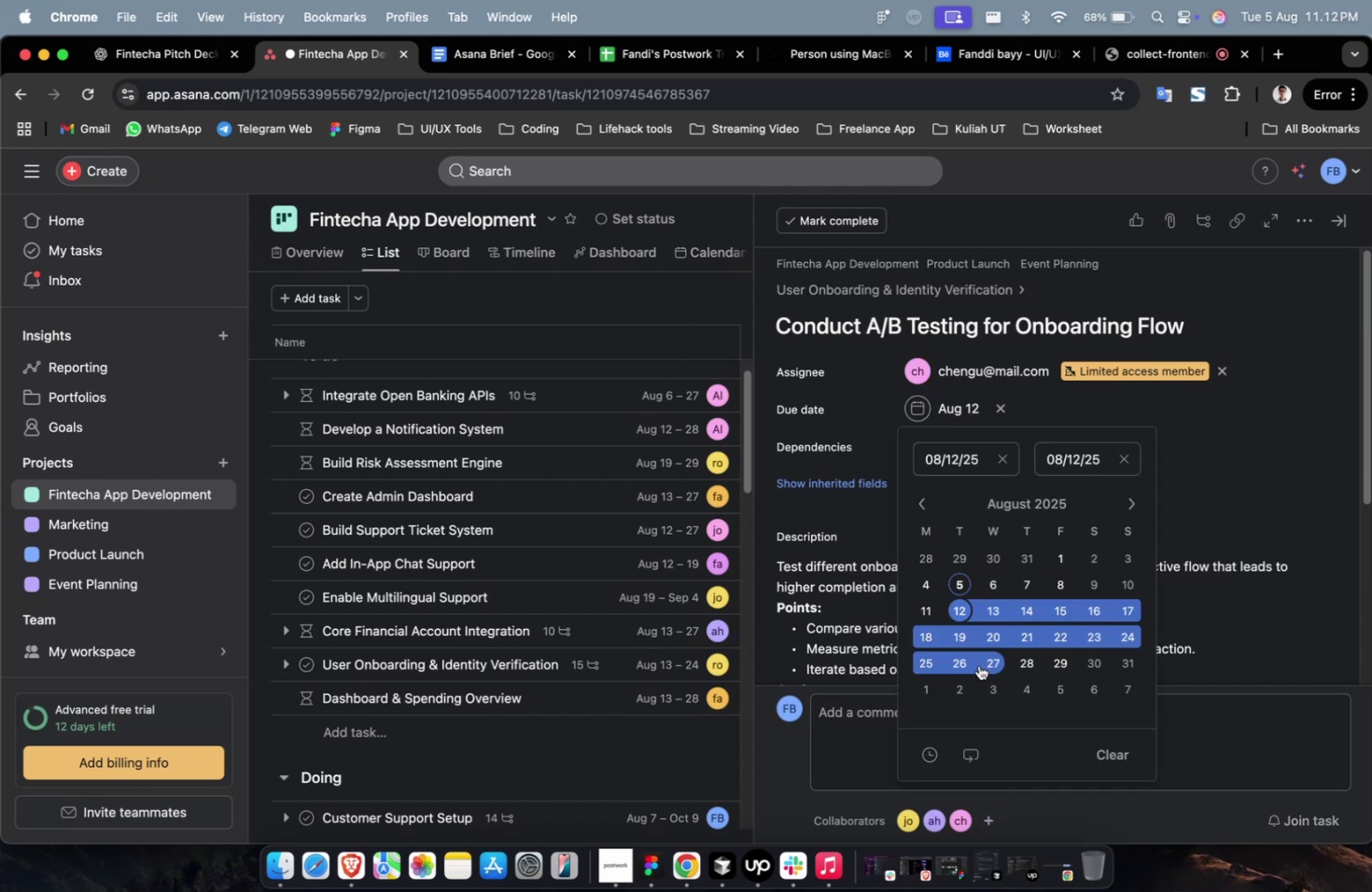 
left_click([978, 664])
 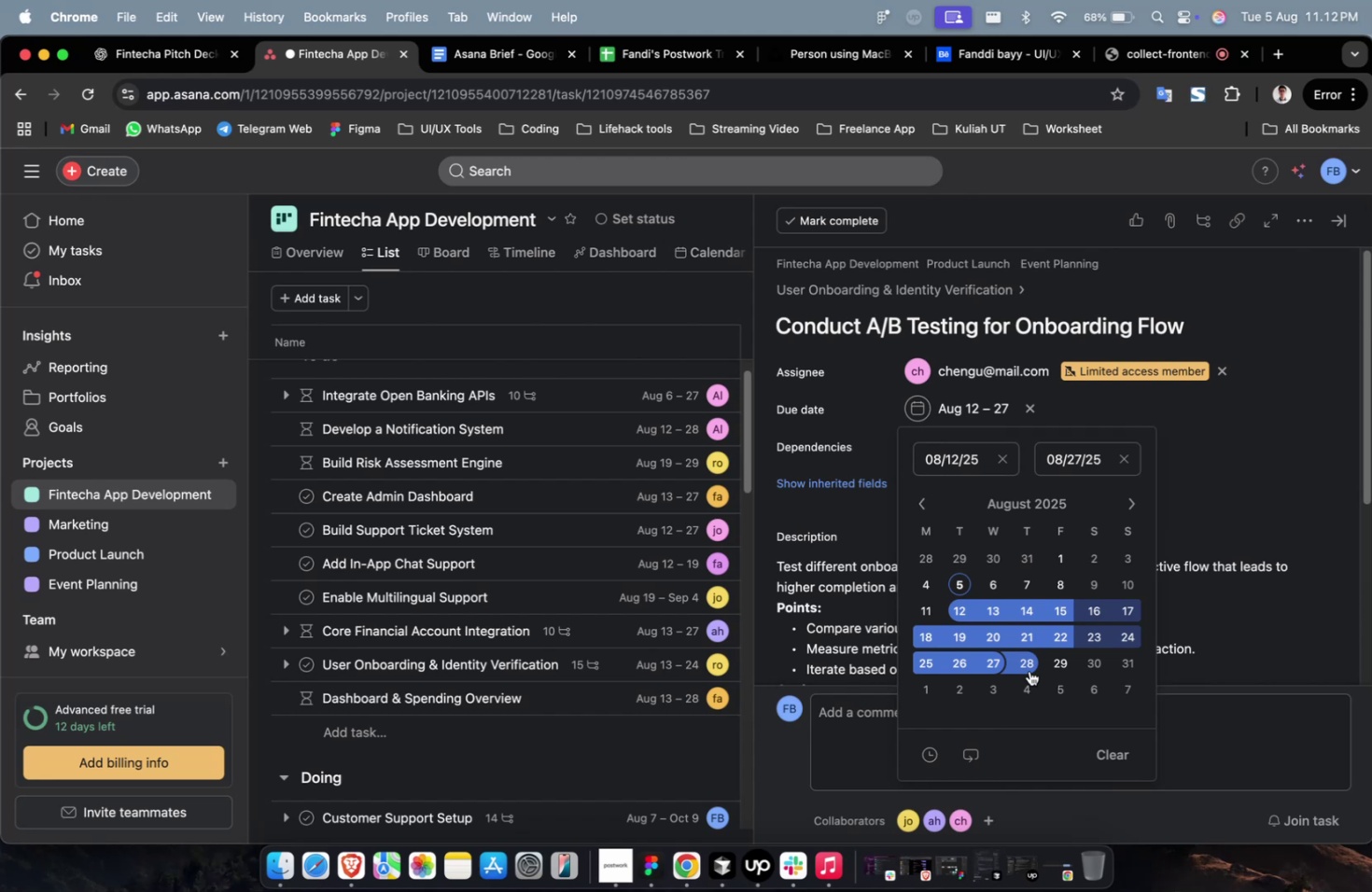 
wait(17.09)
 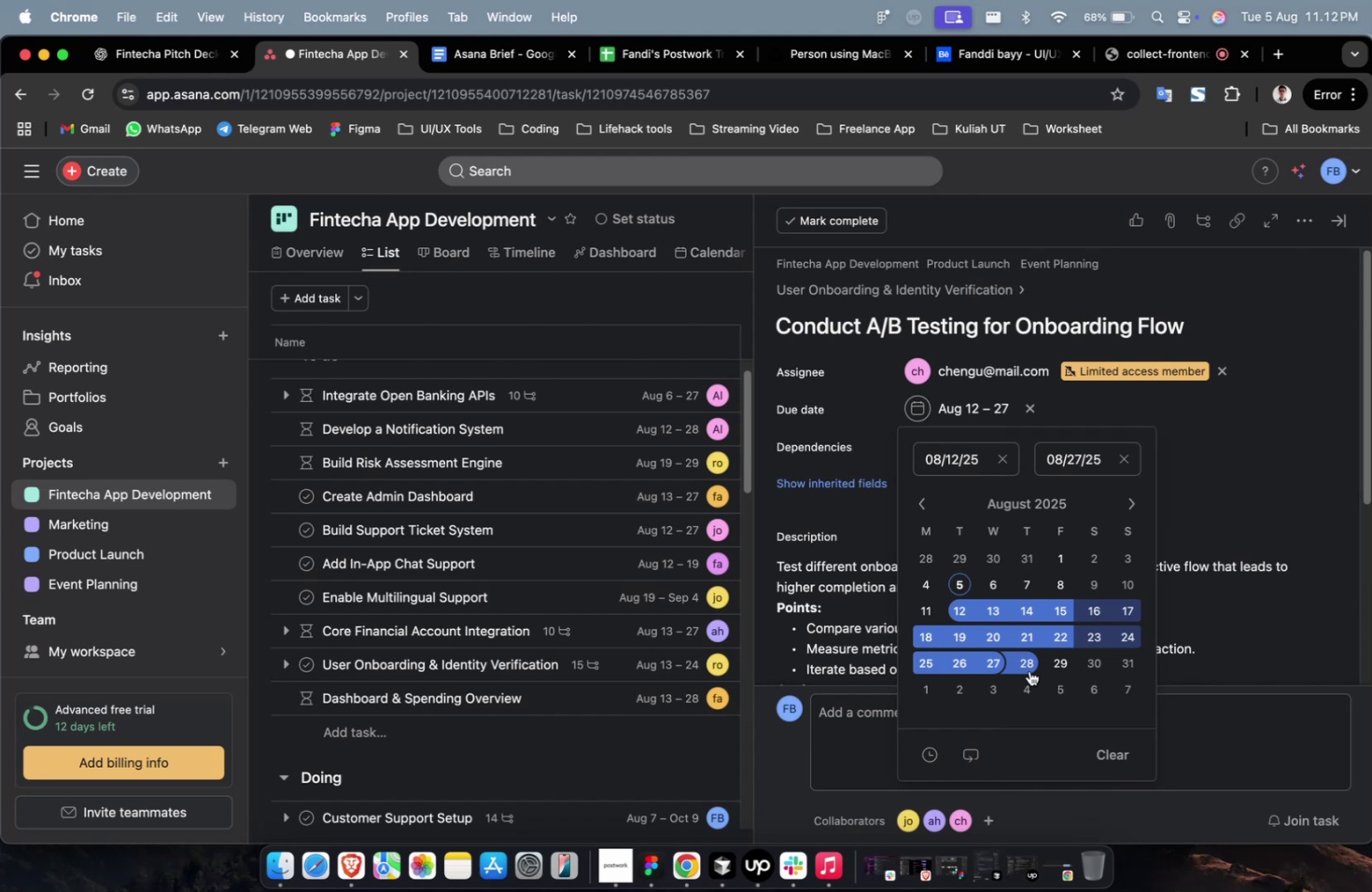 
left_click([1193, 469])
 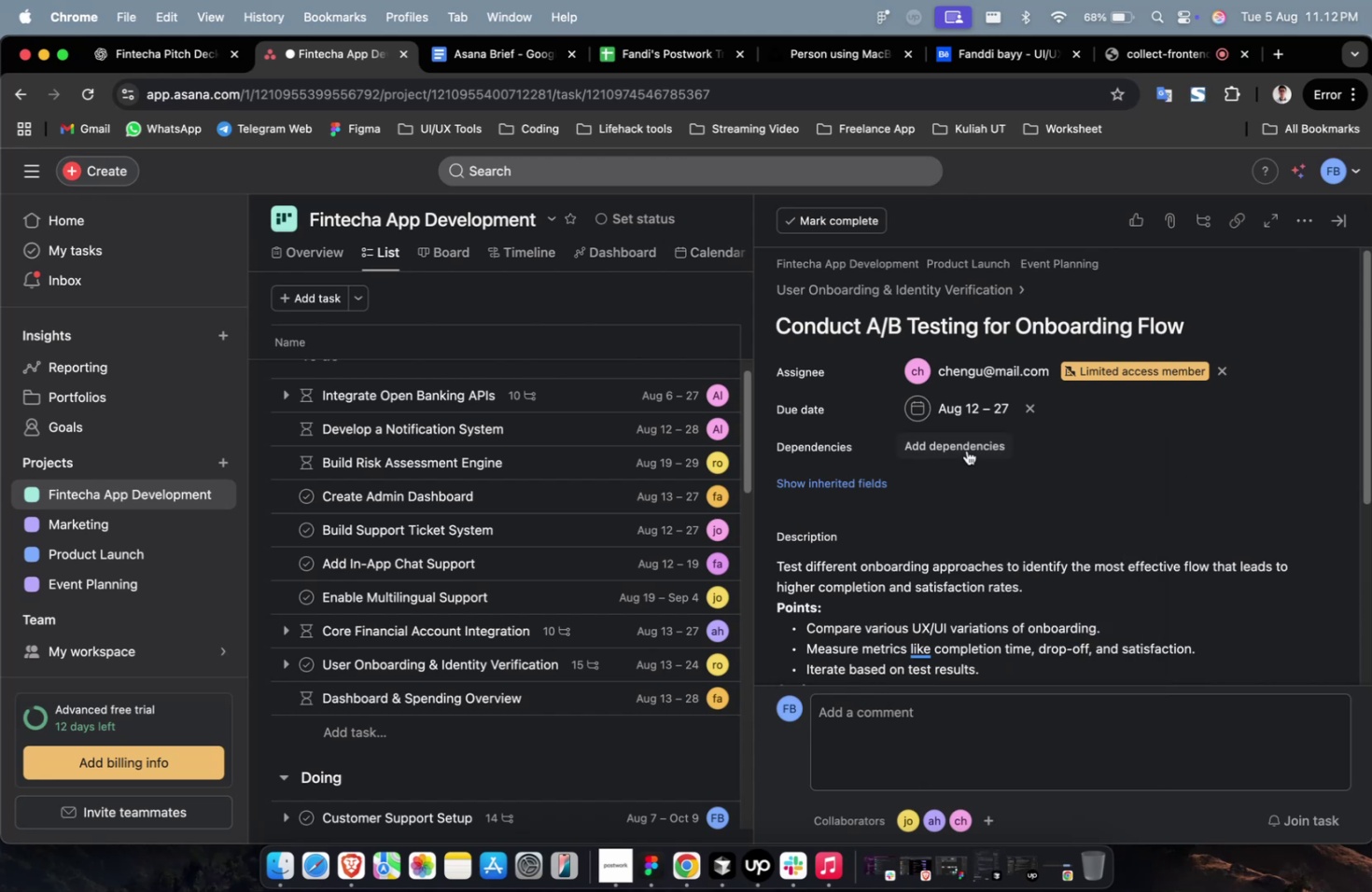 
left_click([966, 449])
 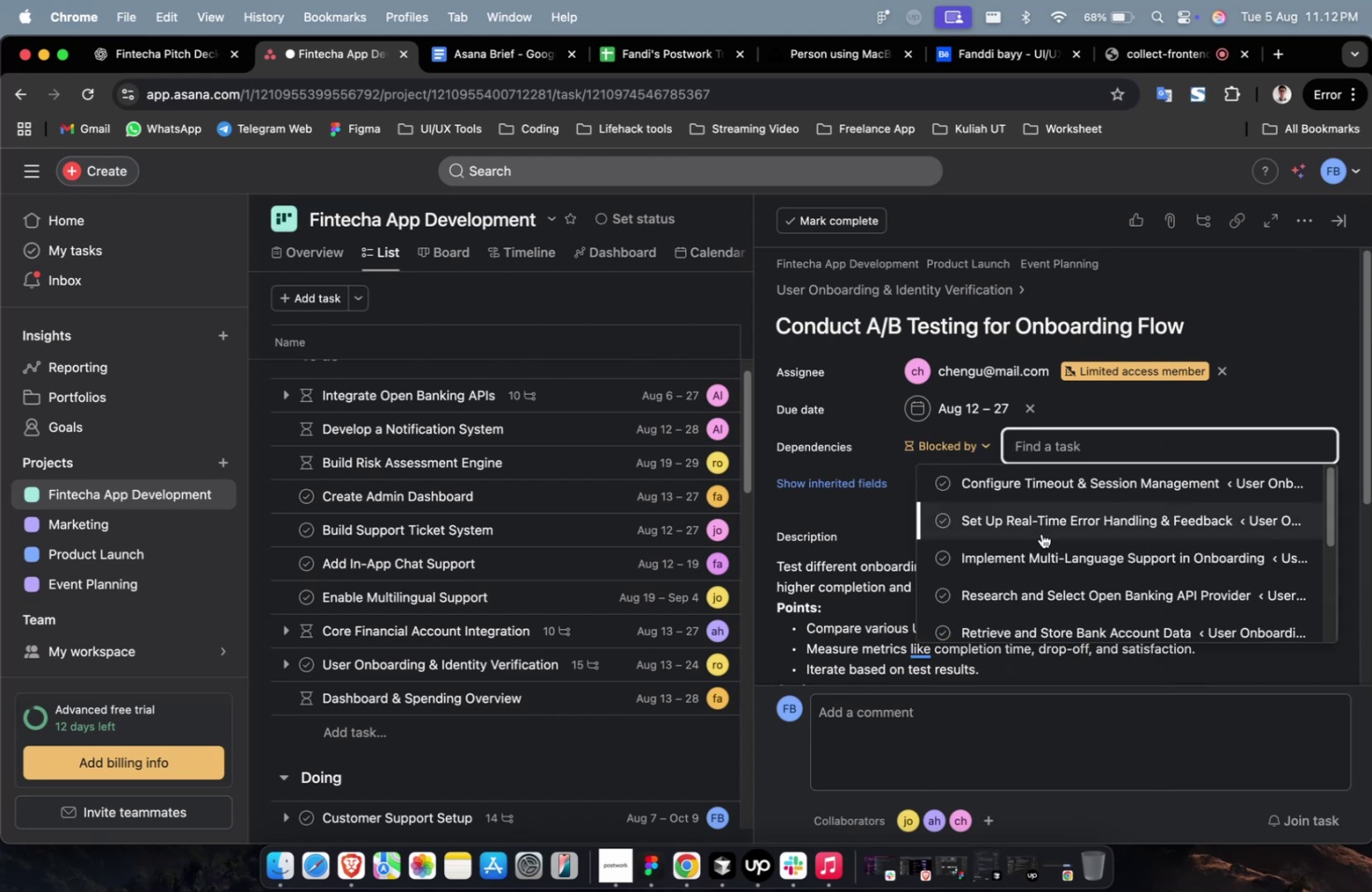 
left_click([1041, 533])
 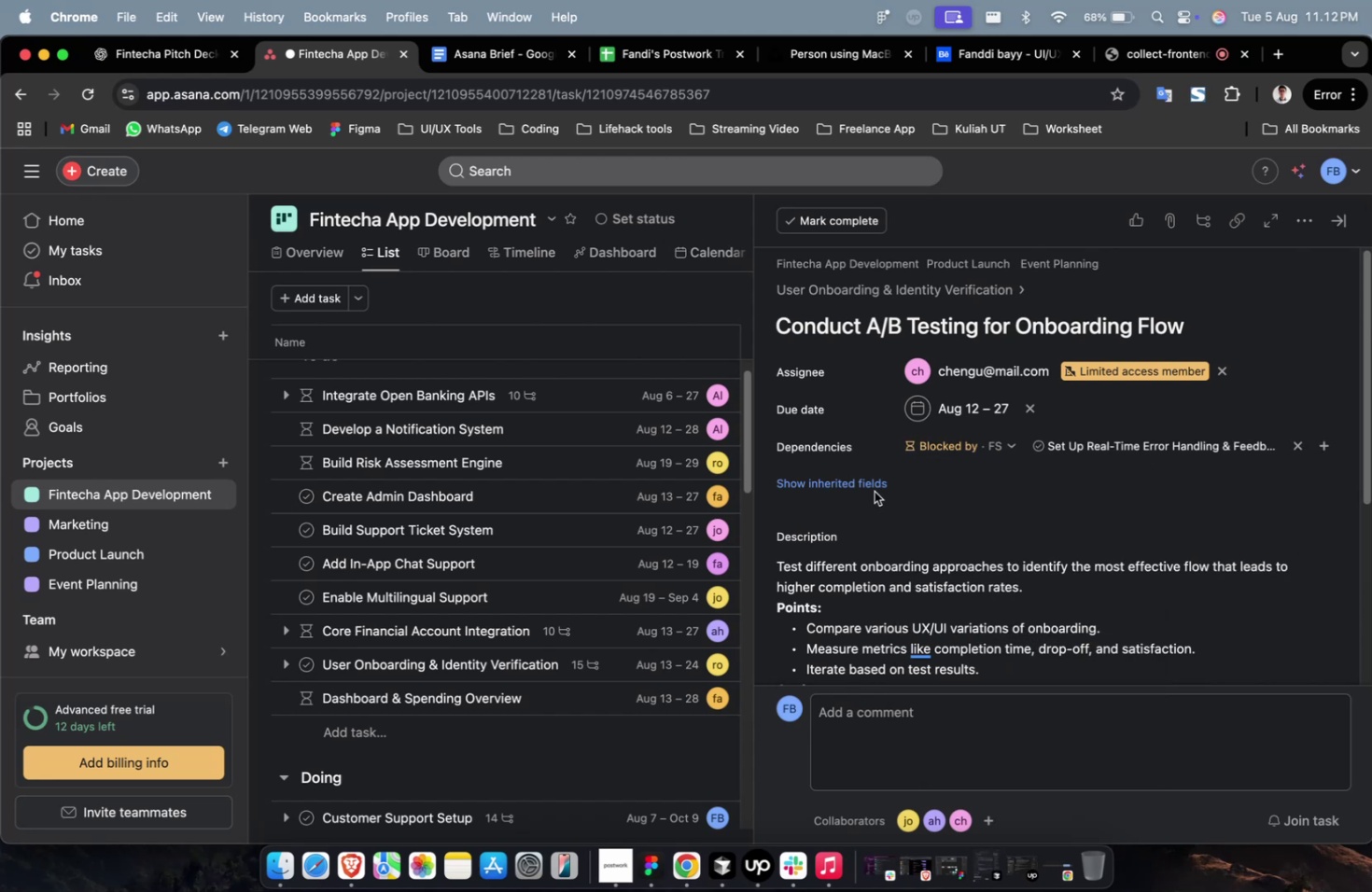 
double_click([874, 491])
 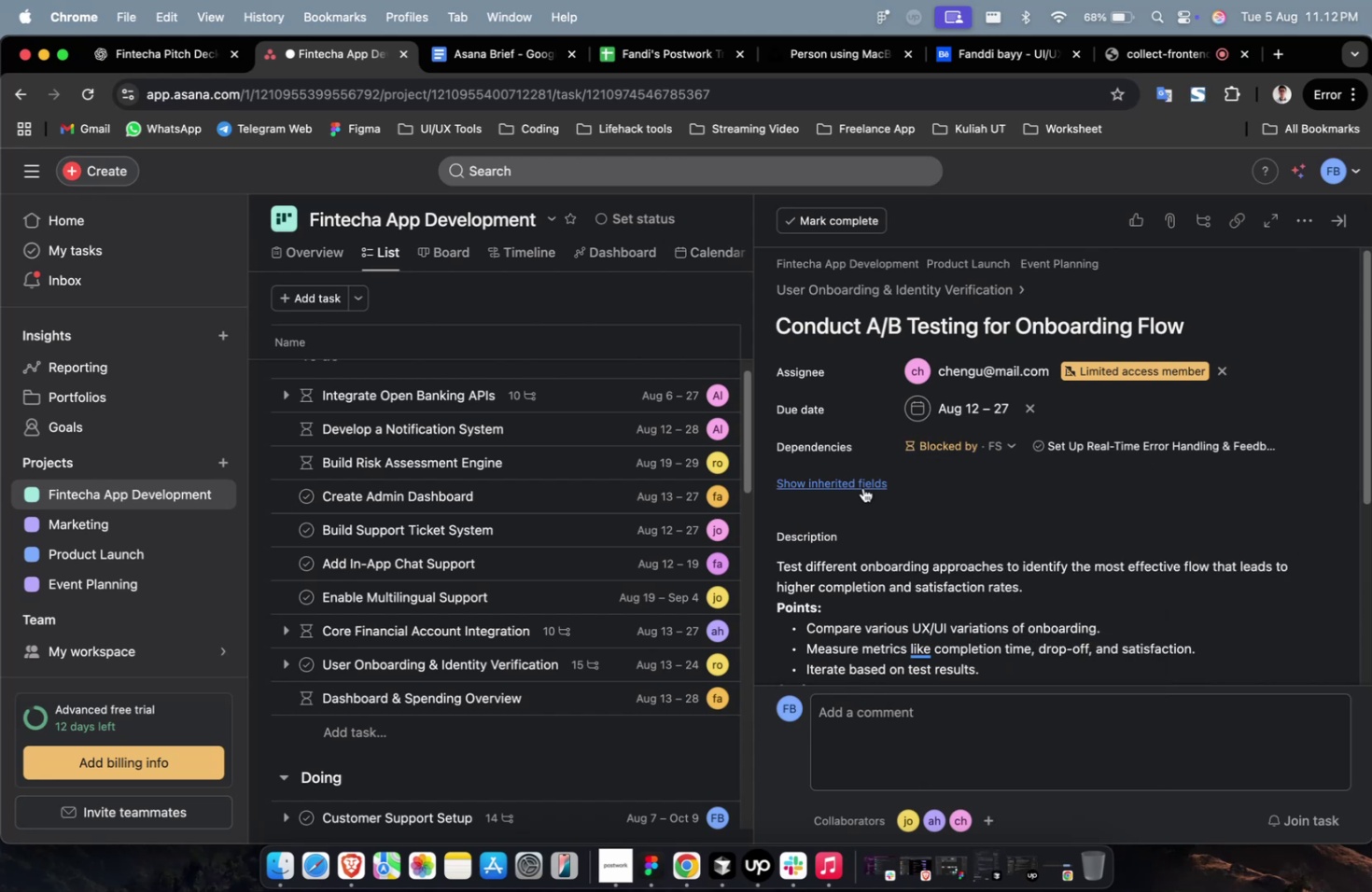 
triple_click([862, 487])
 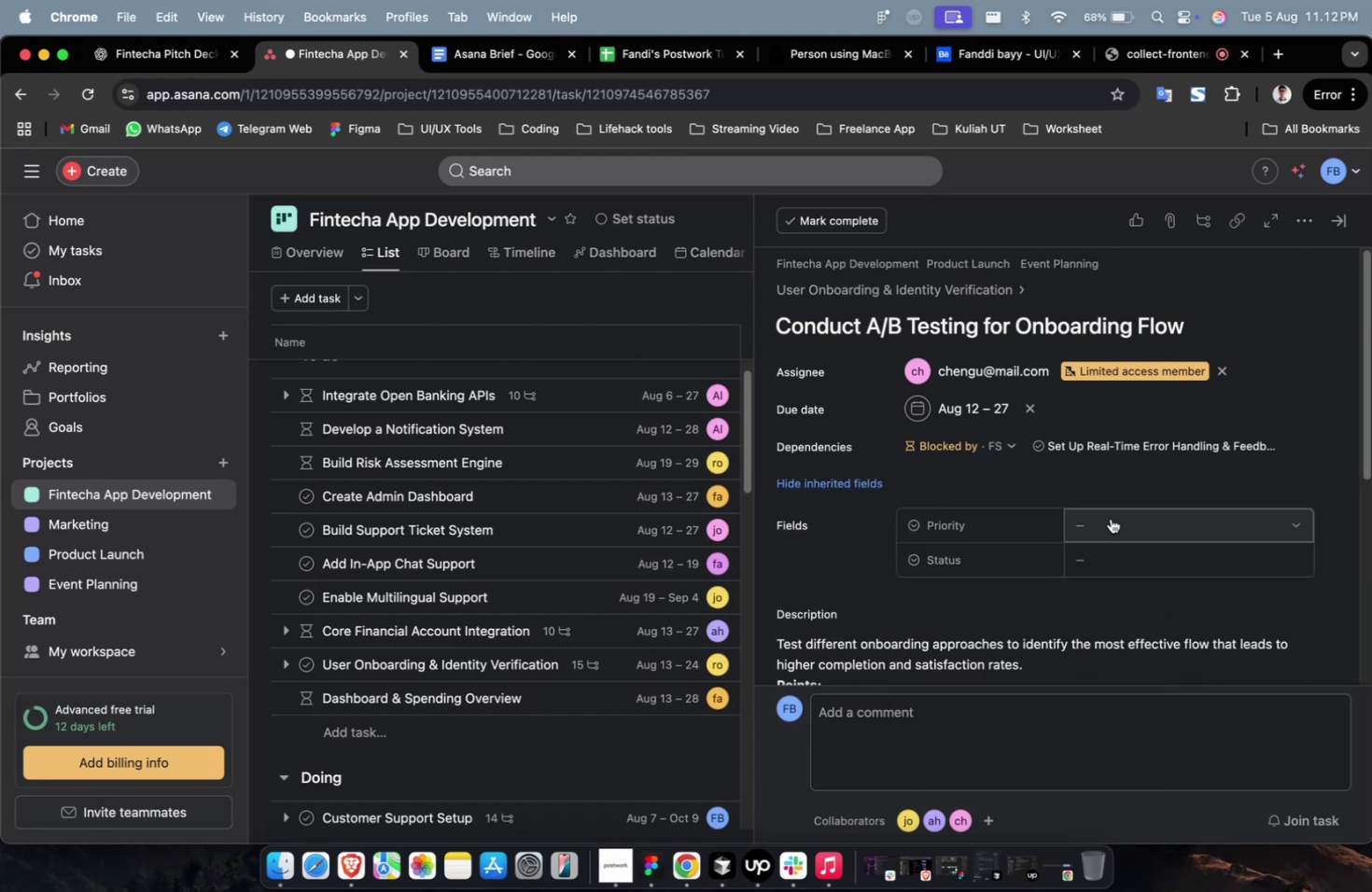 
triple_click([1110, 518])
 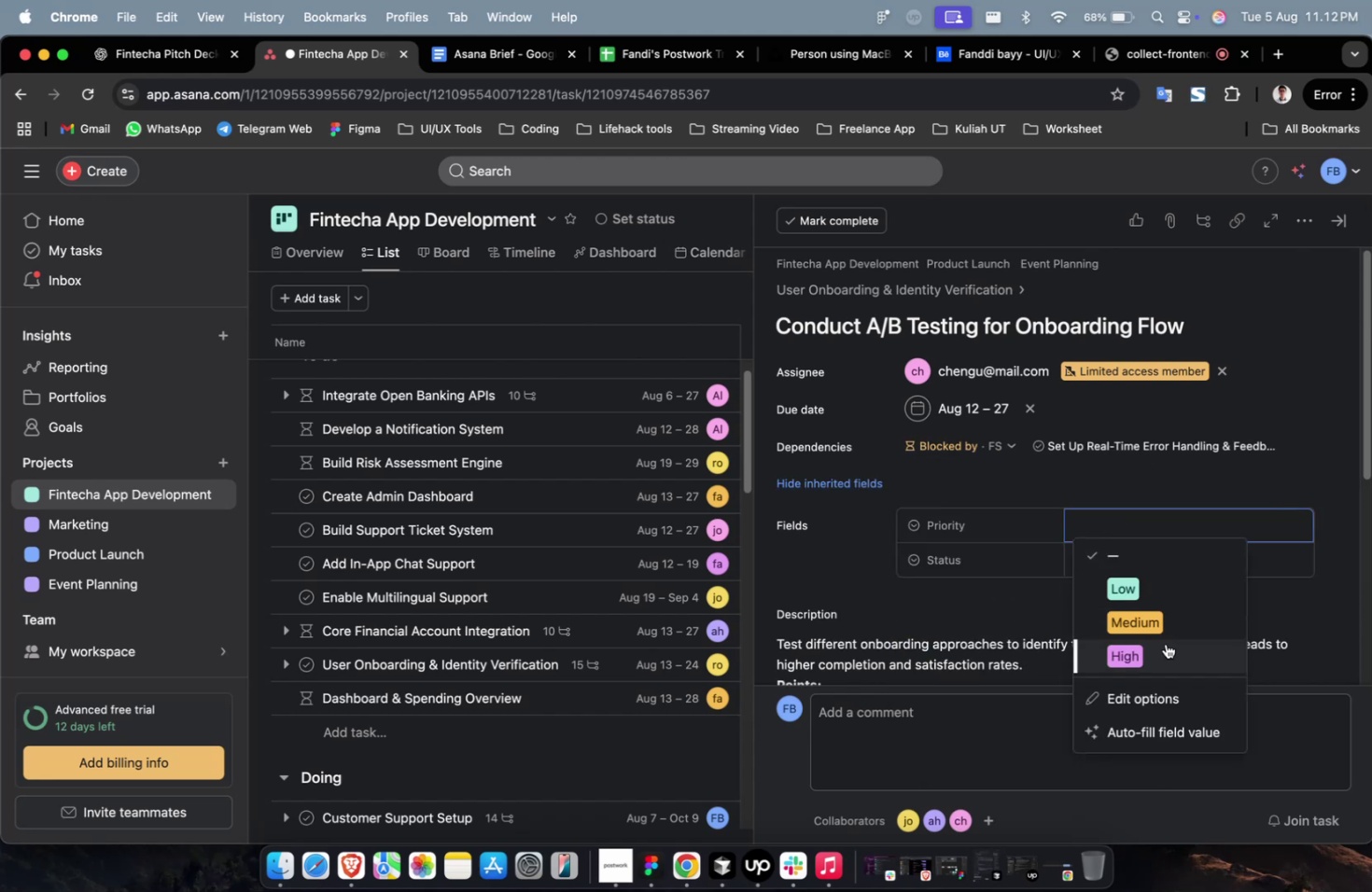 
left_click([1164, 646])
 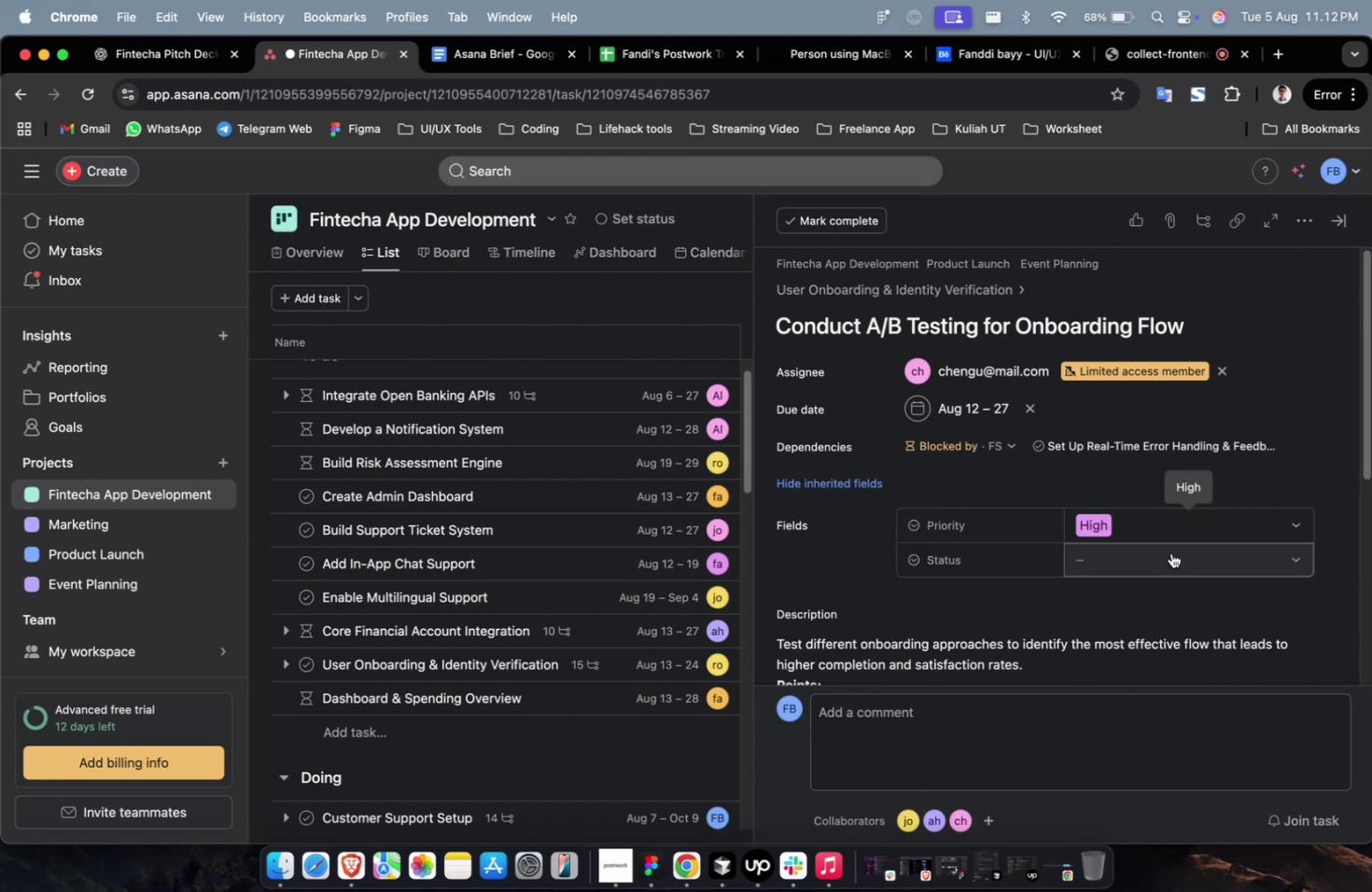 
double_click([1170, 552])
 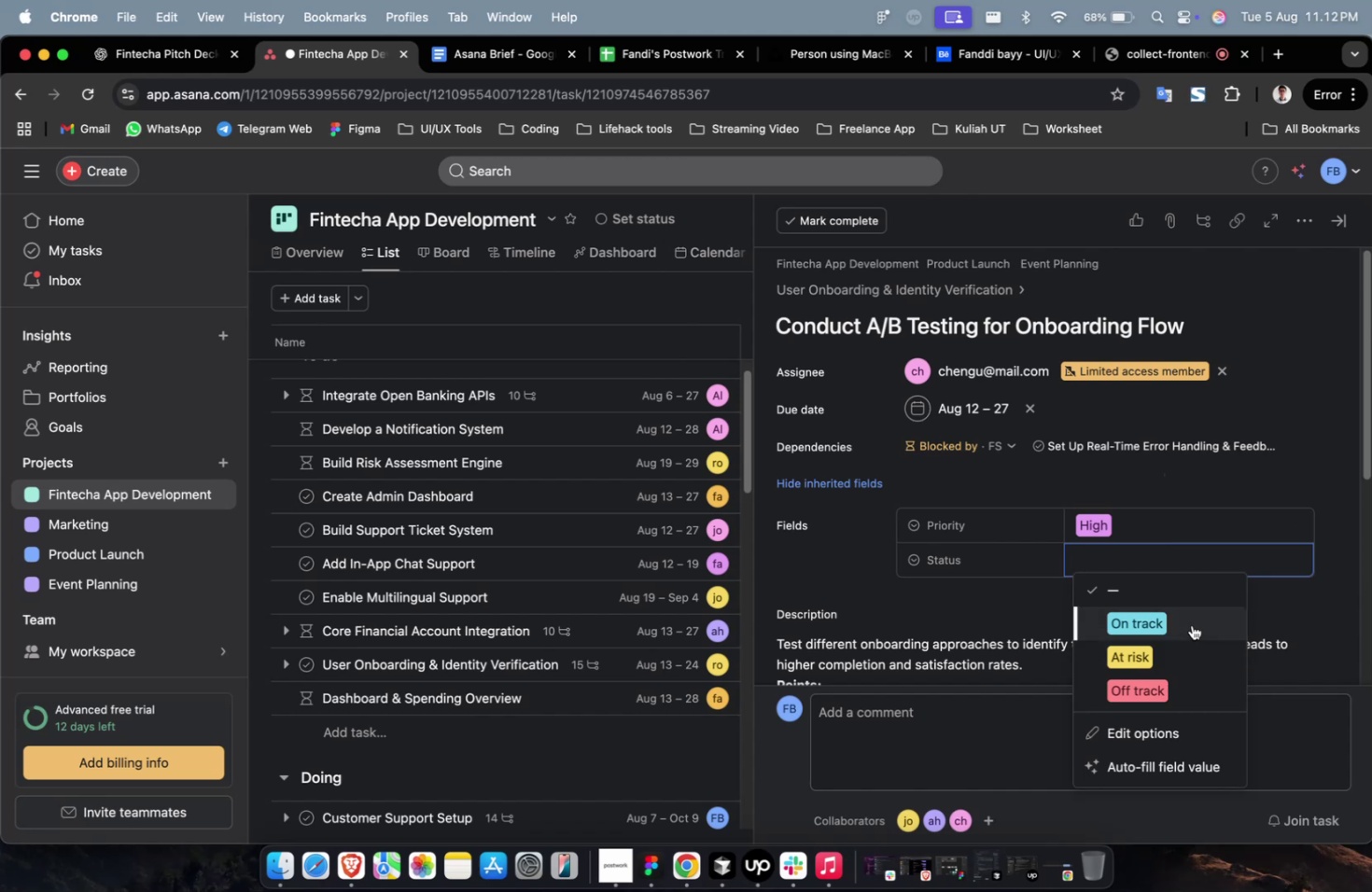 
left_click([1191, 624])
 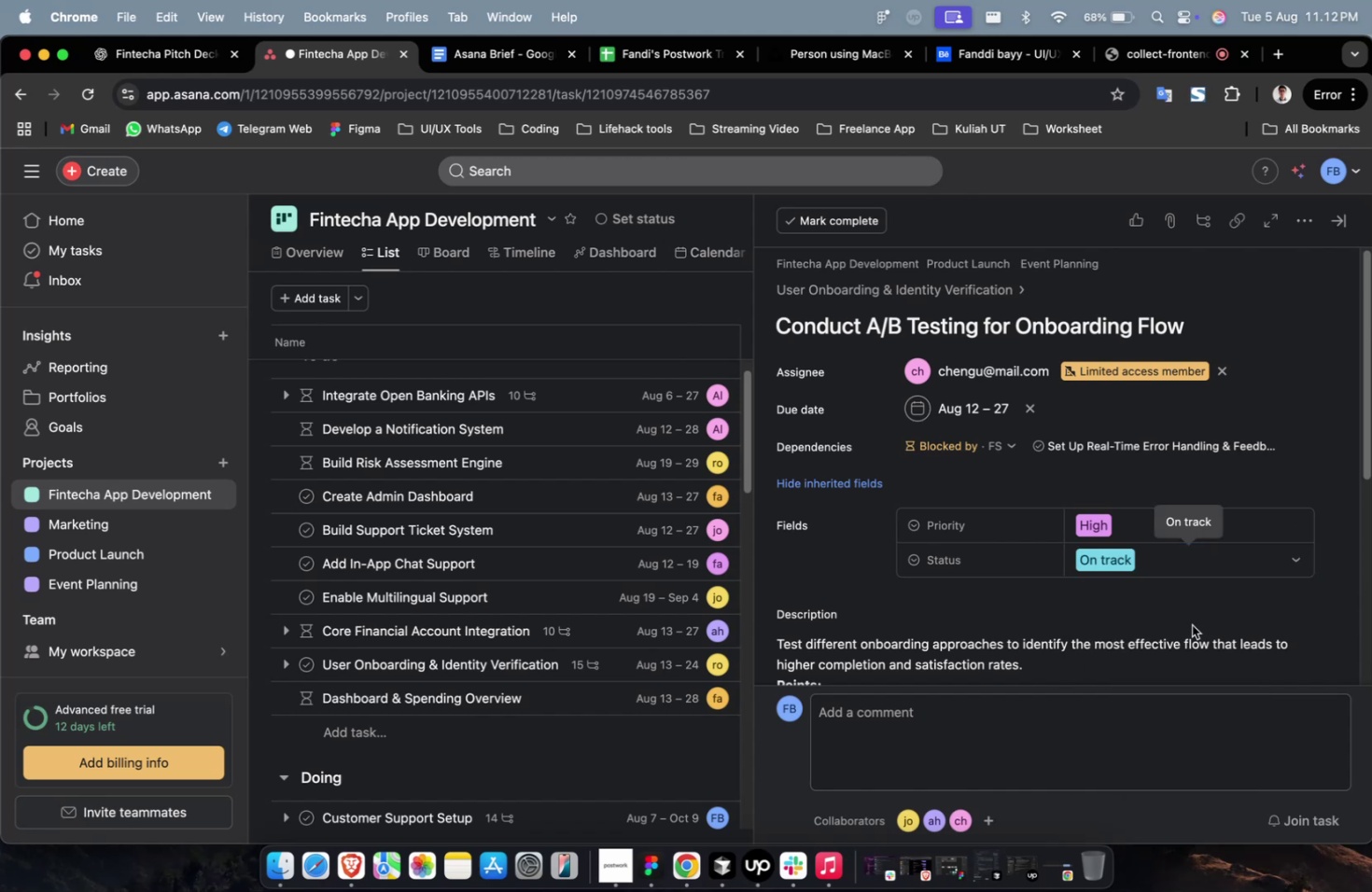 
wait(5.06)
 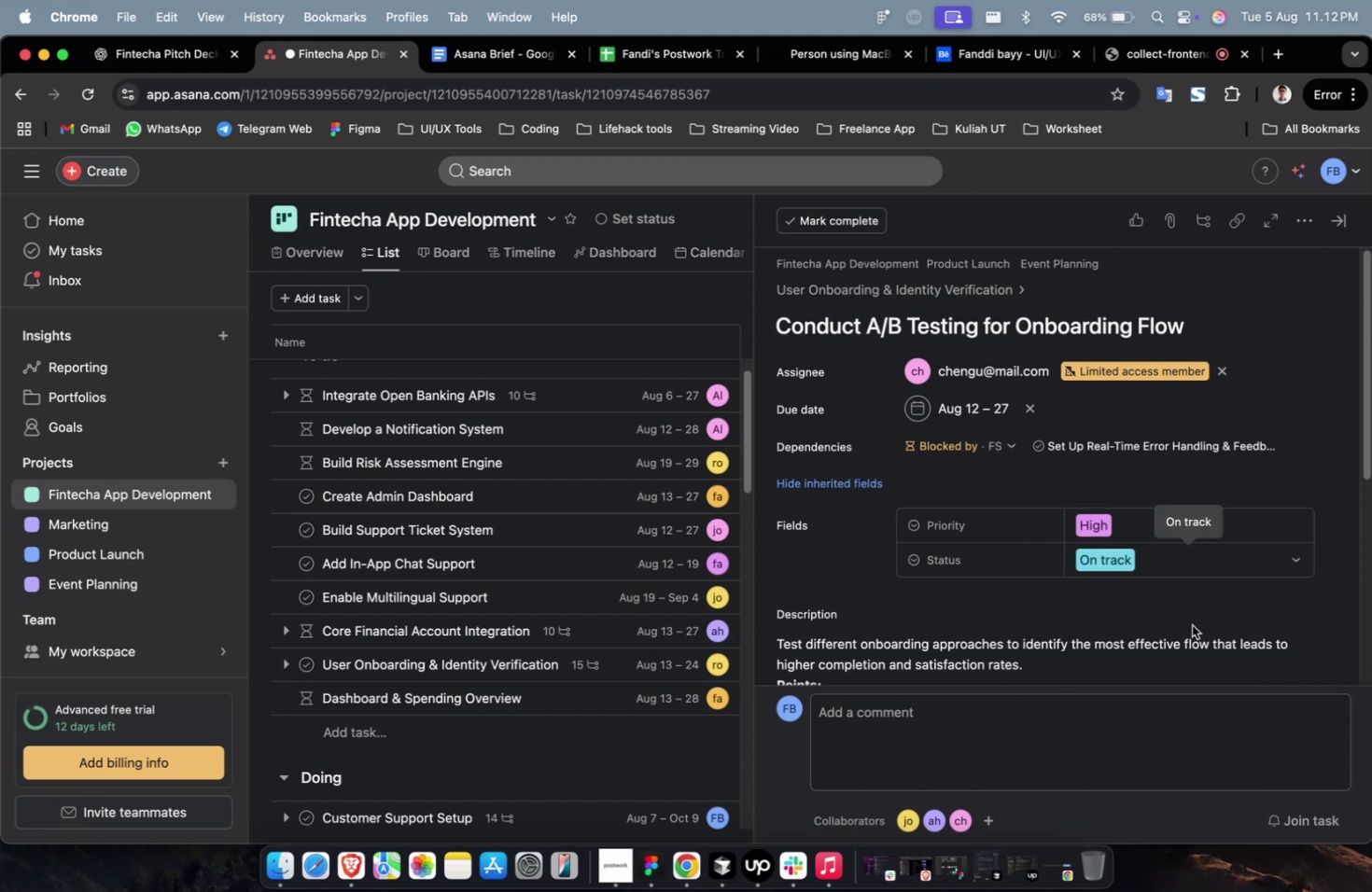 
scroll: coordinate [1087, 503], scroll_direction: down, amount: 7.0
 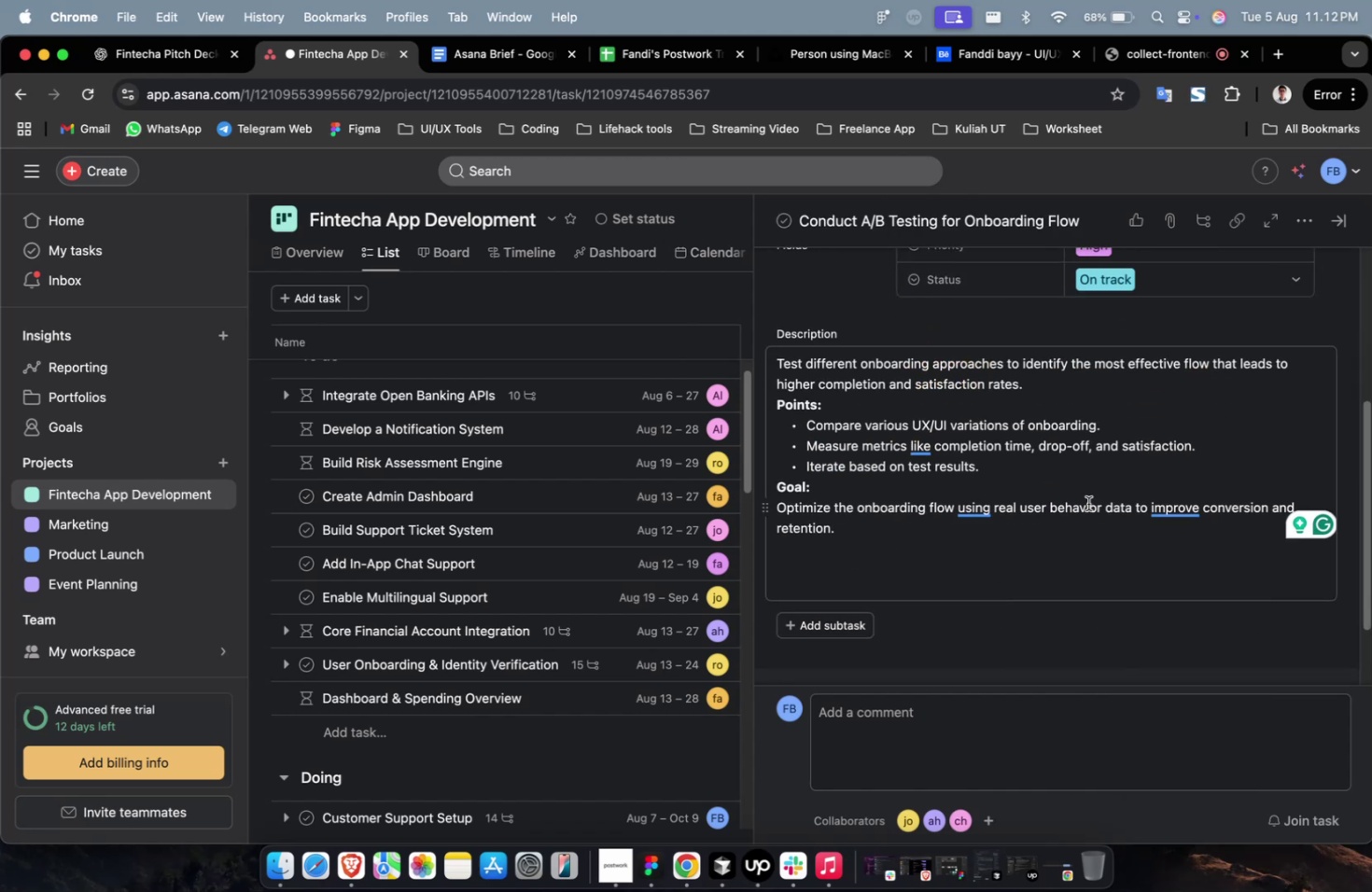 
scroll: coordinate [1087, 503], scroll_direction: up, amount: 9.0
 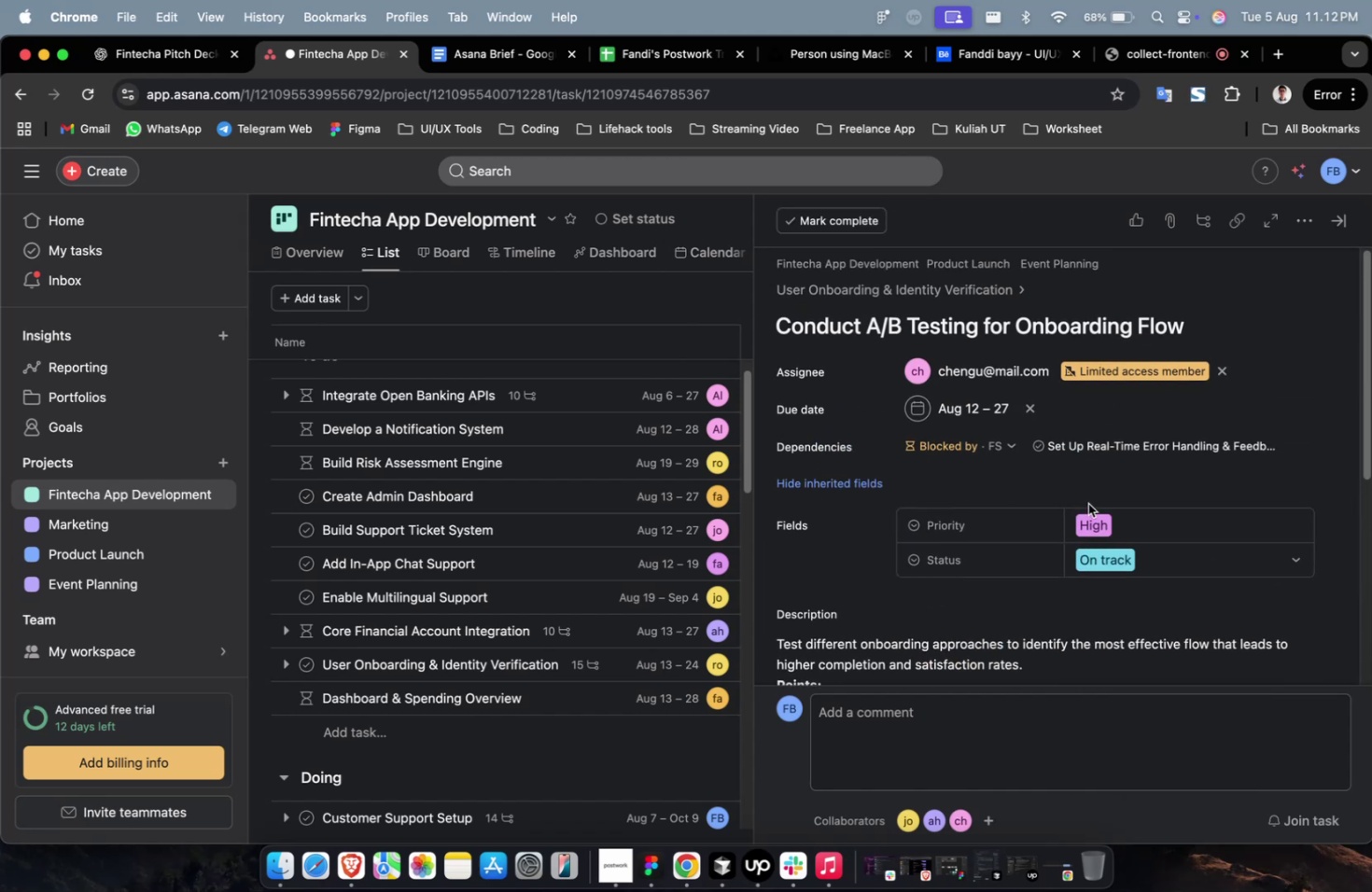 
scroll: coordinate [1078, 488], scroll_direction: down, amount: 4.0
 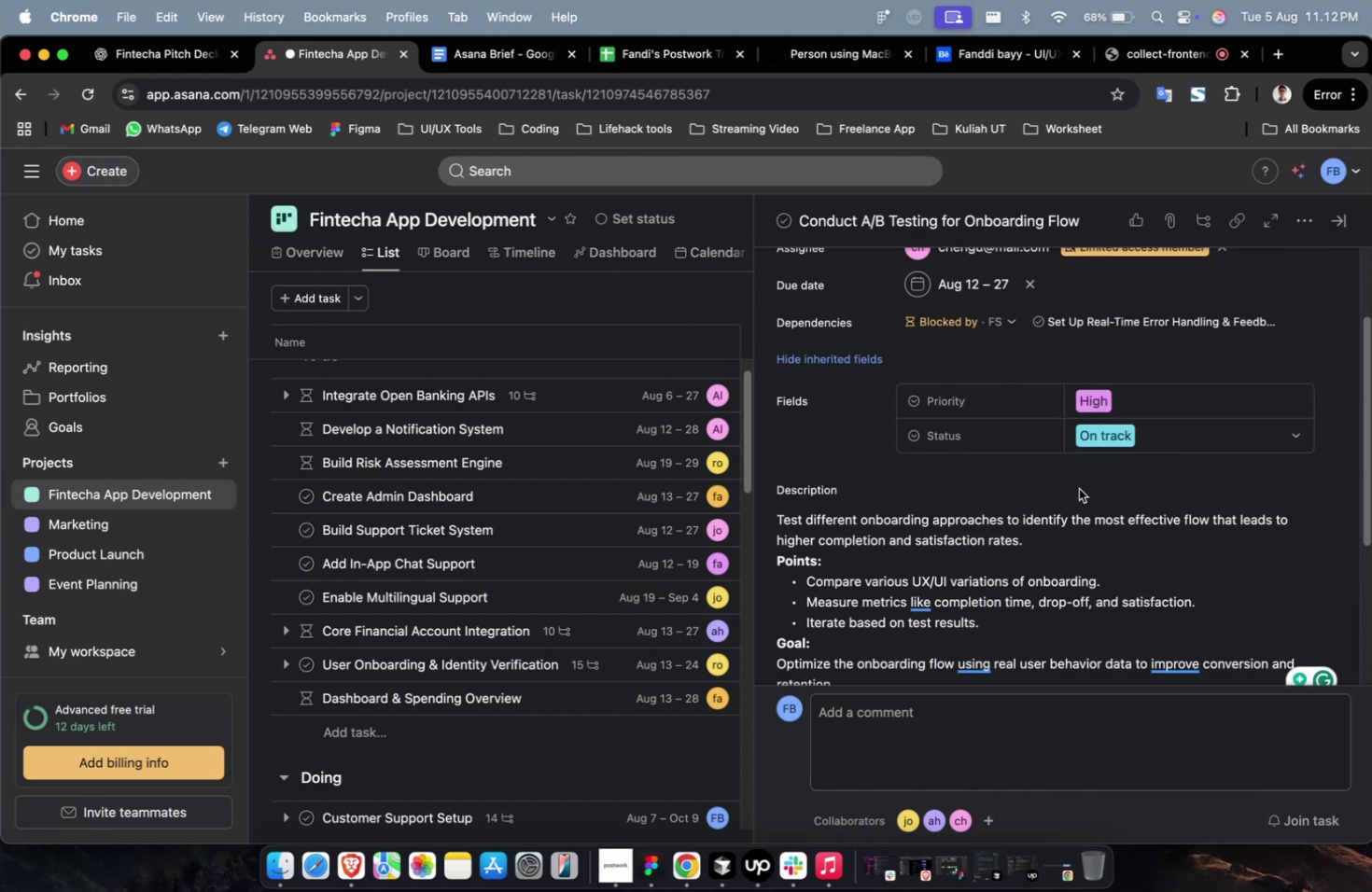 
scroll: coordinate [1078, 488], scroll_direction: up, amount: 7.0
 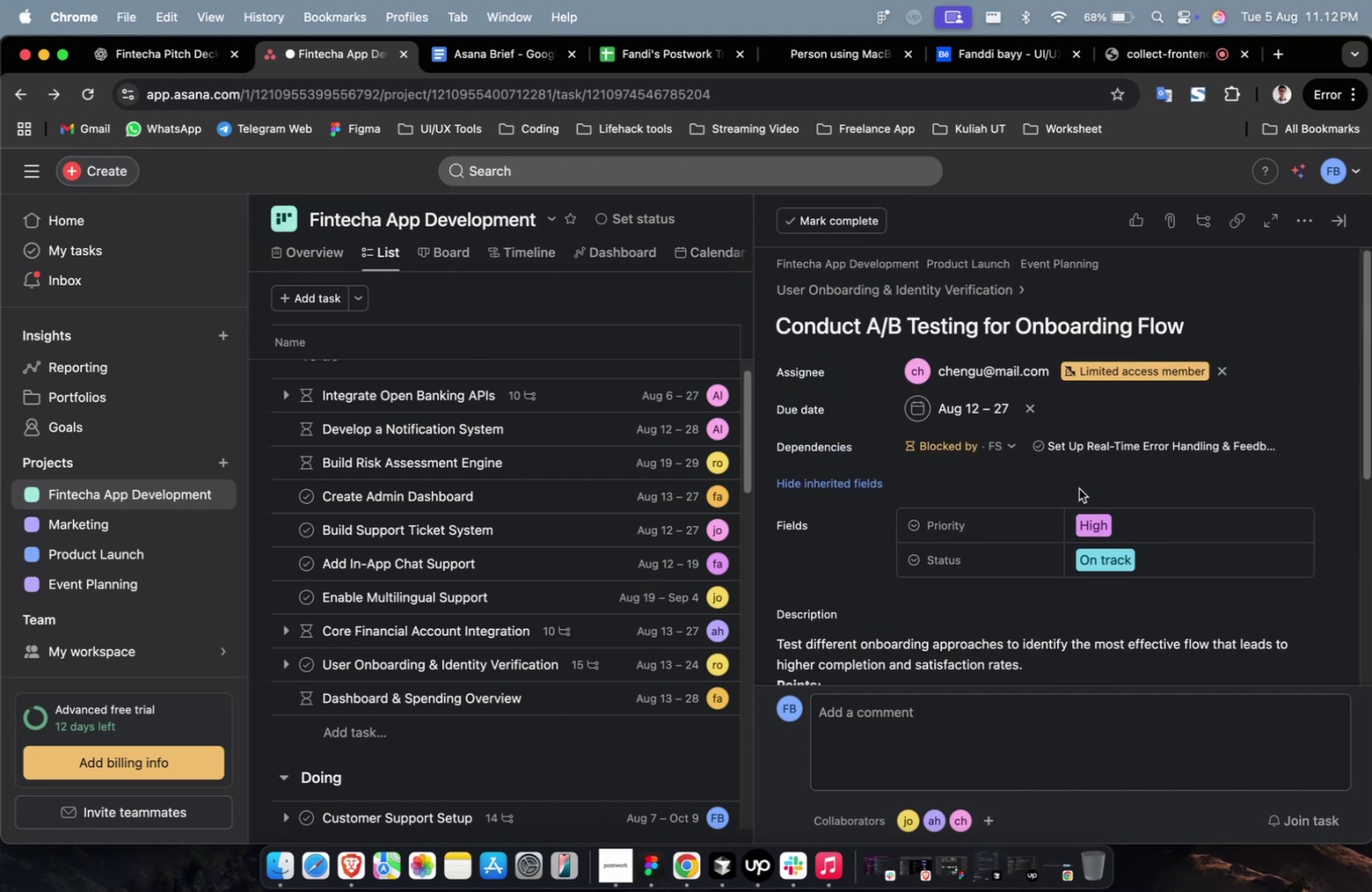 
scroll: coordinate [1078, 488], scroll_direction: down, amount: 19.0
 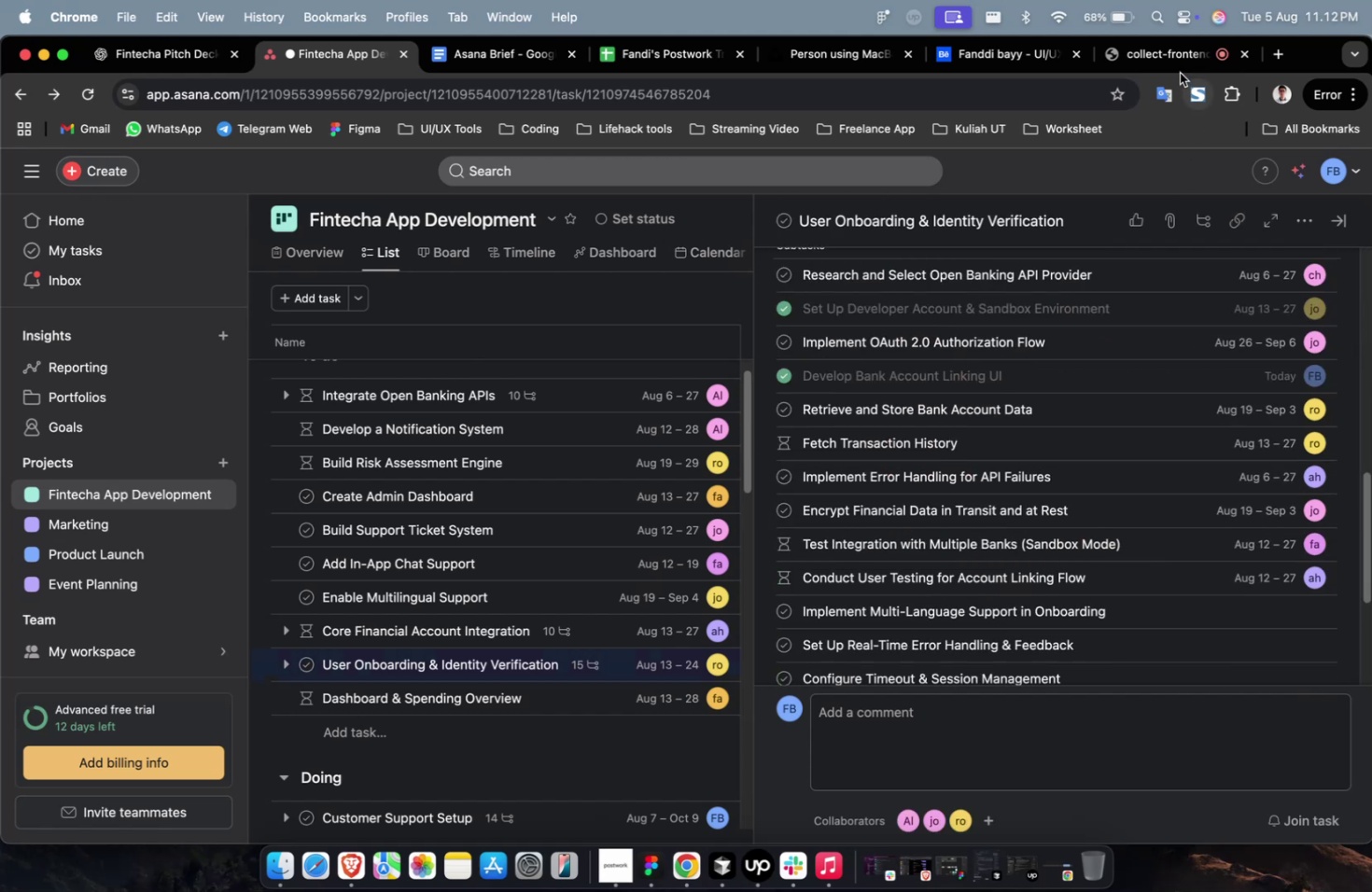 
left_click([1178, 68])
 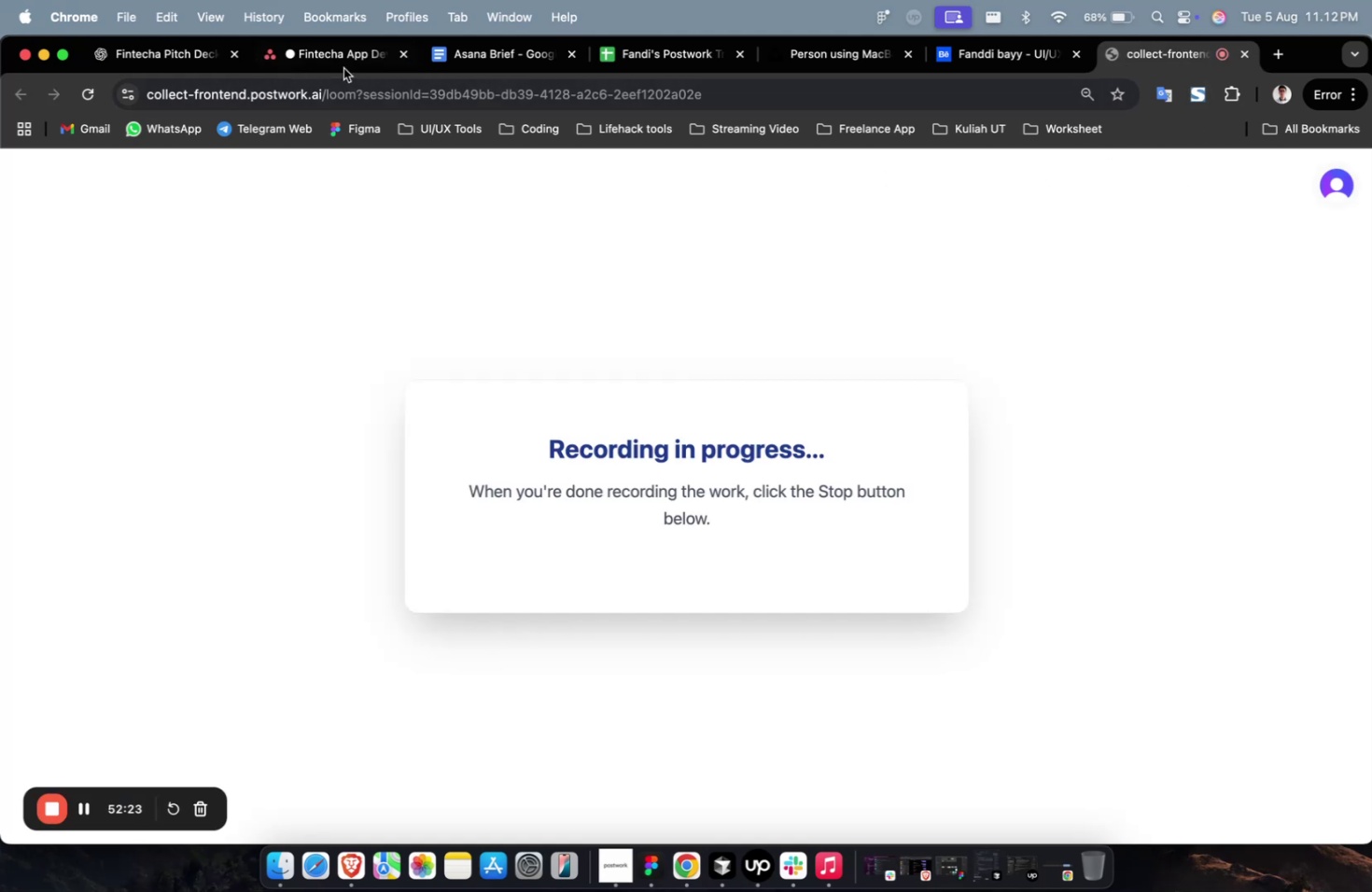 
left_click([334, 58])
 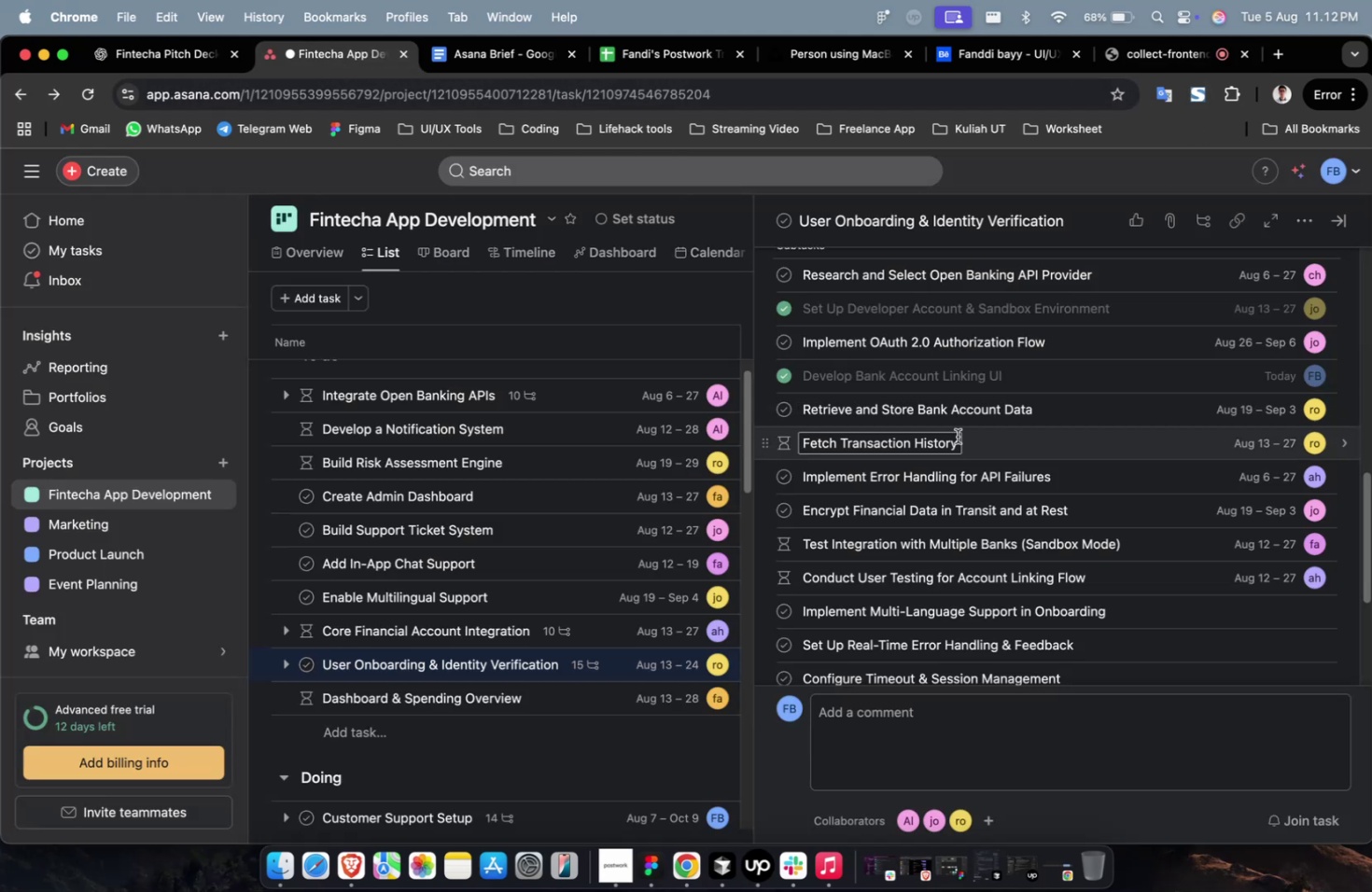 
scroll: coordinate [1064, 634], scroll_direction: down, amount: 4.0
 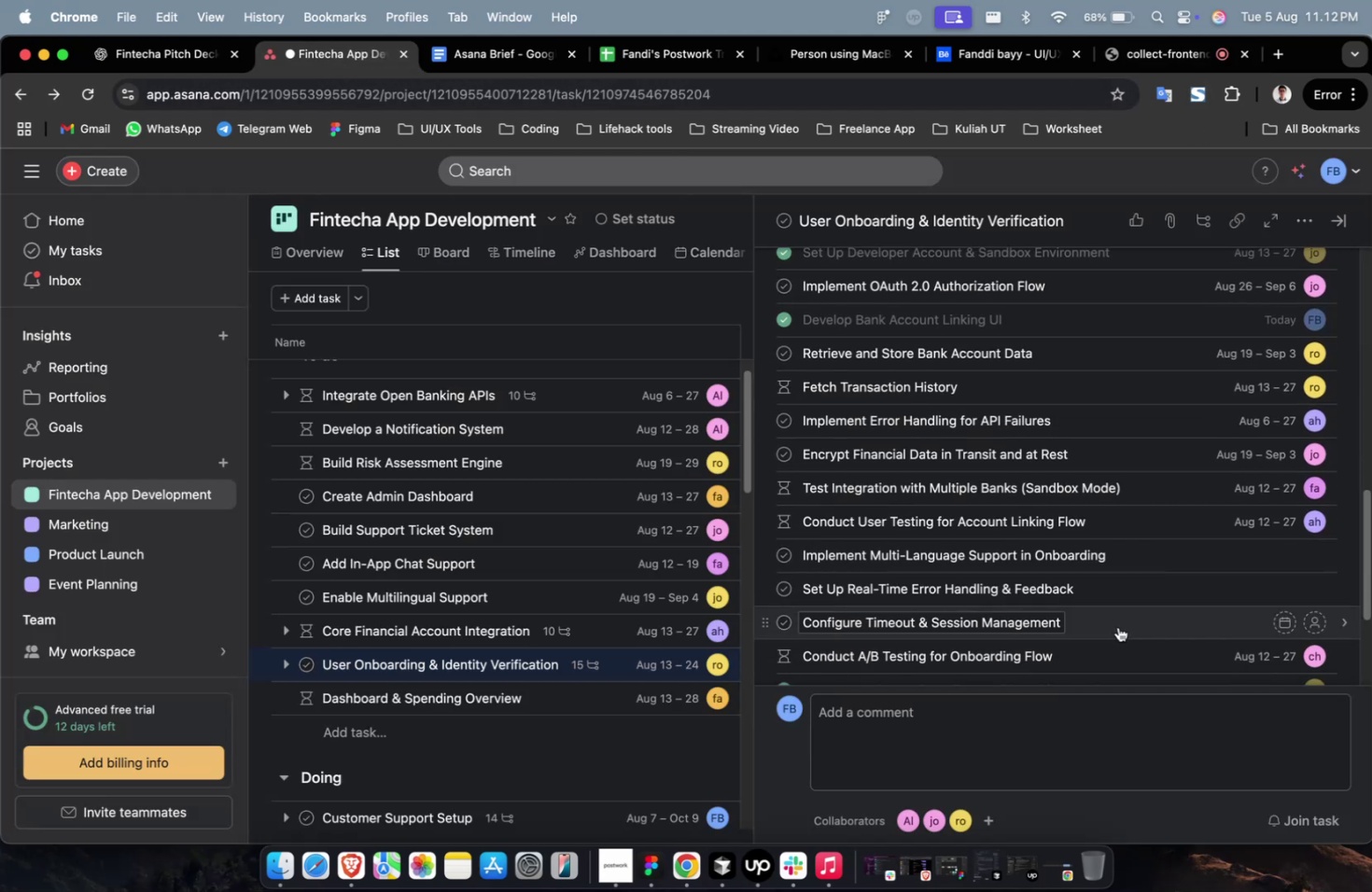 
left_click([1119, 625])
 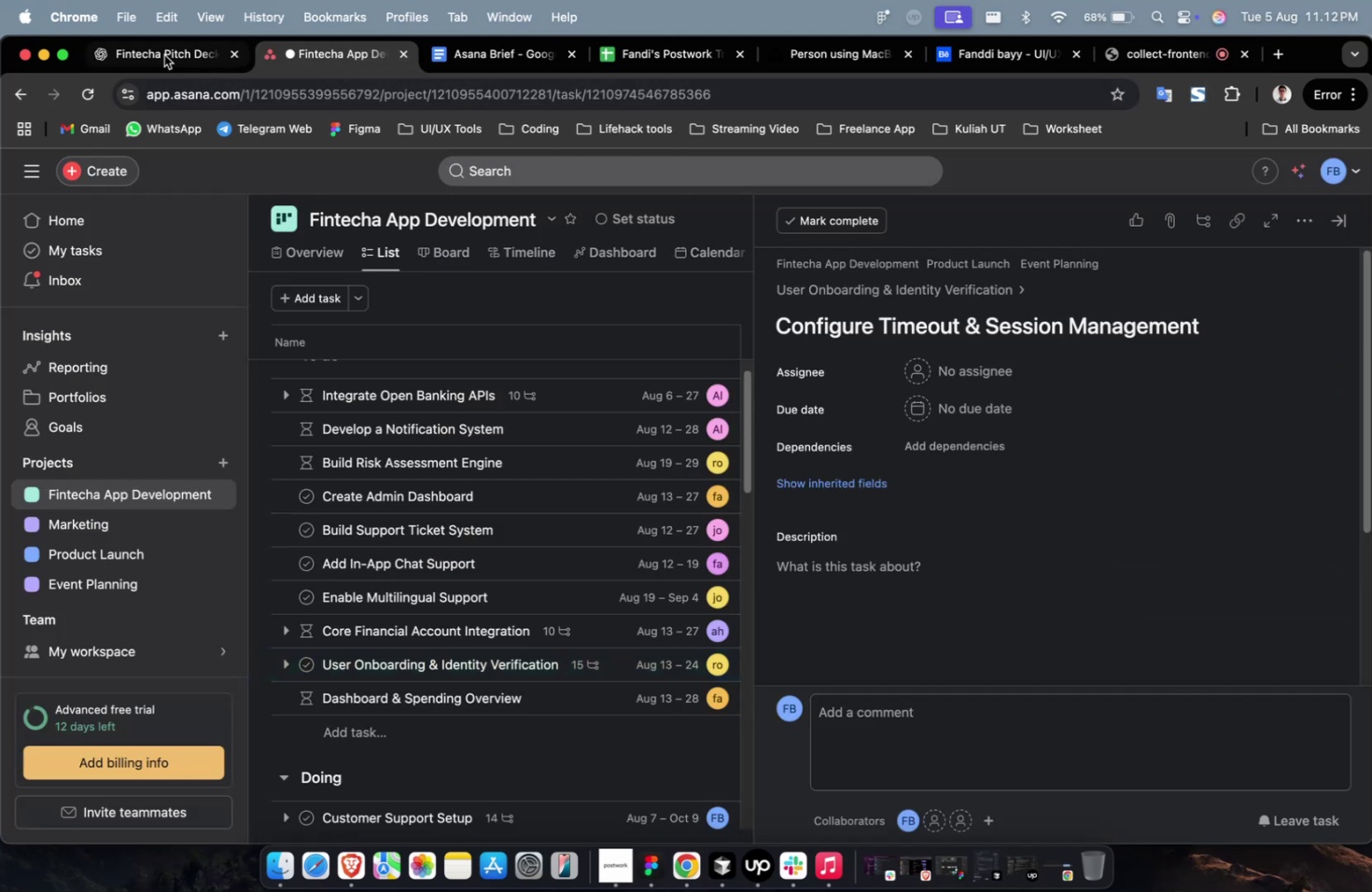 
left_click([164, 55])
 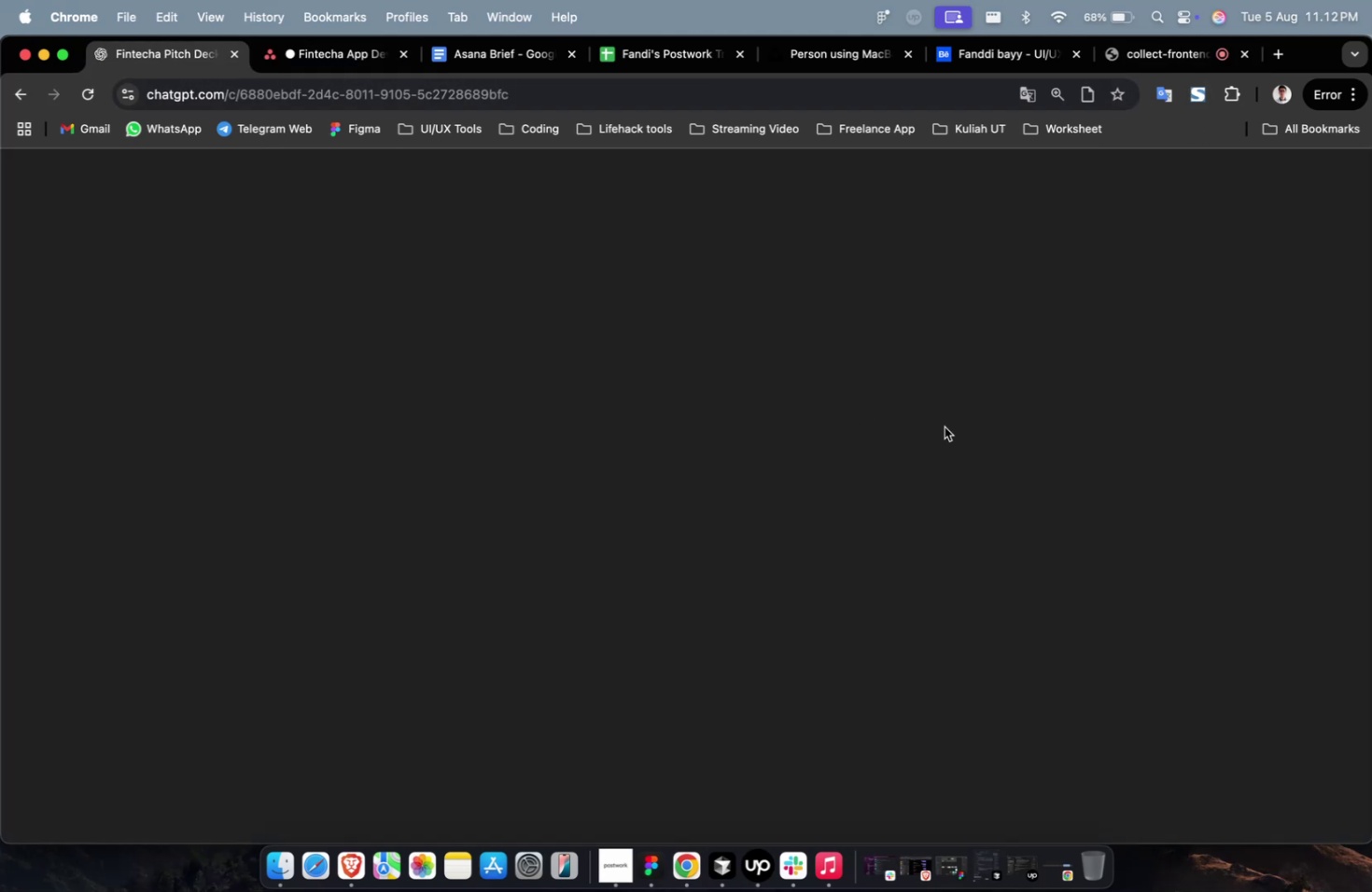 
scroll: coordinate [944, 426], scroll_direction: up, amount: 1.0
 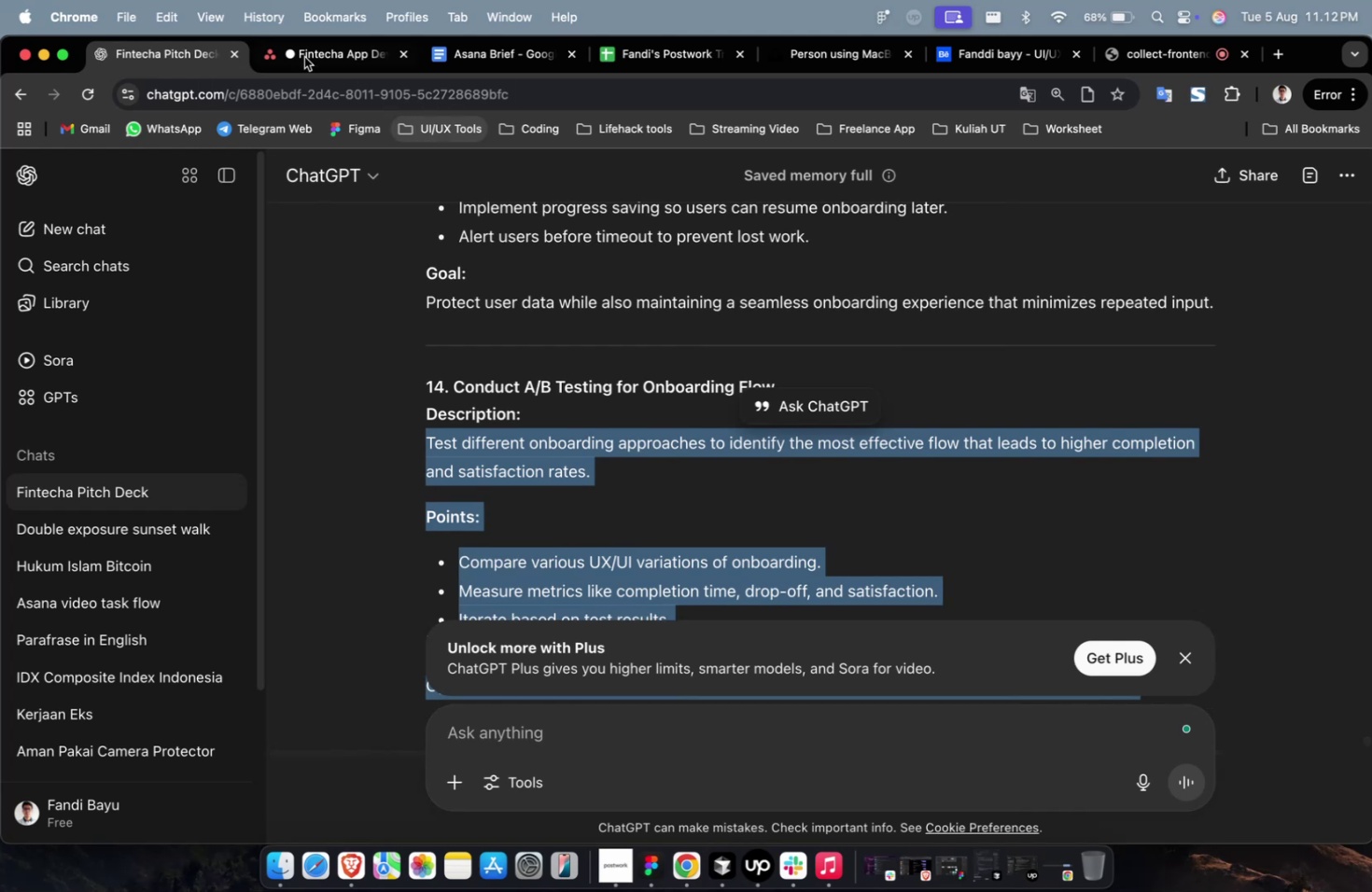 
left_click([299, 54])
 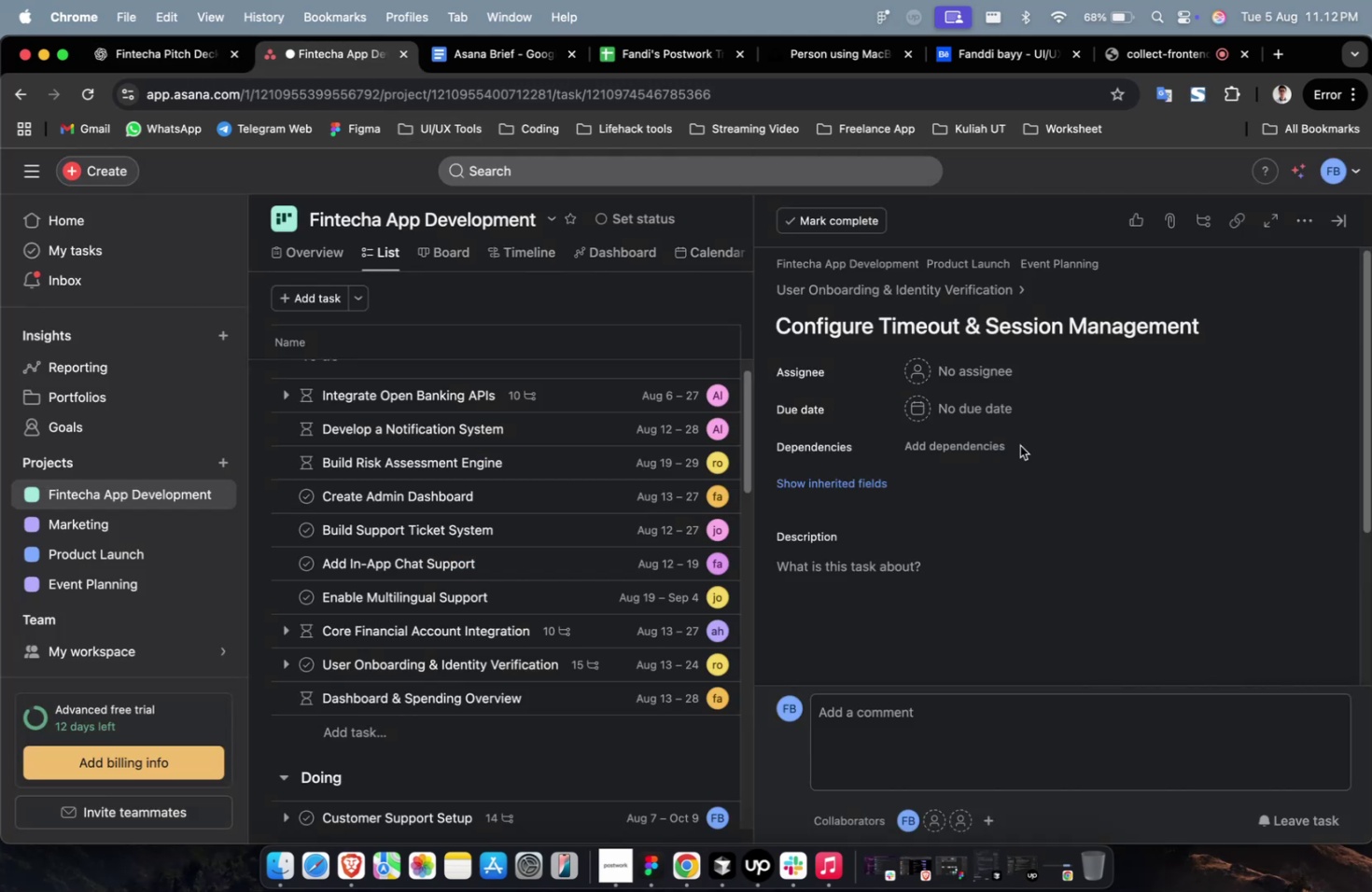 
scroll: coordinate [1019, 445], scroll_direction: down, amount: 13.0
 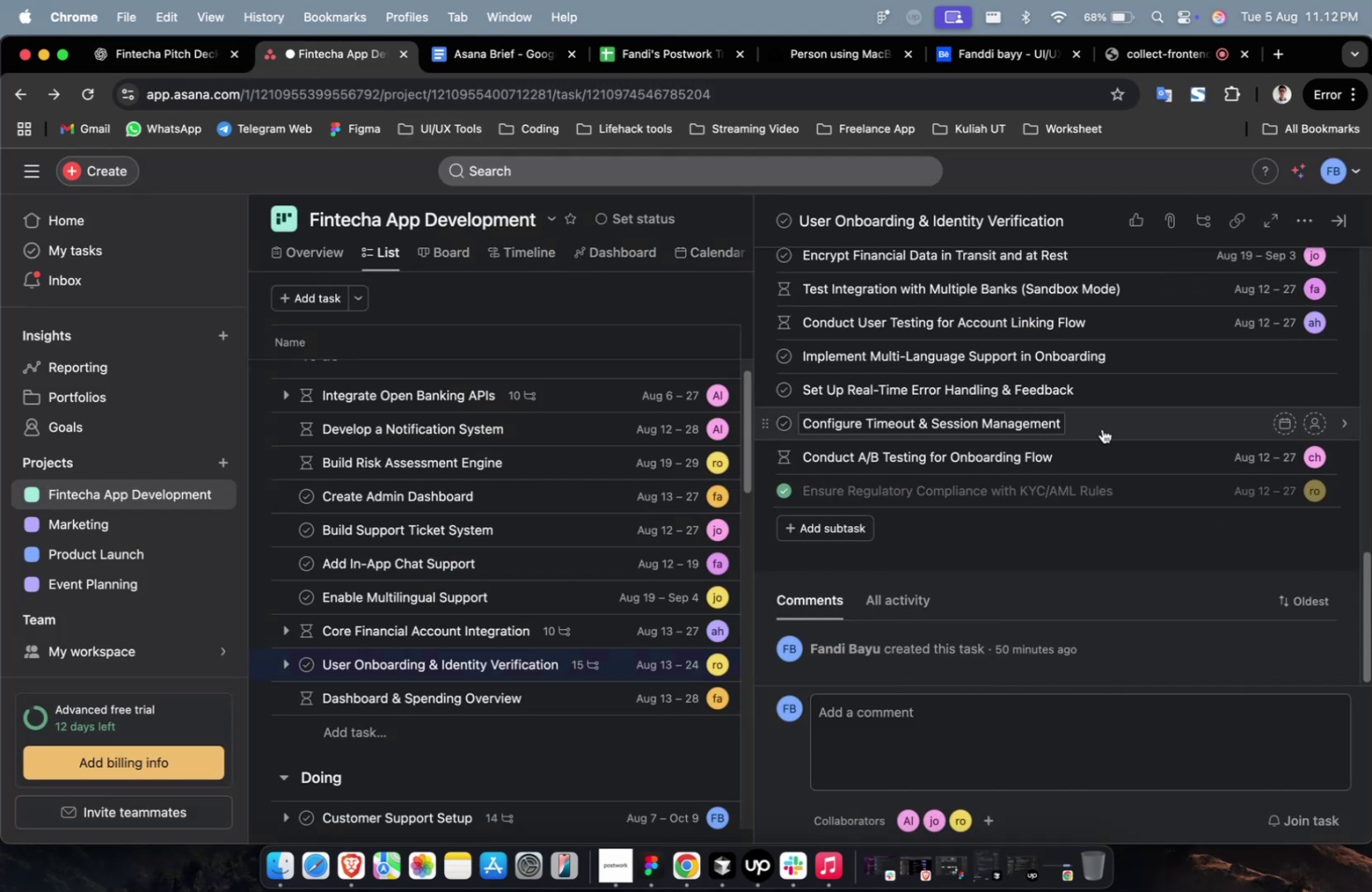 
left_click([1103, 427])
 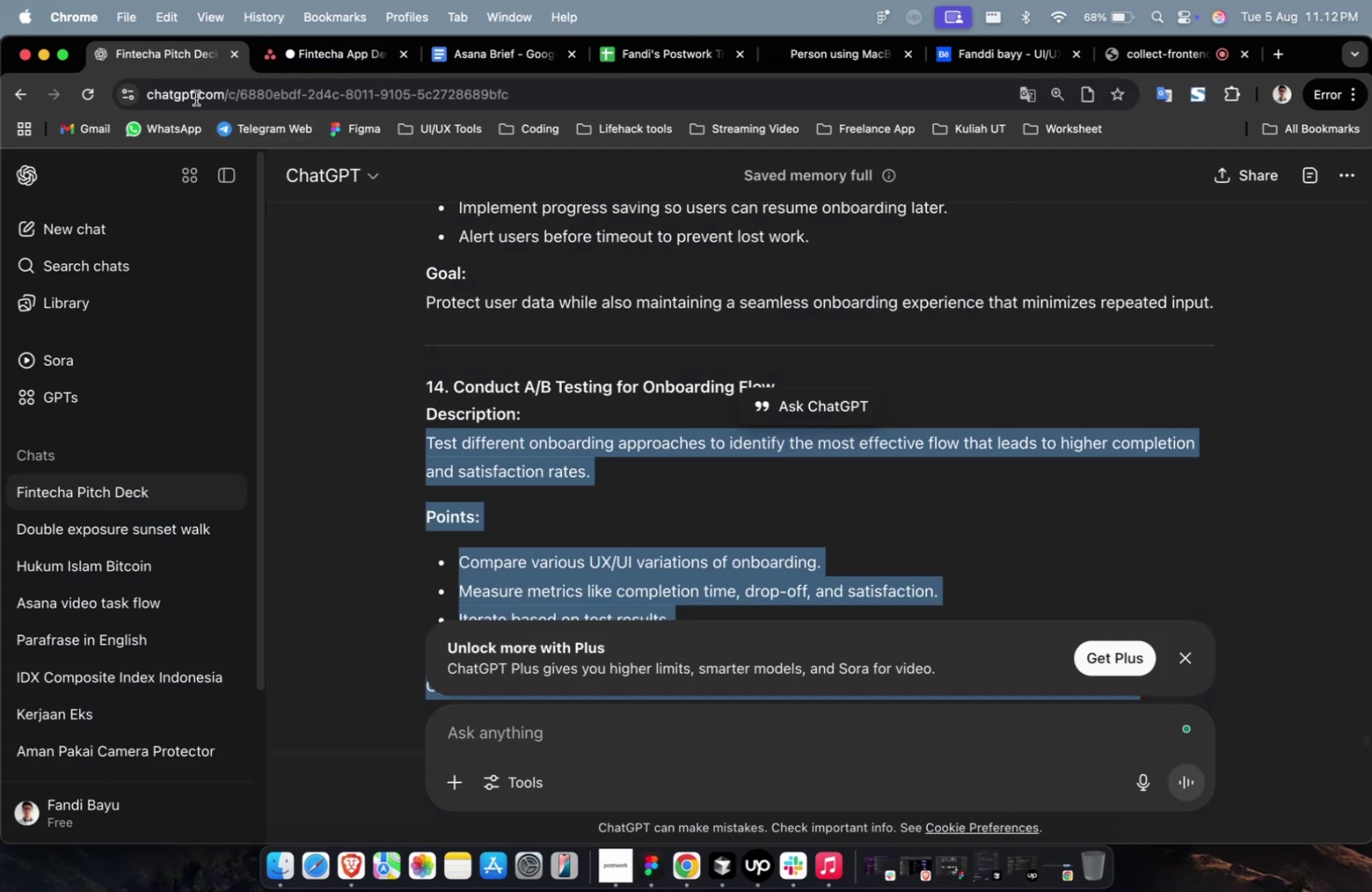 
scroll: coordinate [620, 436], scroll_direction: up, amount: 7.0
 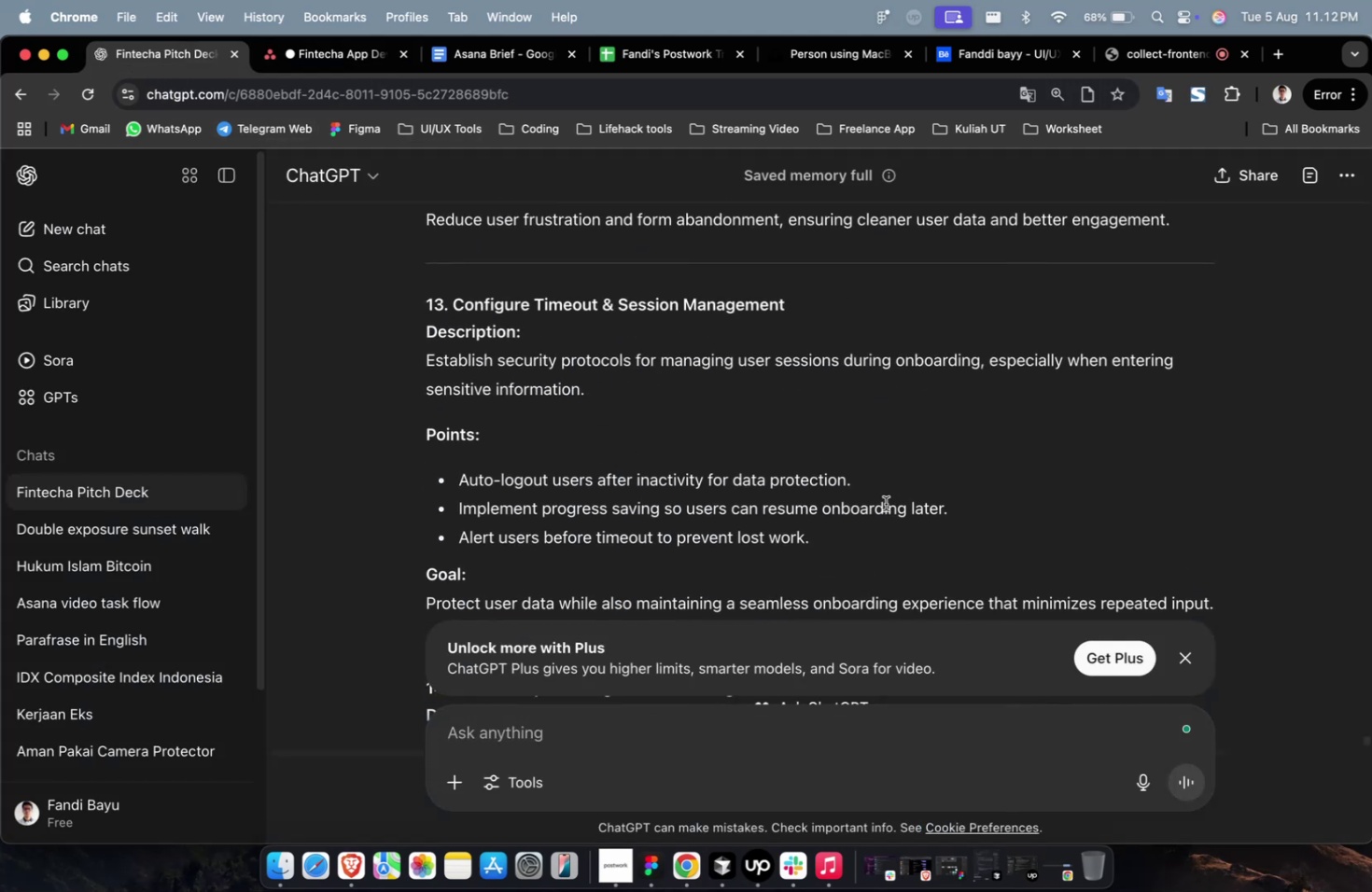 
scroll: coordinate [997, 531], scroll_direction: down, amount: 2.0
 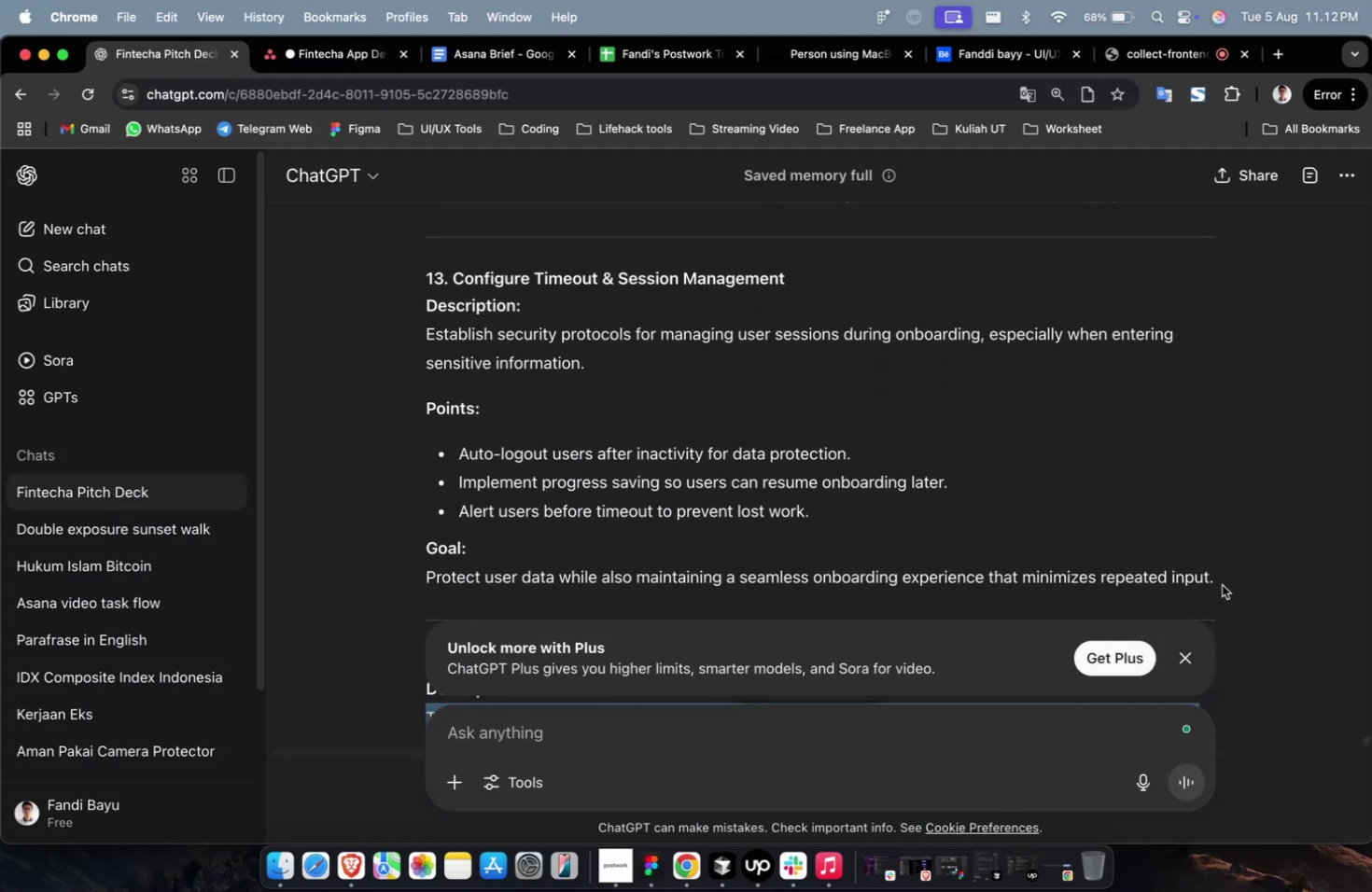 
left_click_drag(start_coordinate=[1223, 582], to_coordinate=[398, 335])
 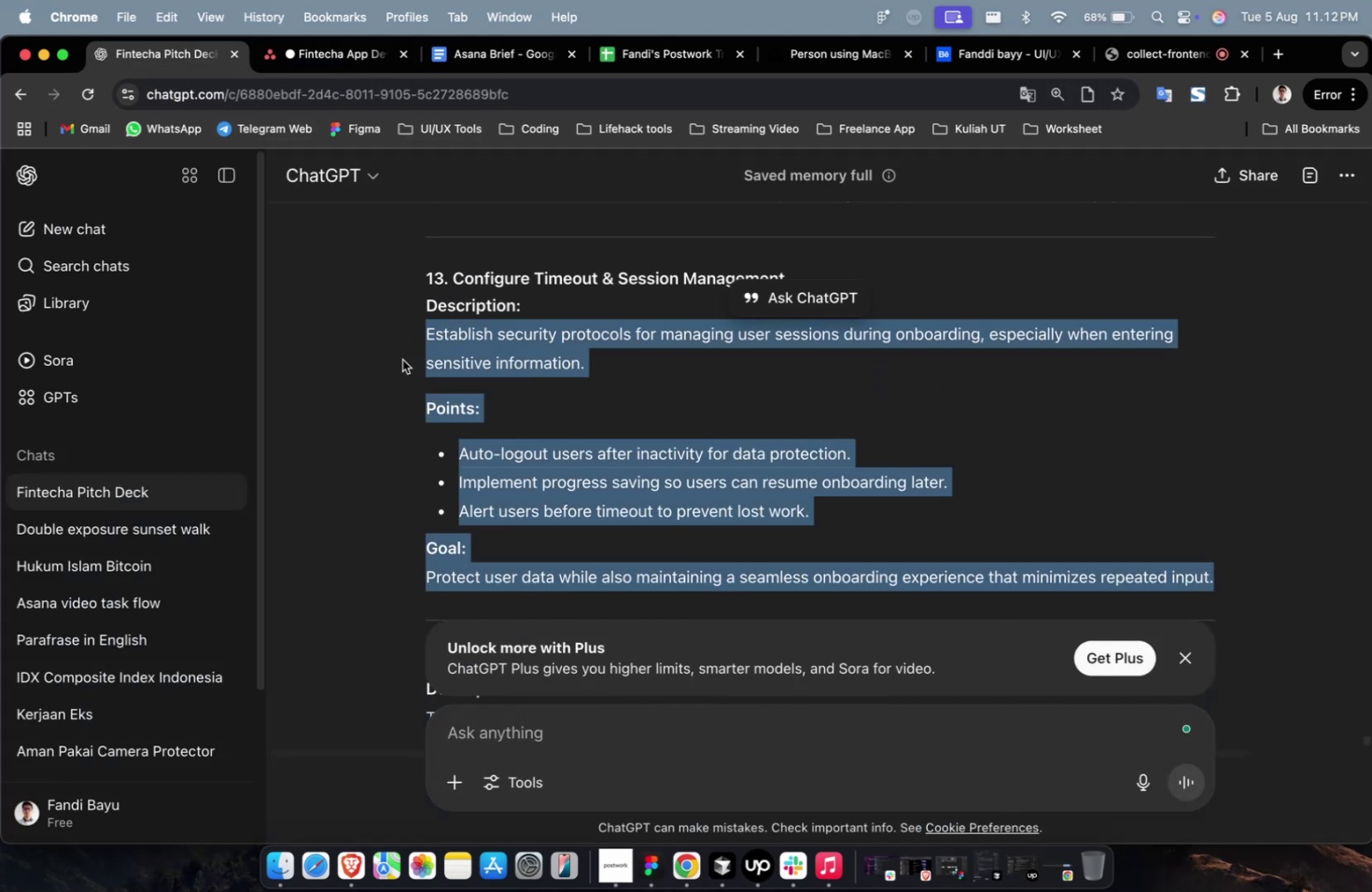 
key(Meta+C)
 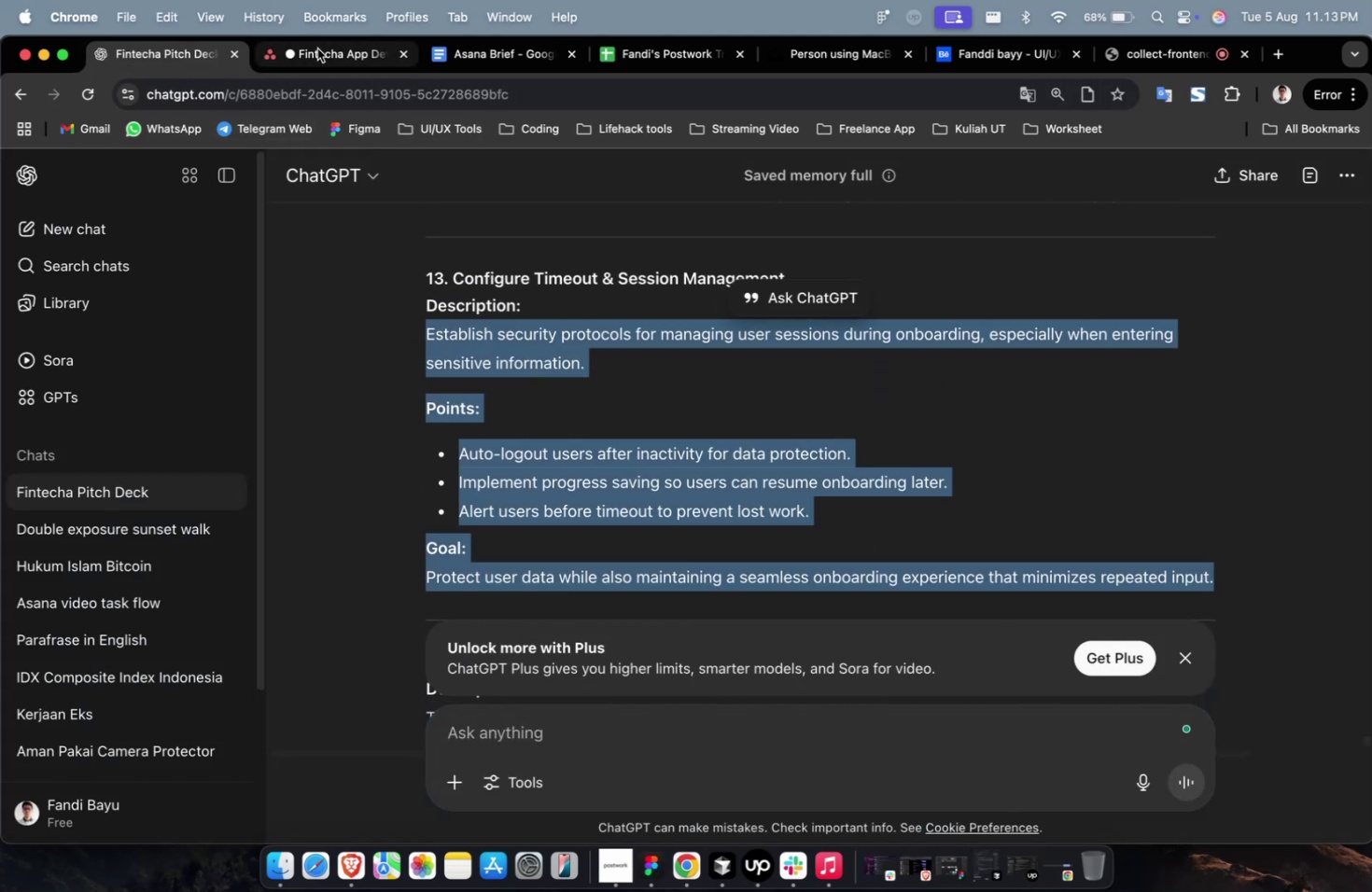 
left_click([317, 49])
 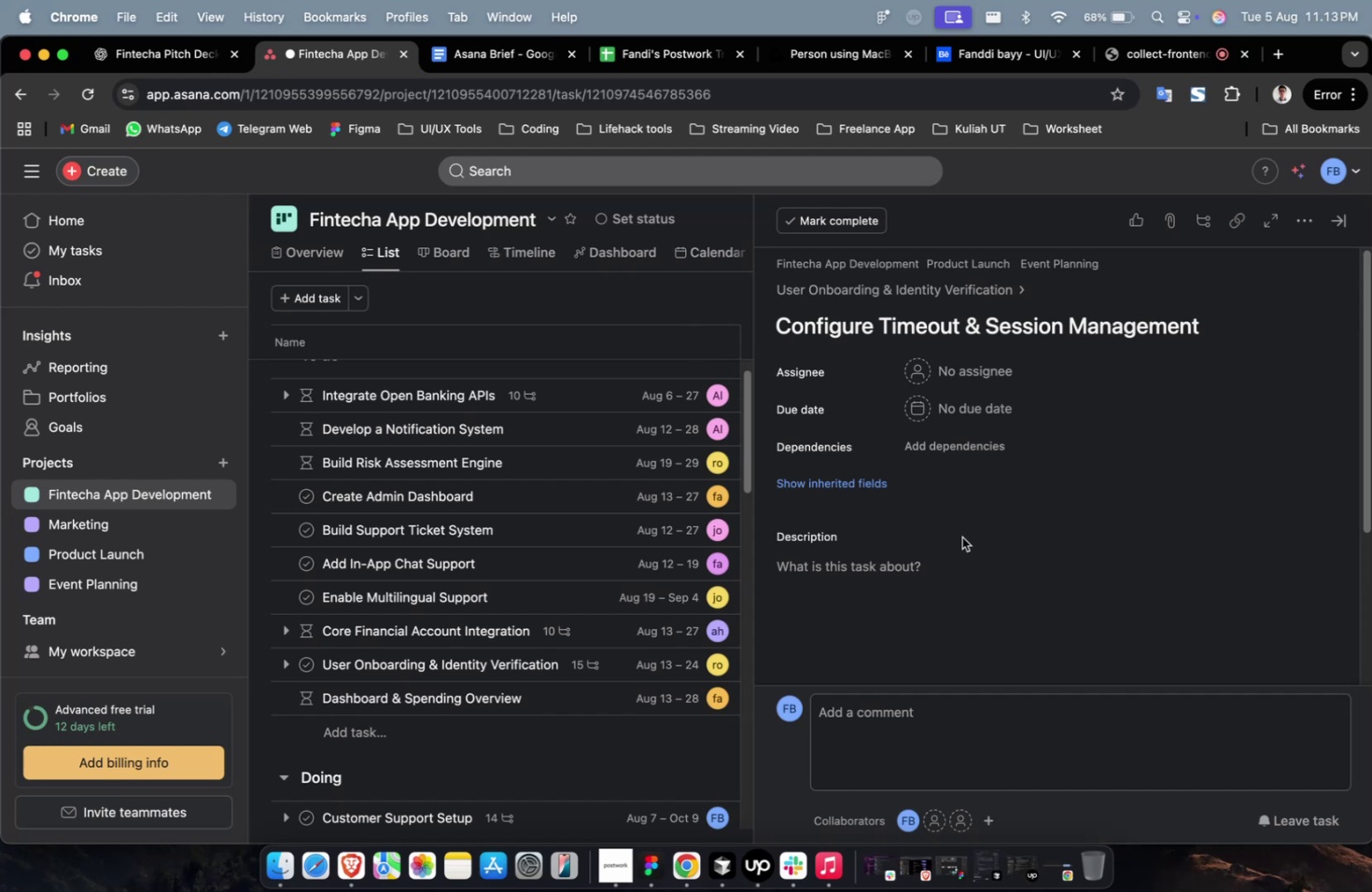 
left_click([952, 574])
 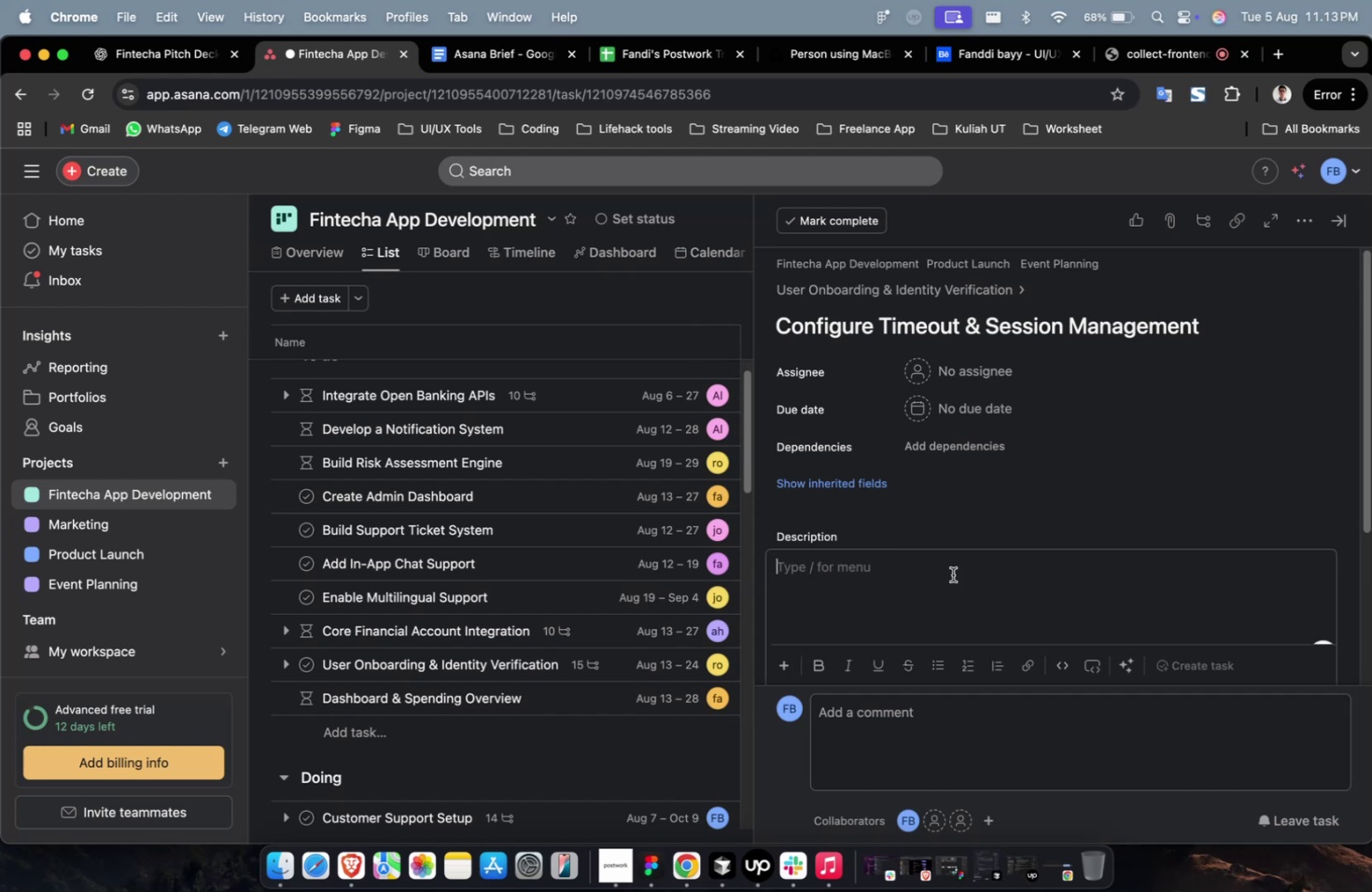 
key(Meta+CommandLeft)
 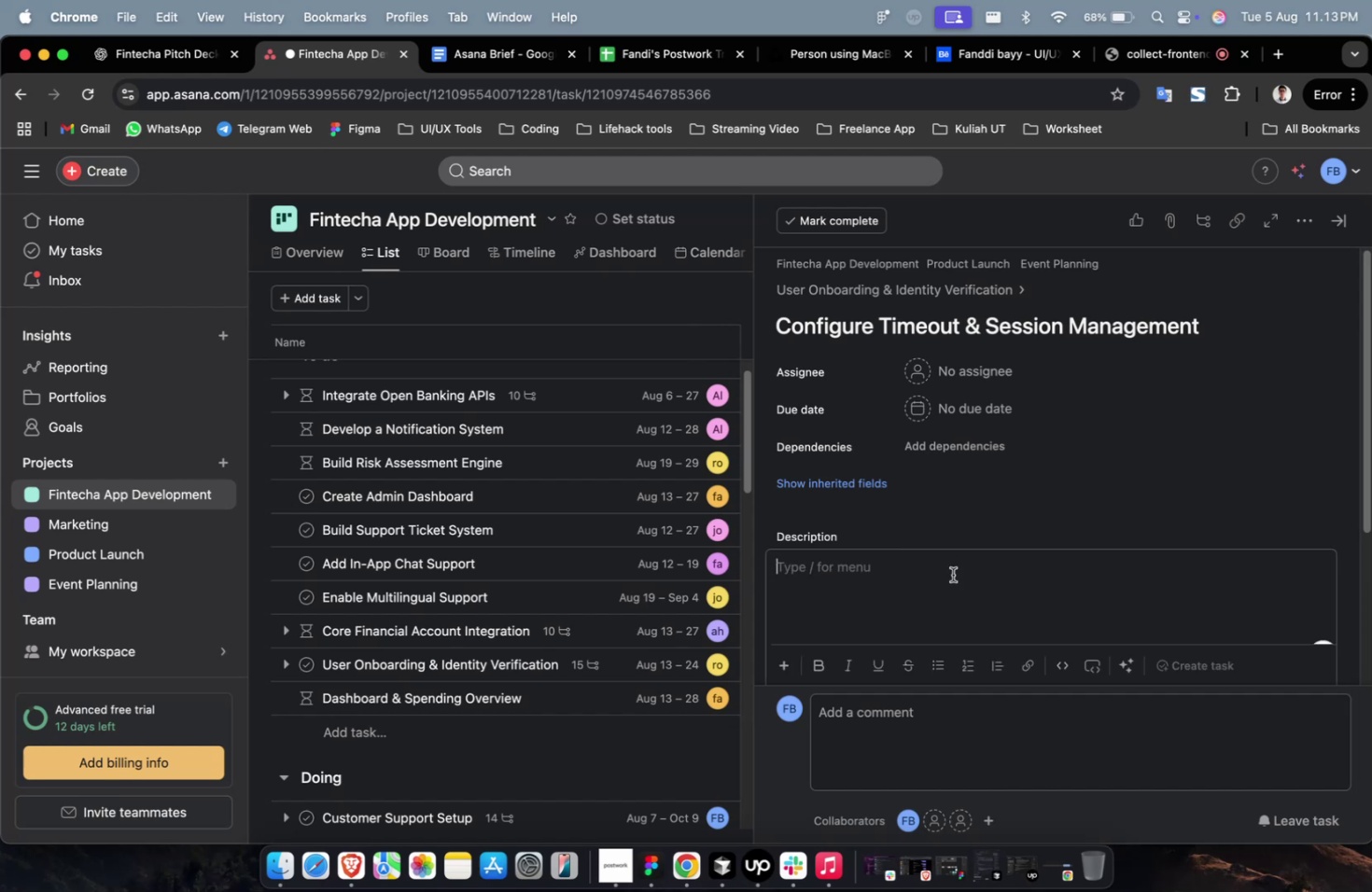 
key(Meta+V)
 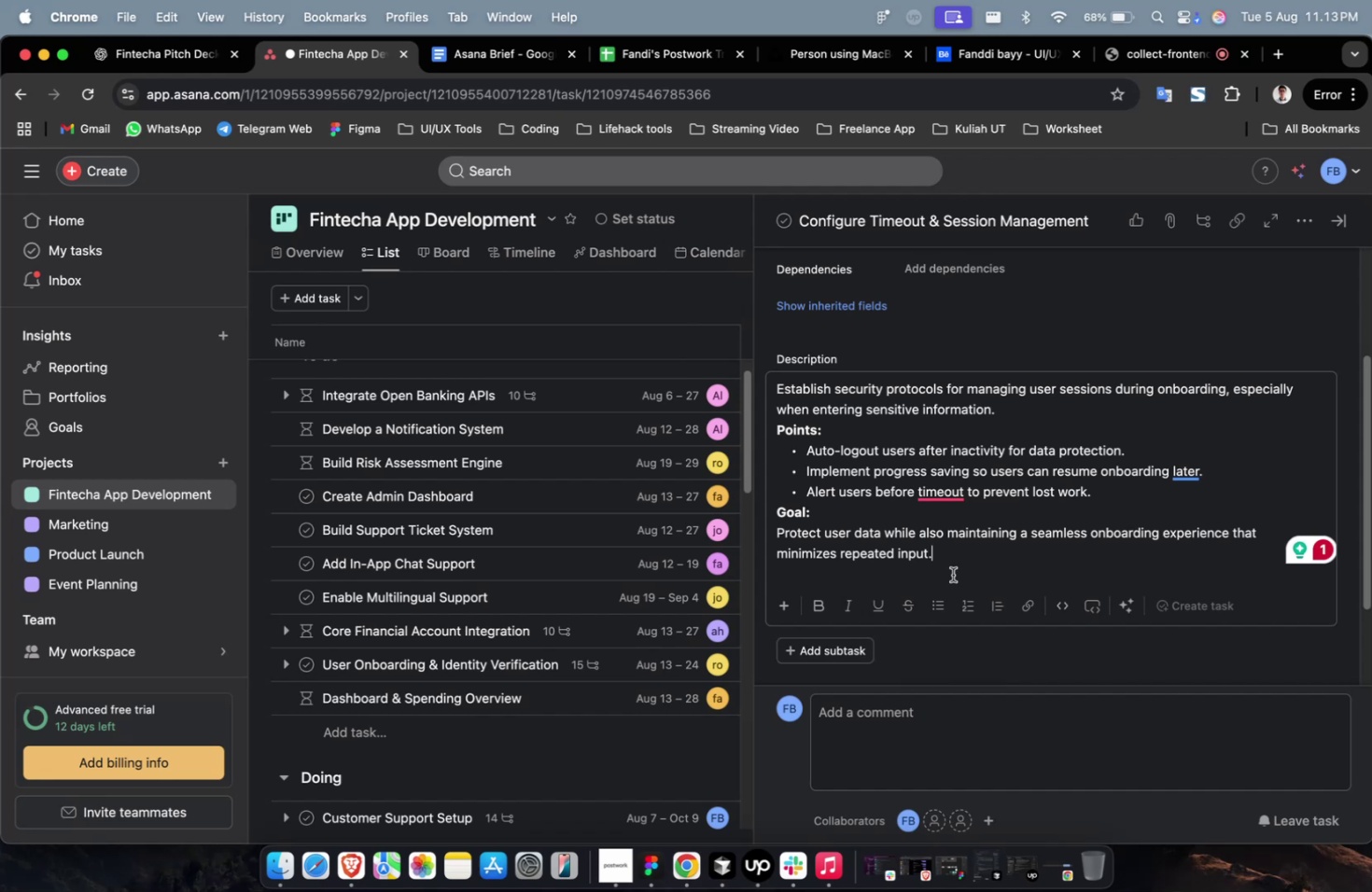 
wait(17.21)
 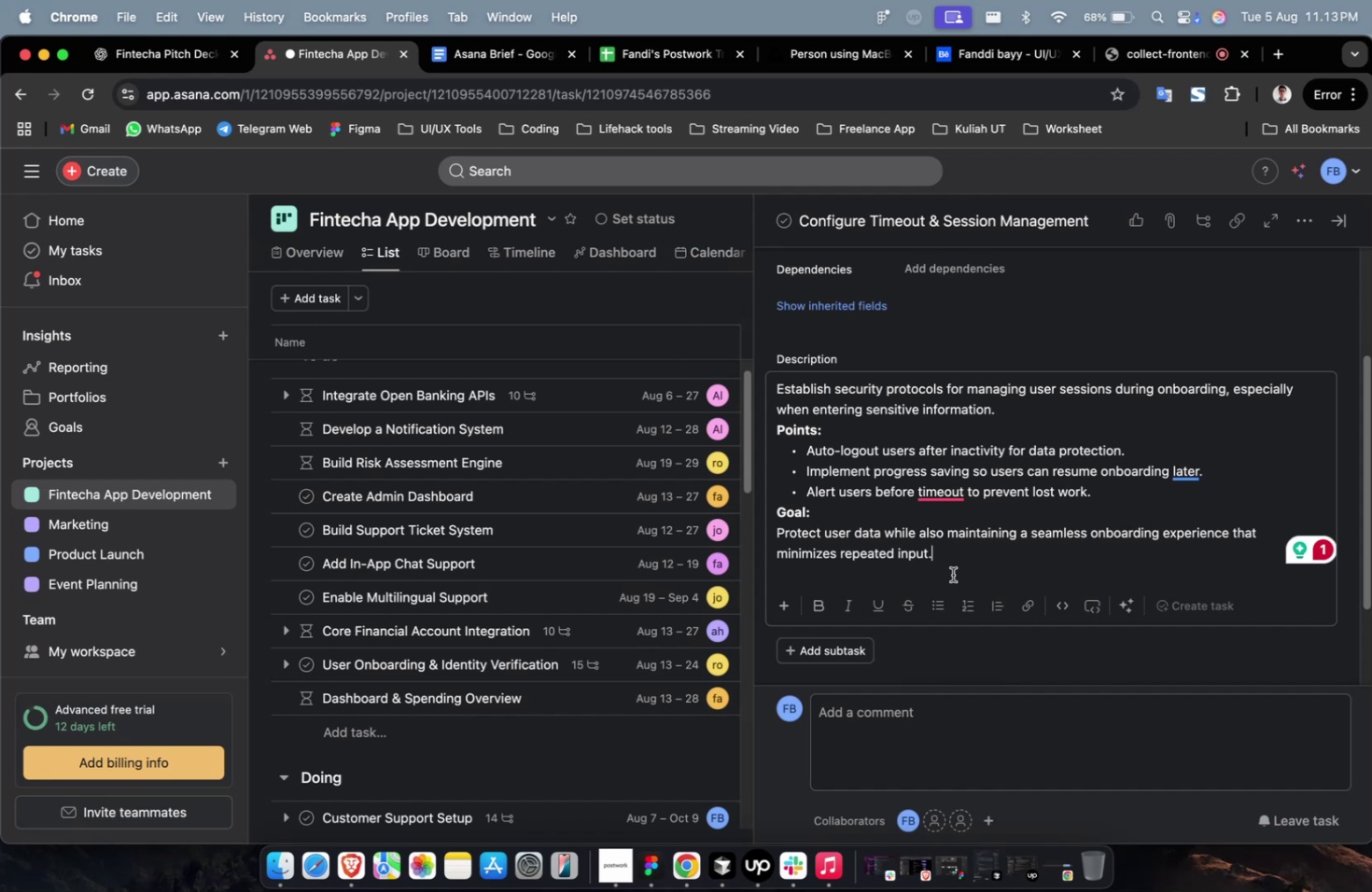 
scroll: coordinate [994, 418], scroll_direction: up, amount: 7.0
 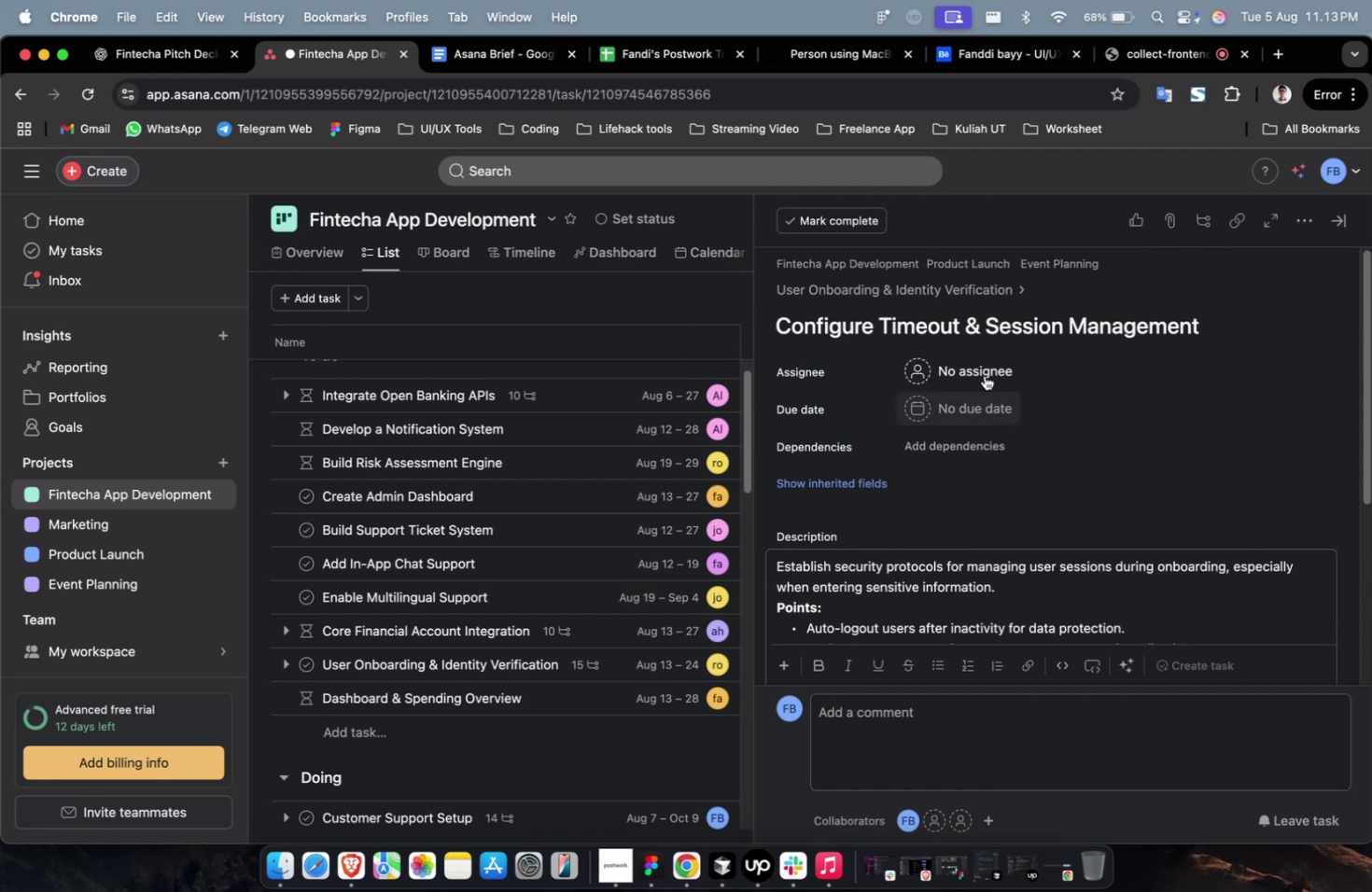 
left_click([983, 367])
 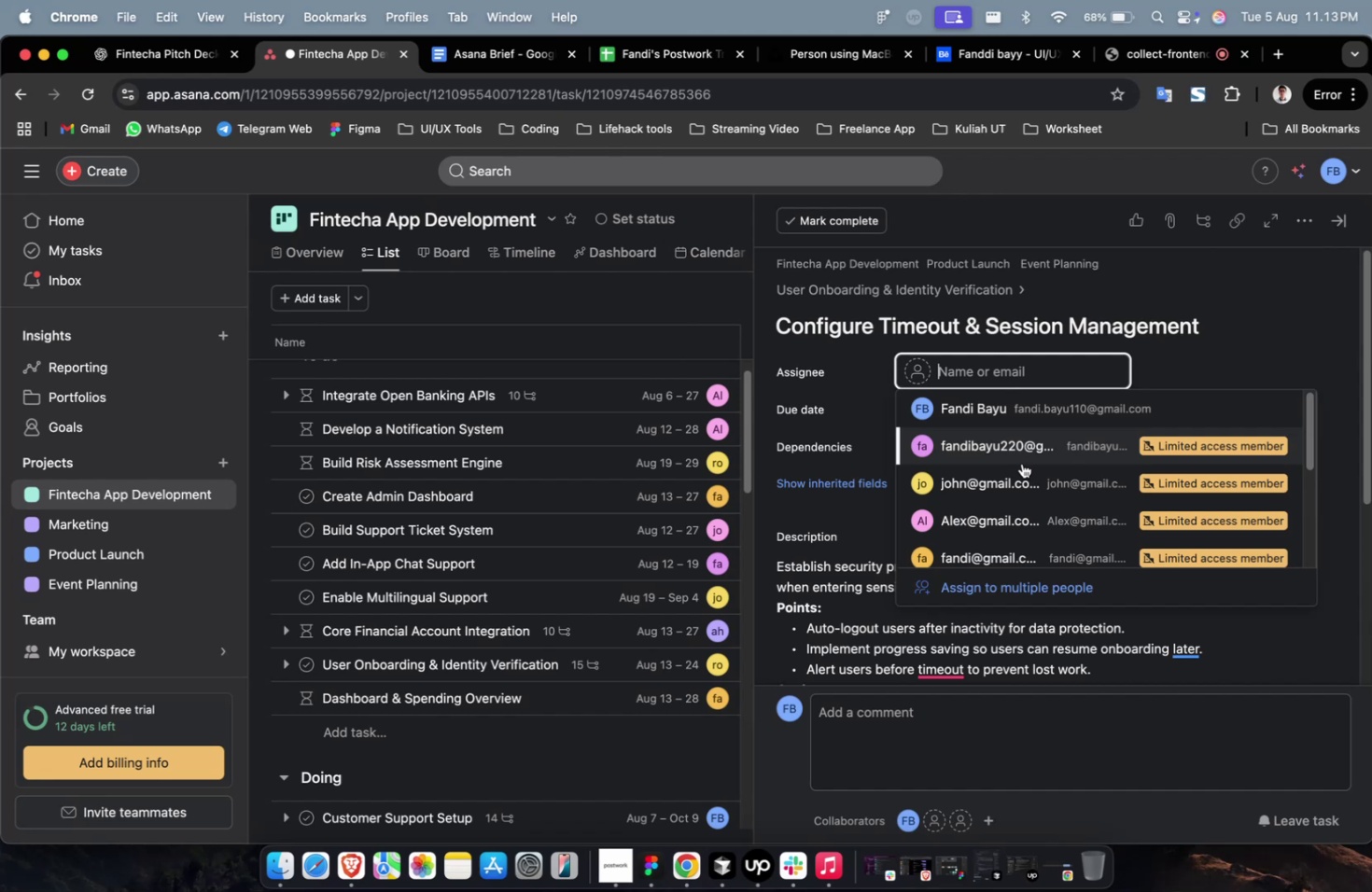 
left_click([1019, 474])
 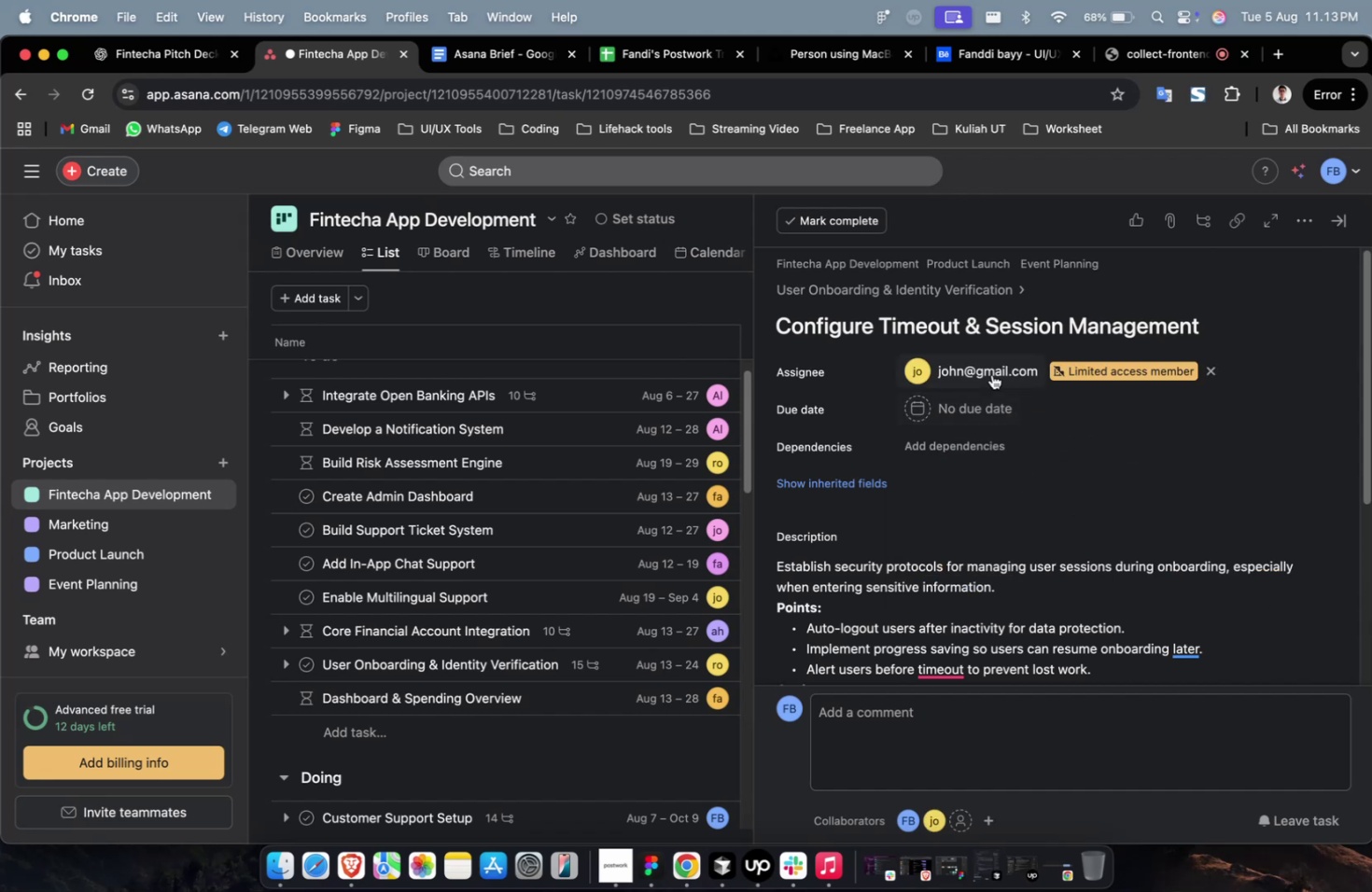 
double_click([991, 374])
 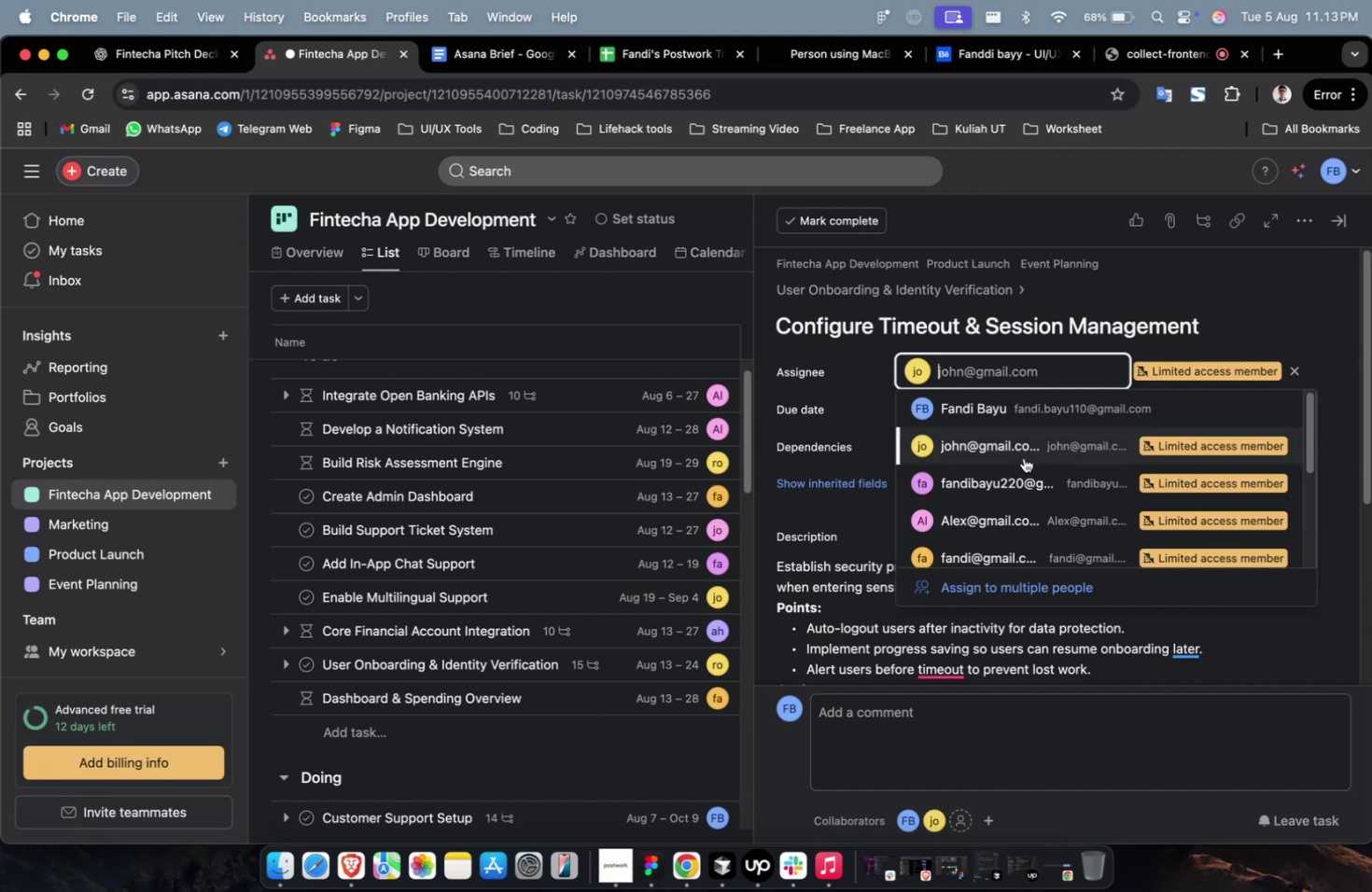 
scroll: coordinate [1023, 457], scroll_direction: down, amount: 14.0
 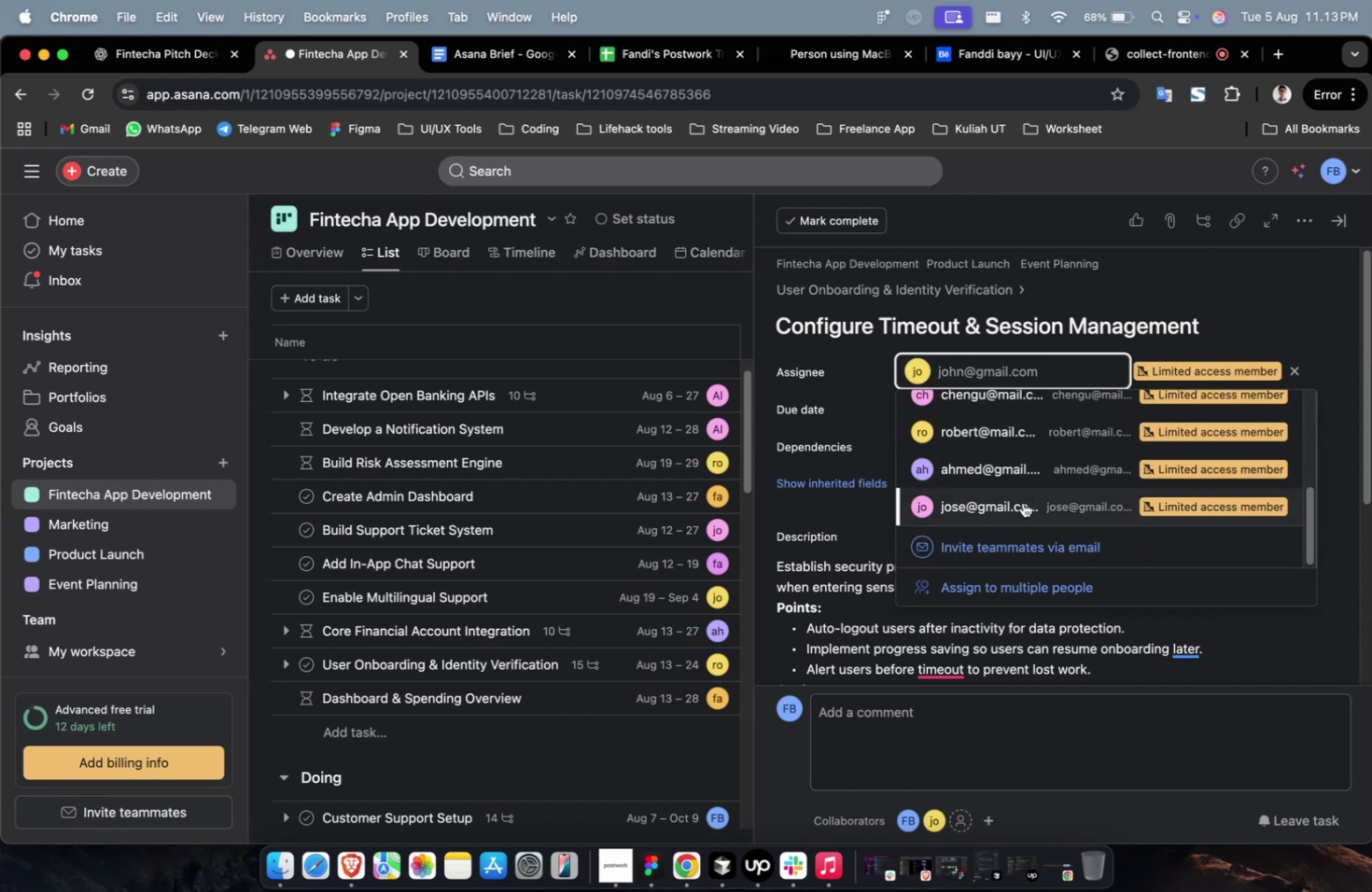 
left_click([1022, 502])
 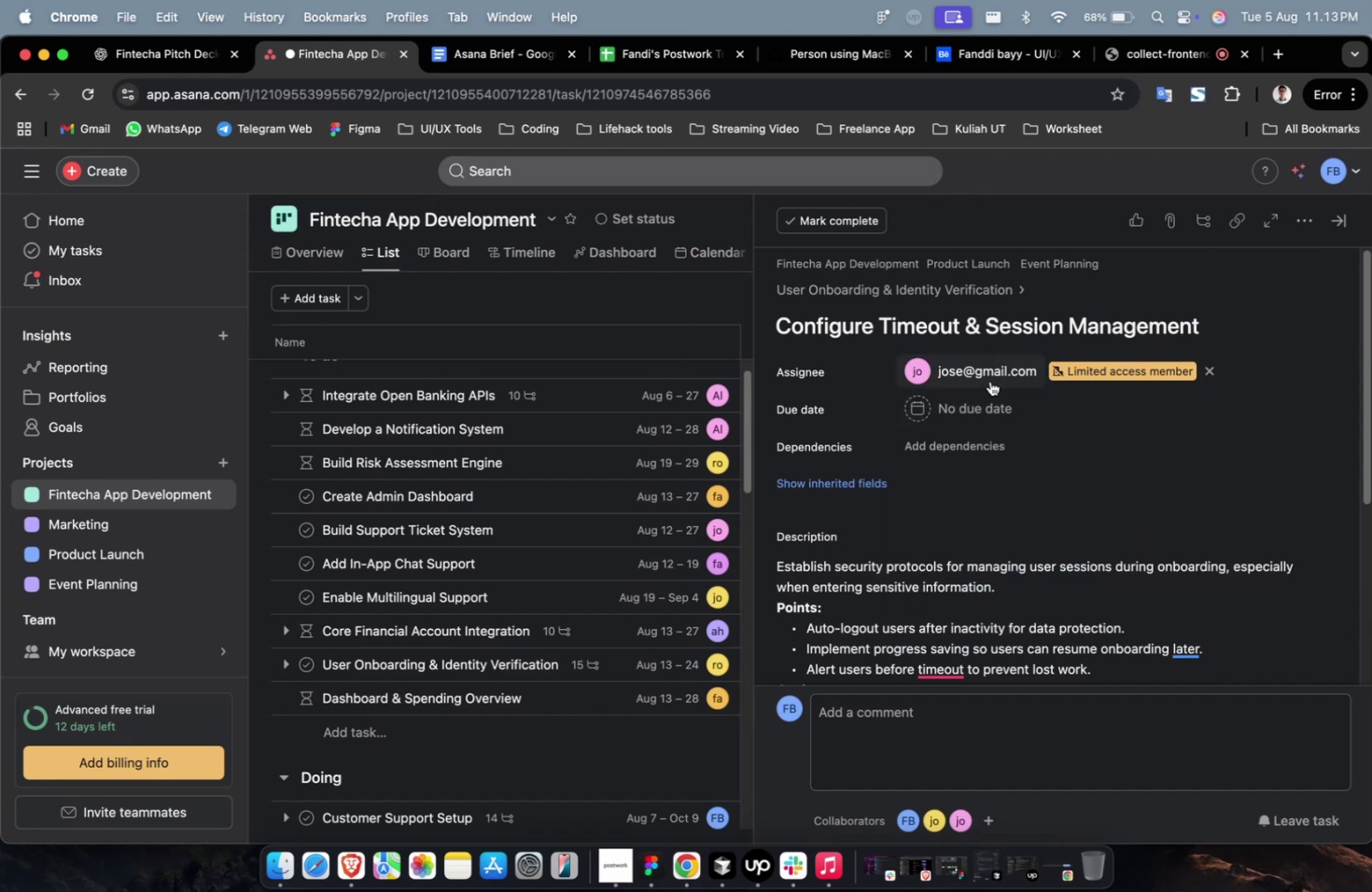 
double_click([989, 381])
 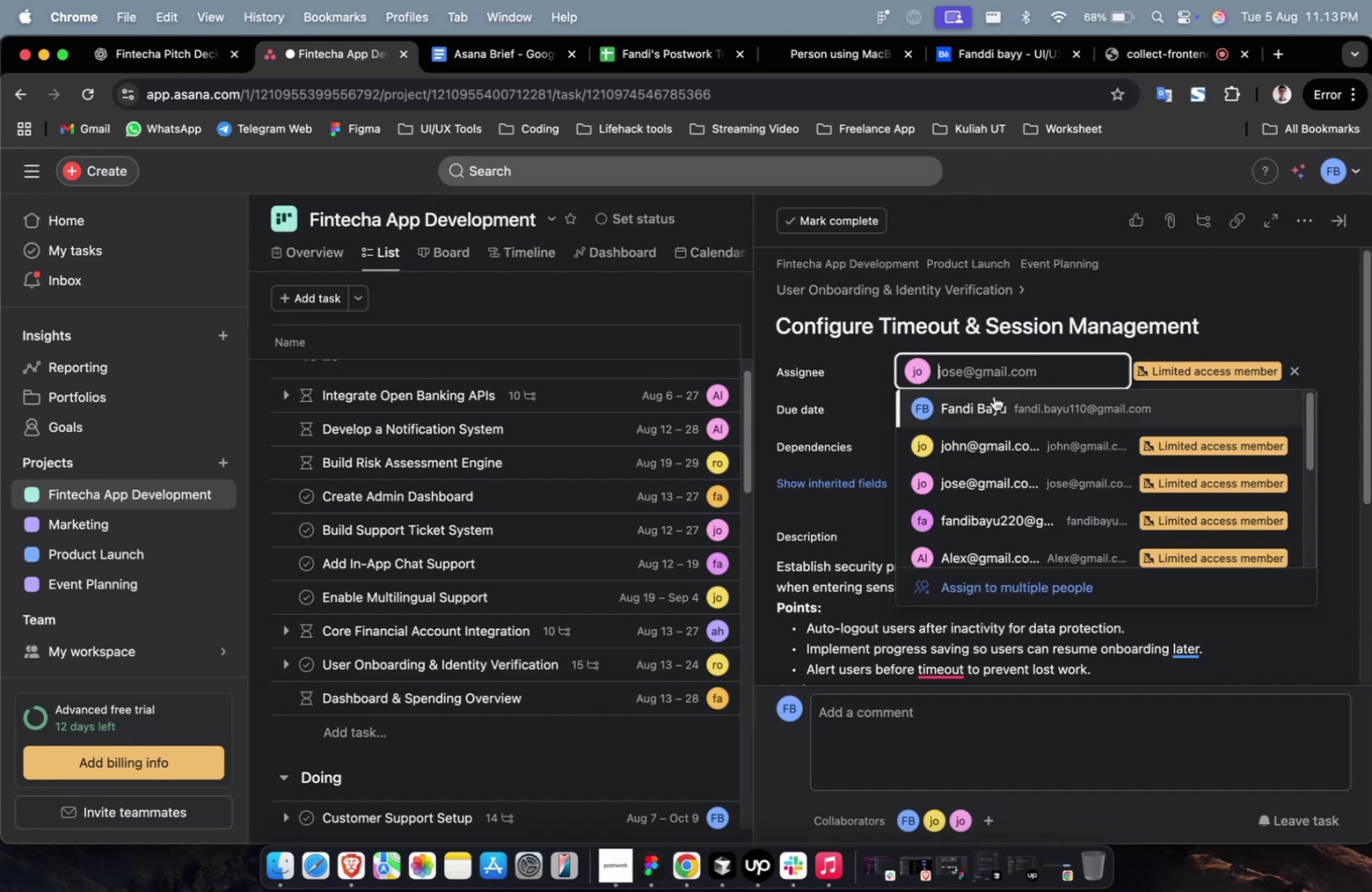 
scroll: coordinate [994, 399], scroll_direction: down, amount: 31.0
 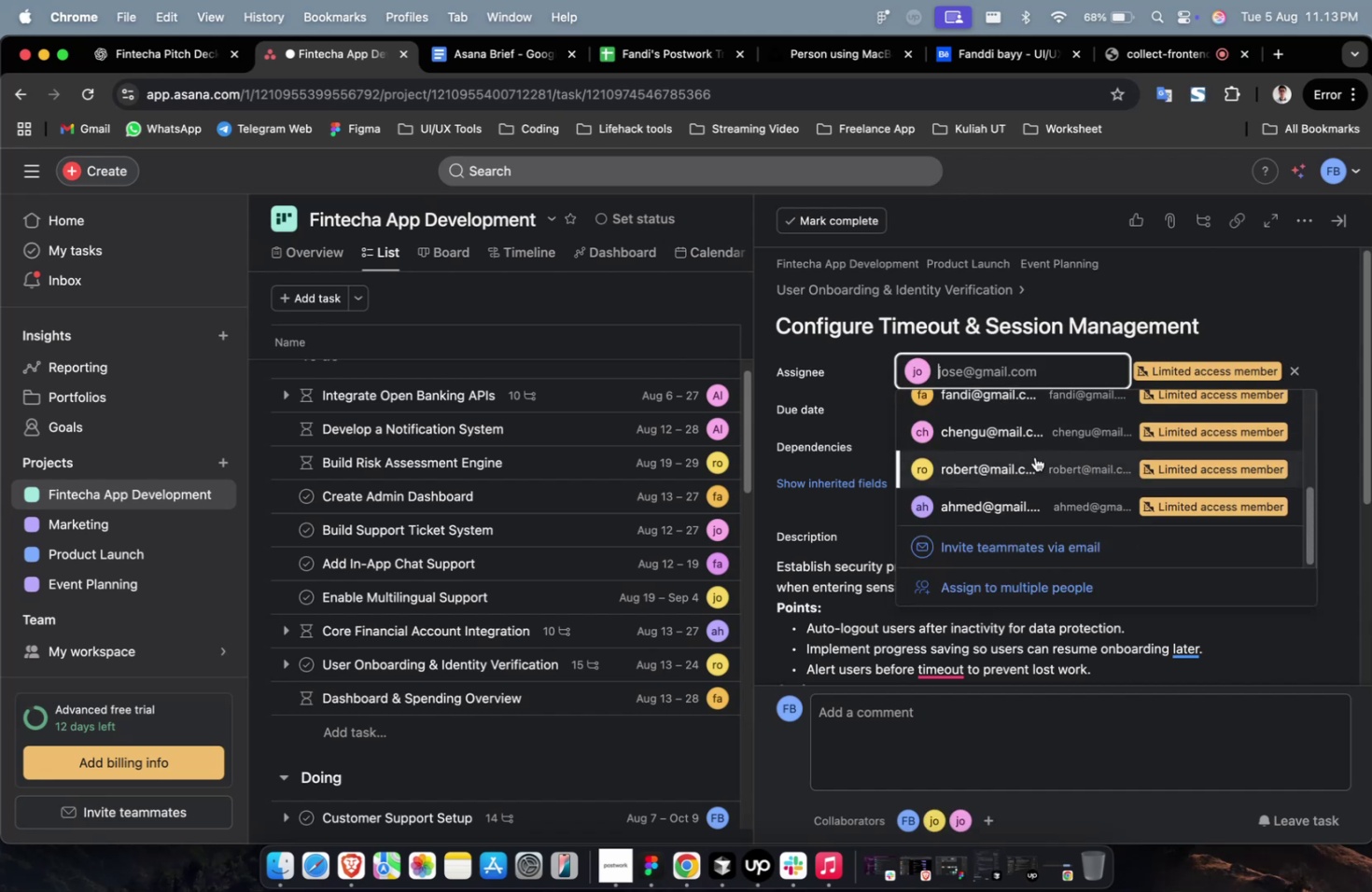 
left_click([1034, 460])
 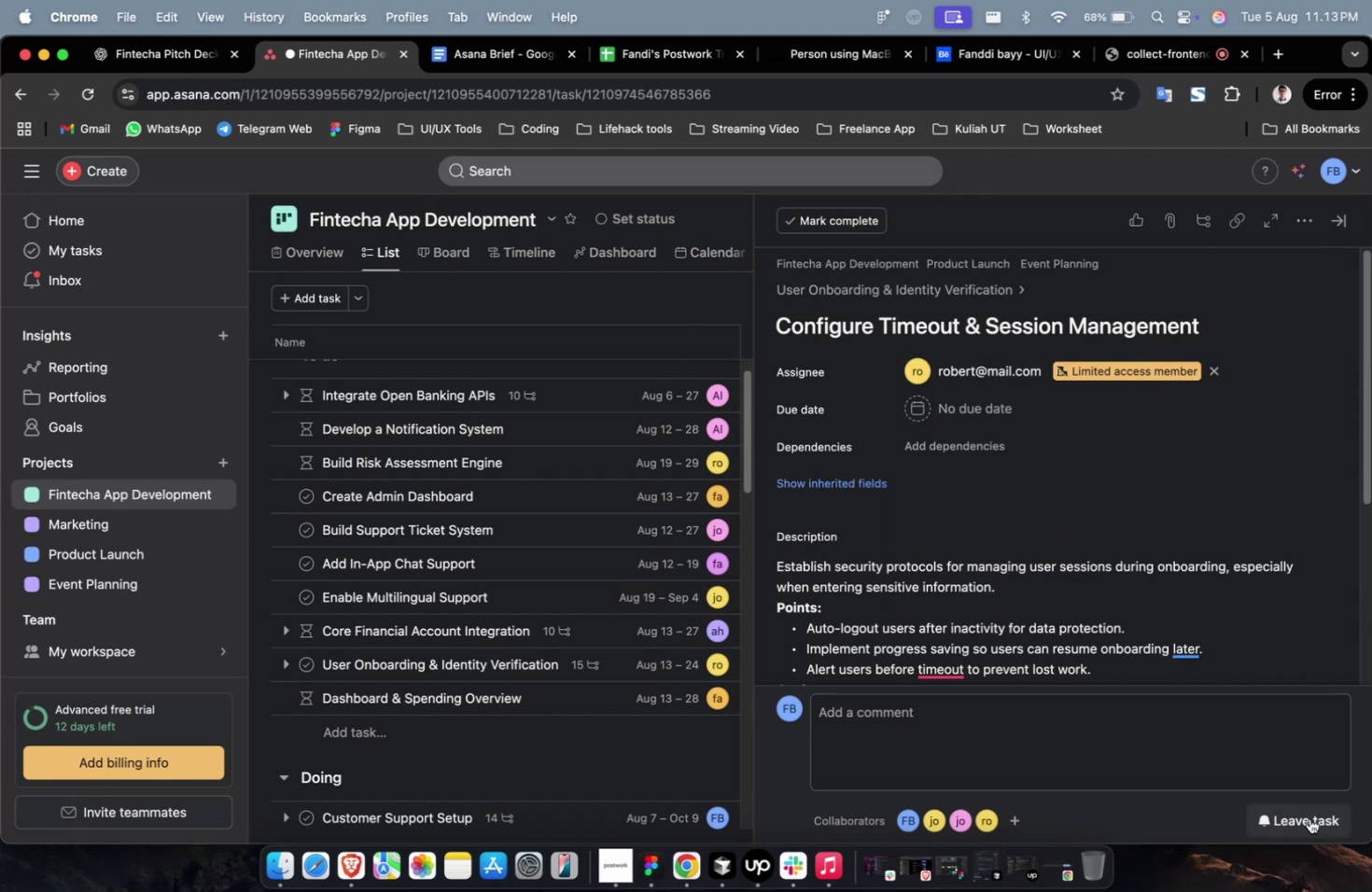 
left_click([1309, 817])
 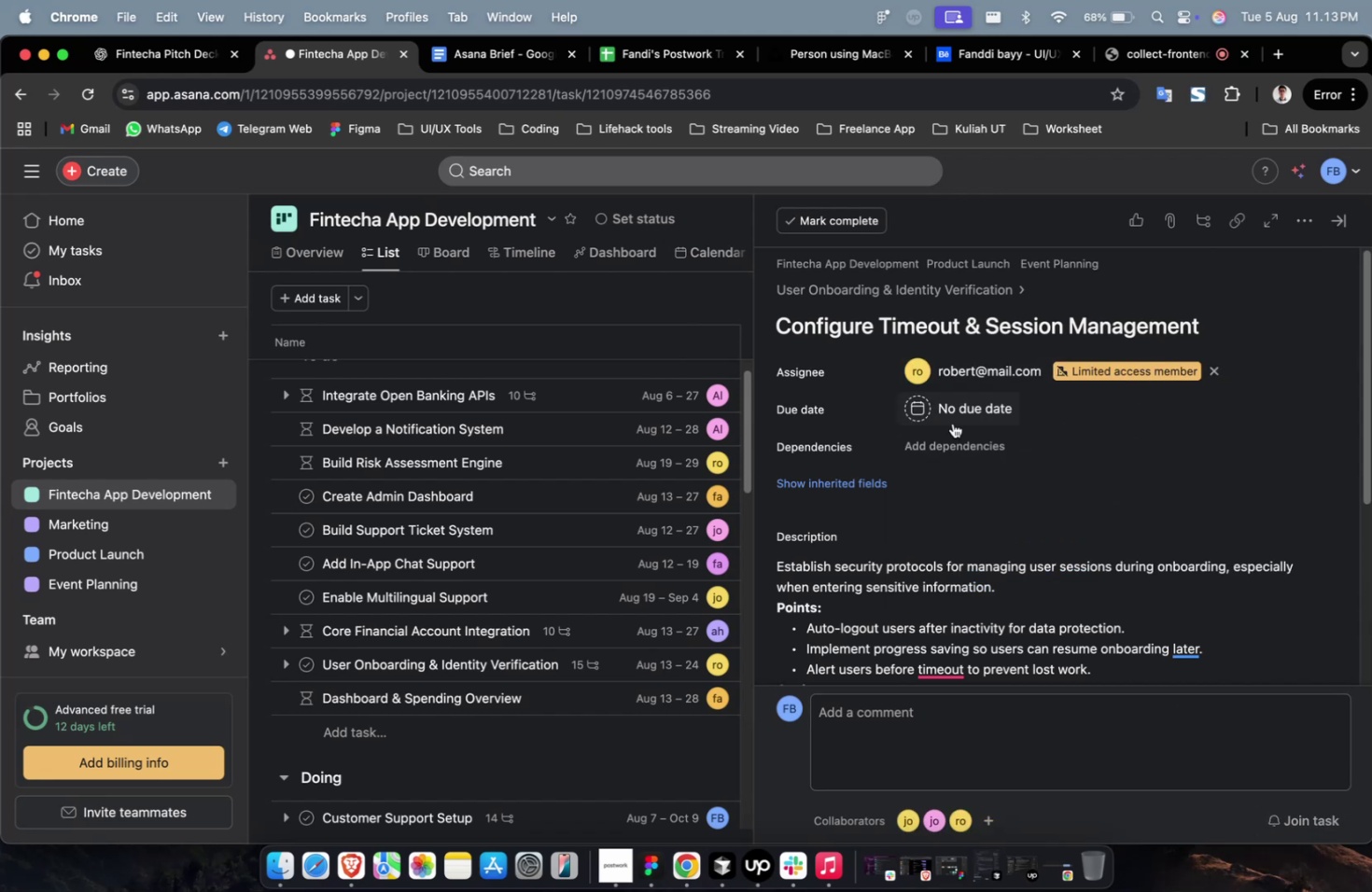 
double_click([952, 423])
 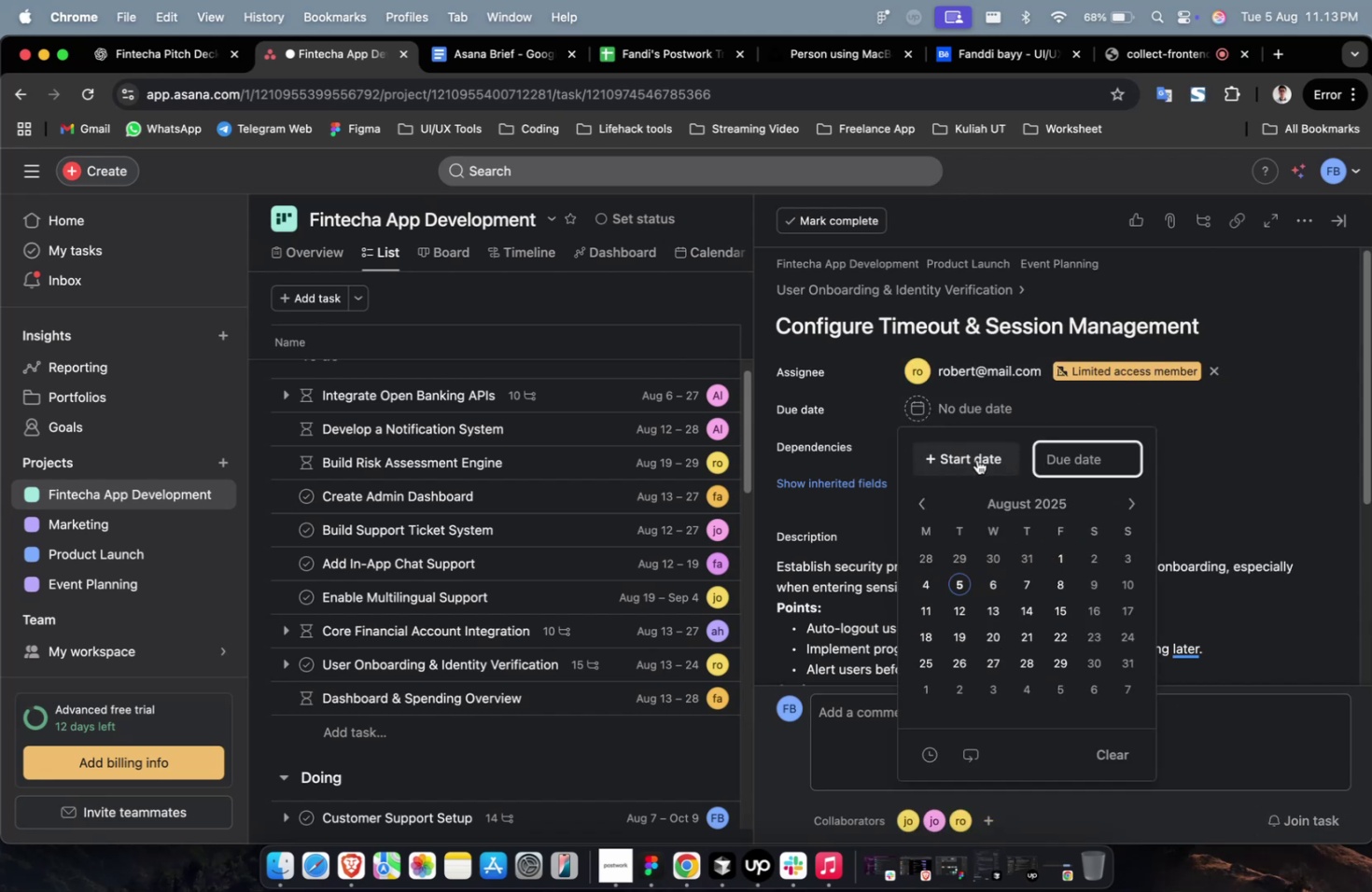 
triple_click([976, 459])
 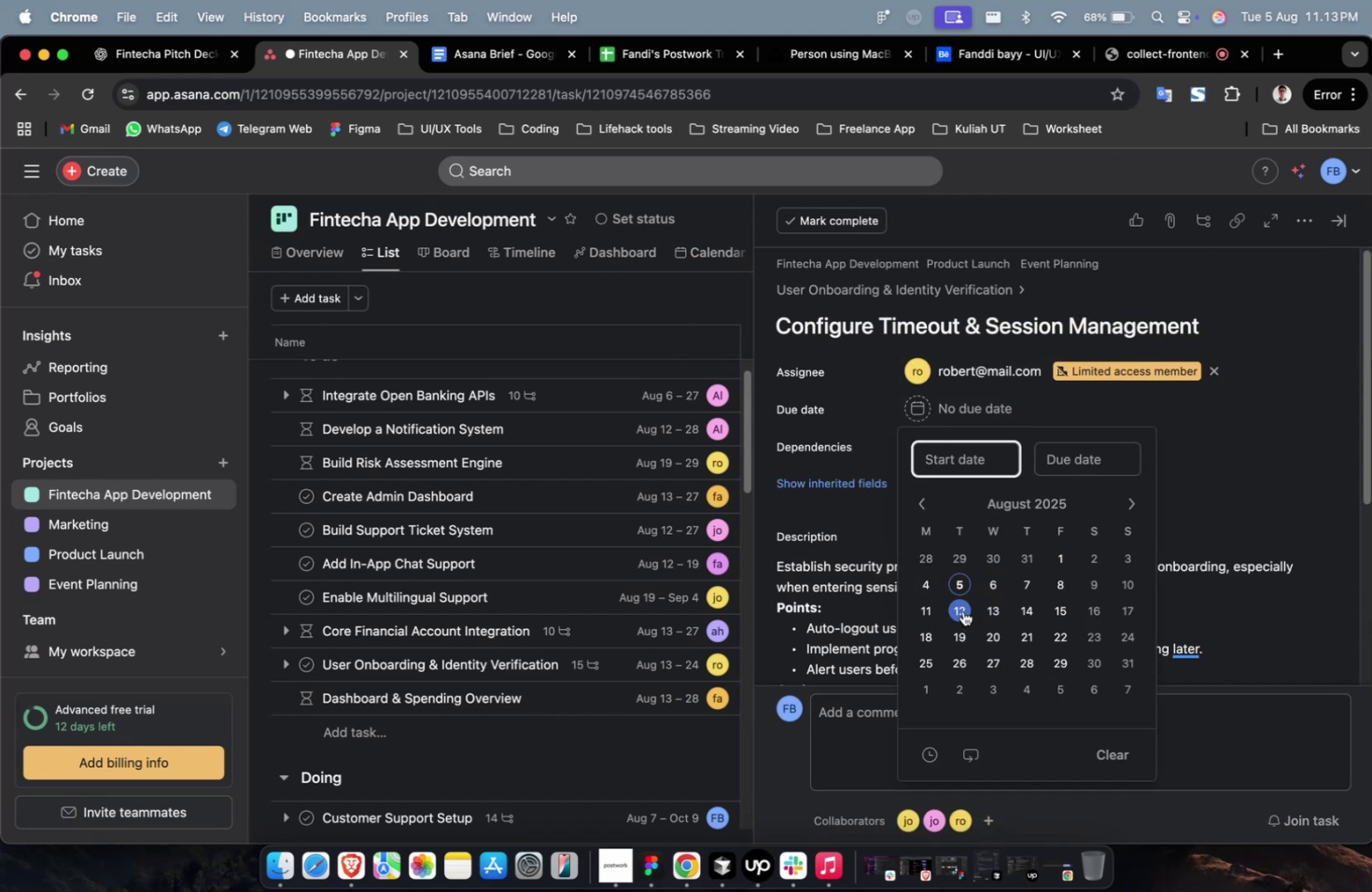 
left_click([962, 610])
 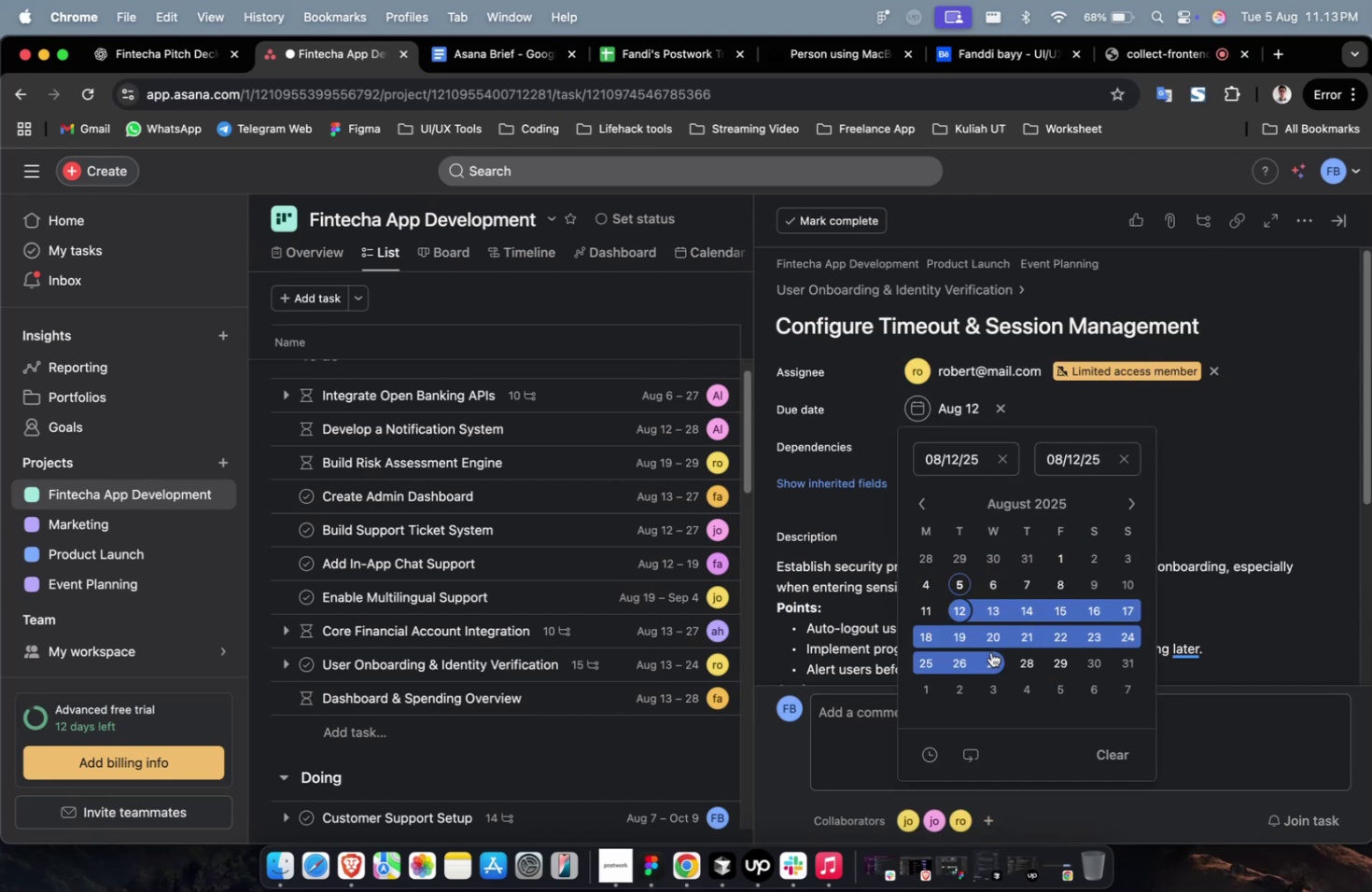 
left_click([990, 651])
 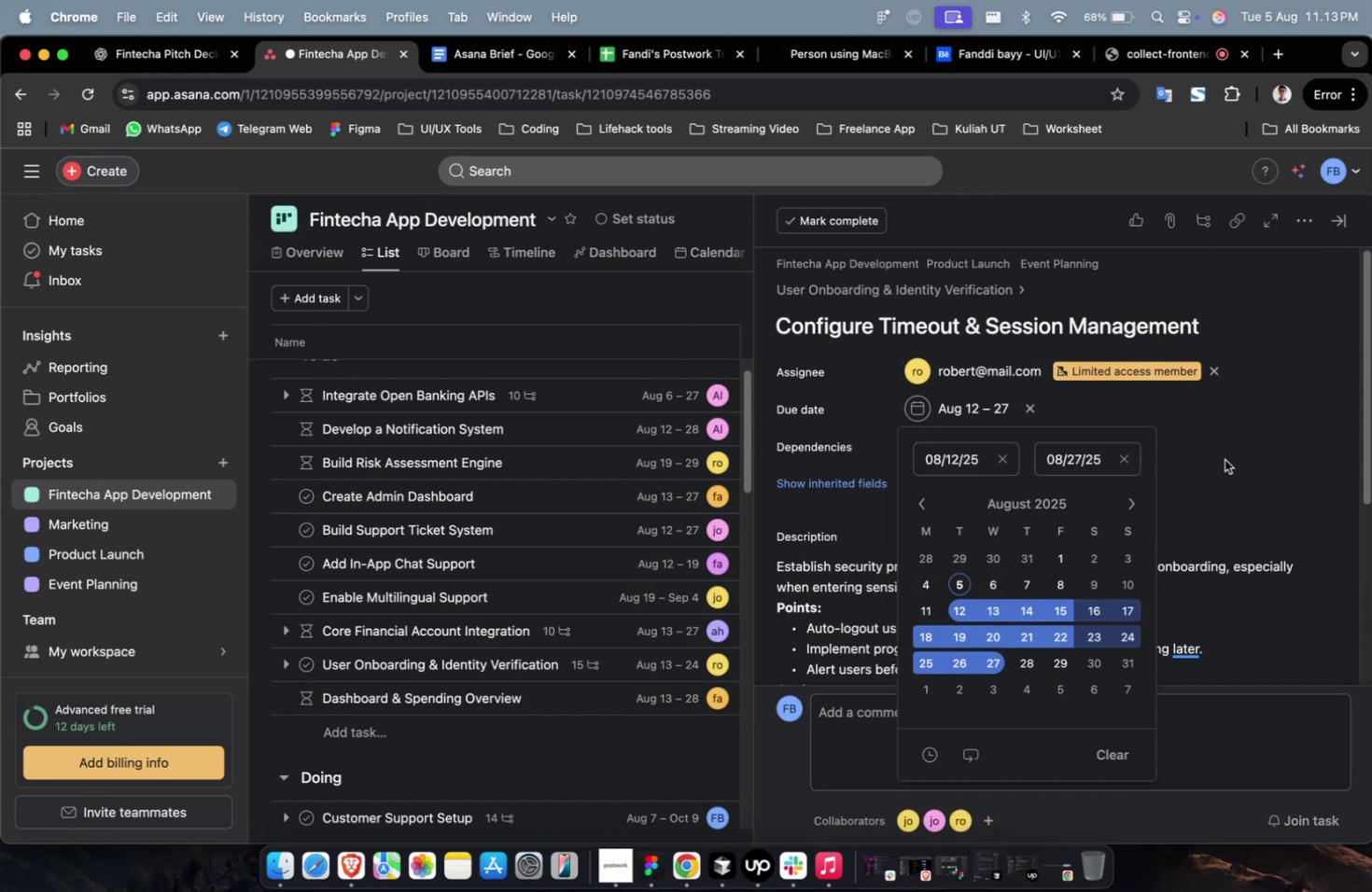 
double_click([1224, 459])
 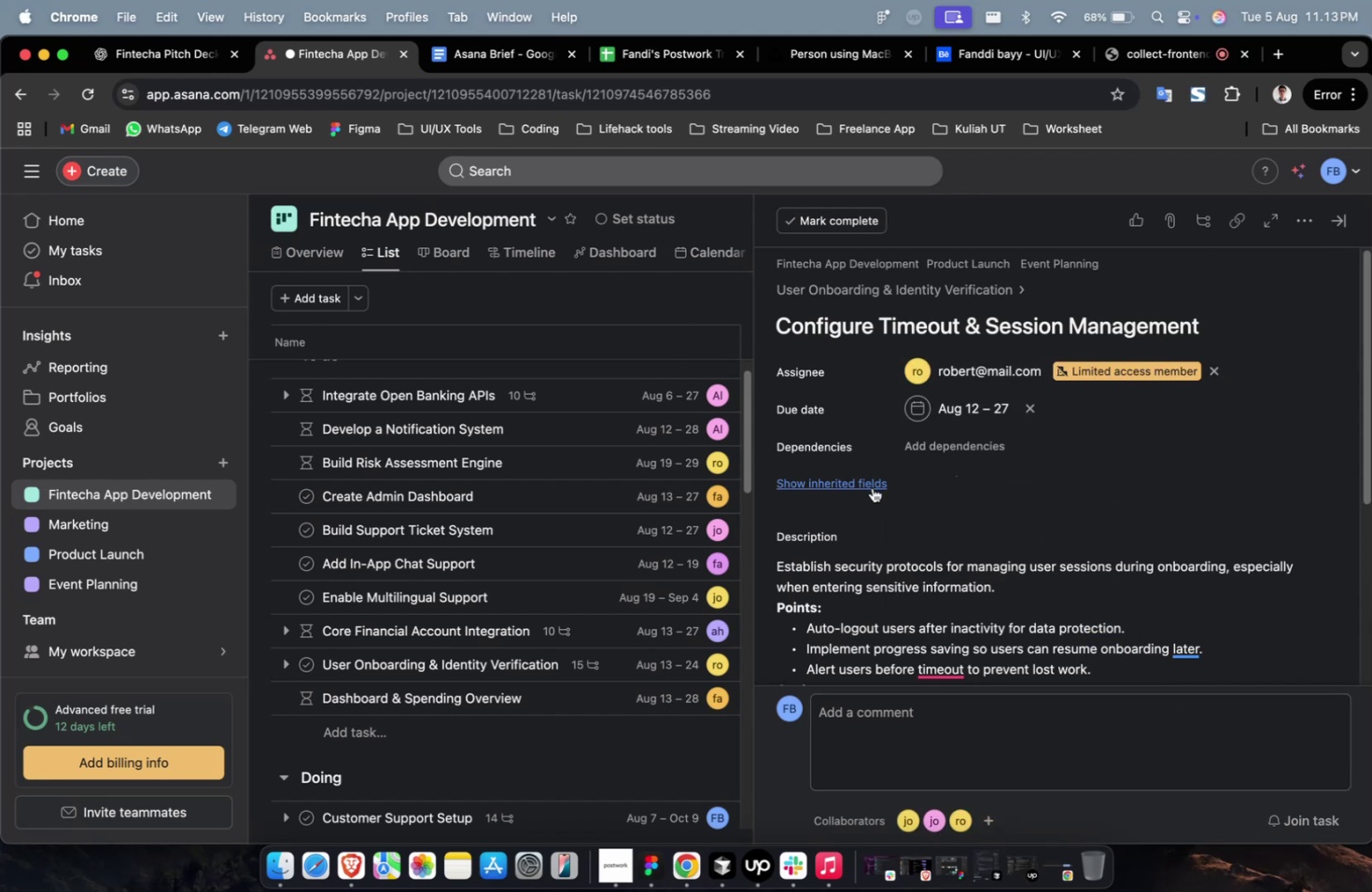 
left_click([871, 487])
 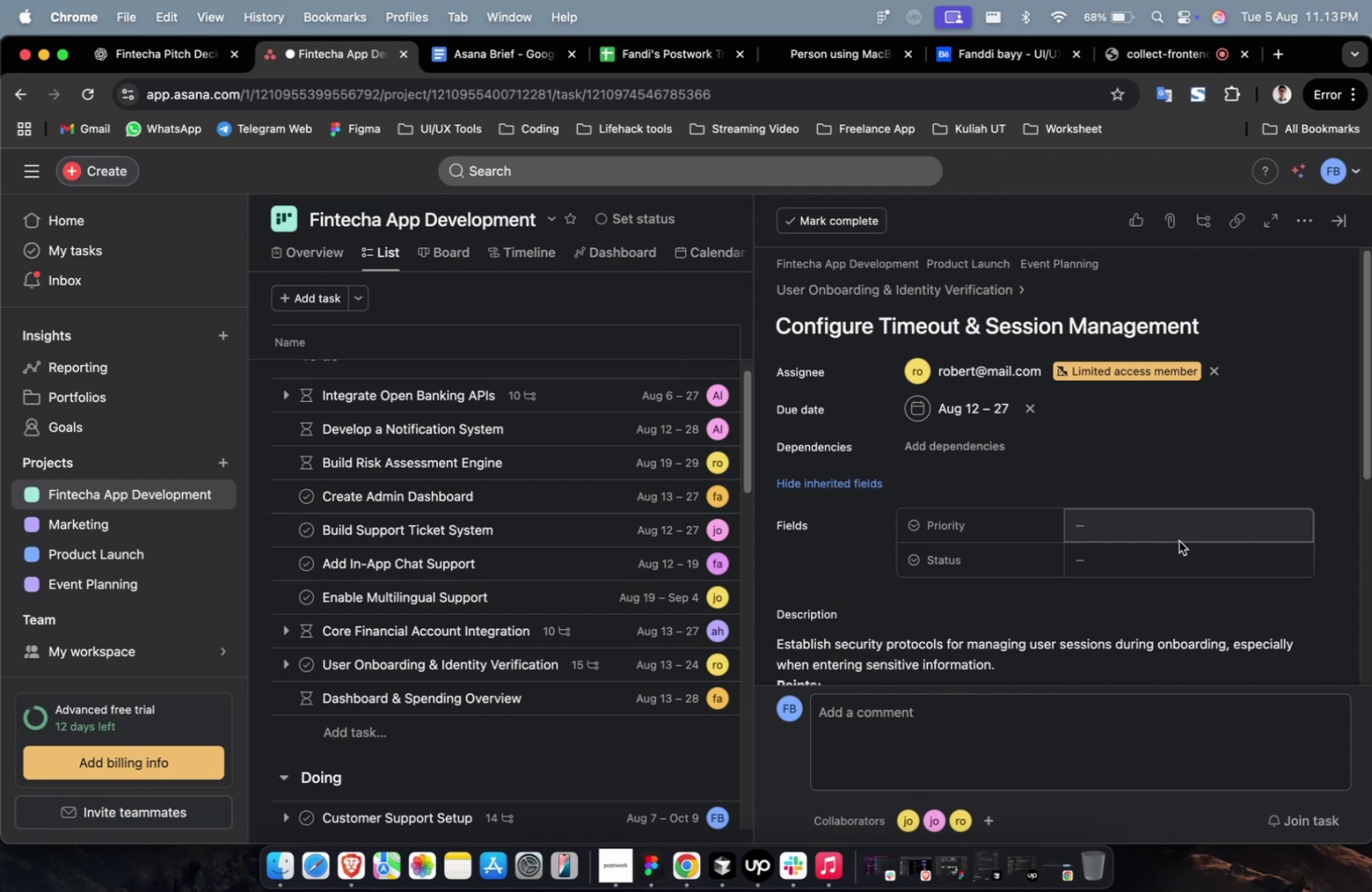 
left_click([1178, 540])
 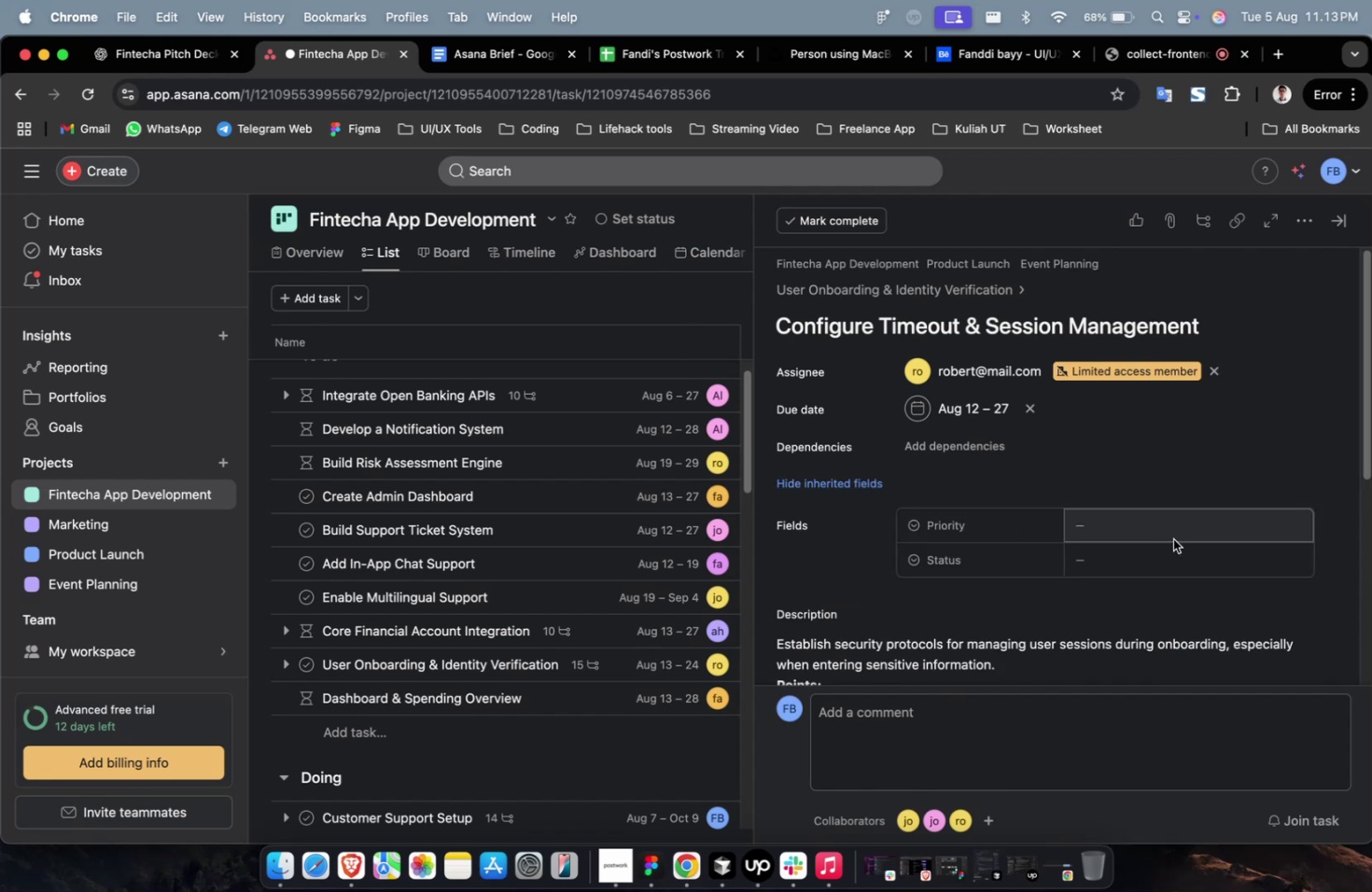 
left_click([1172, 538])
 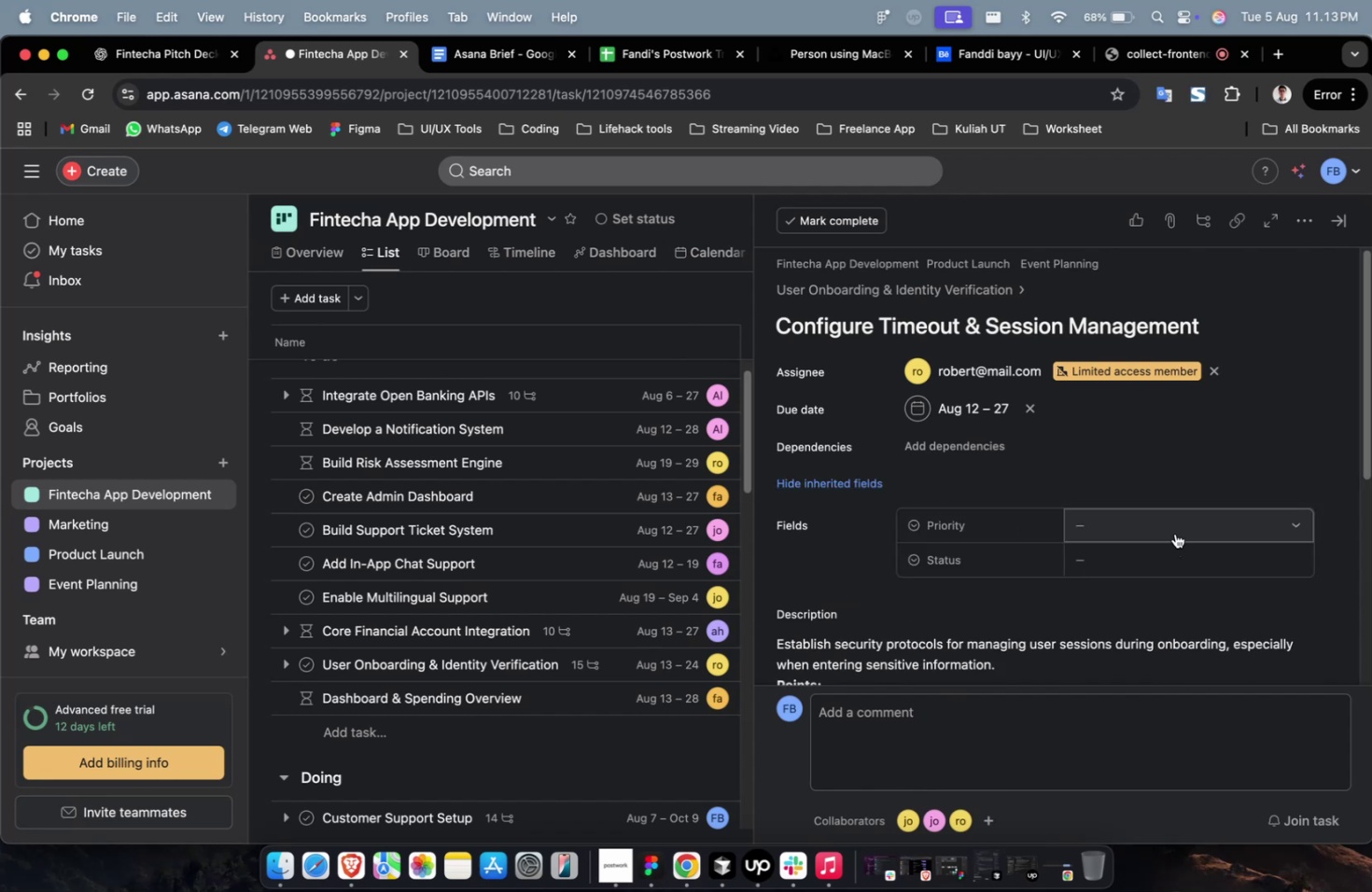 
left_click([1176, 529])
 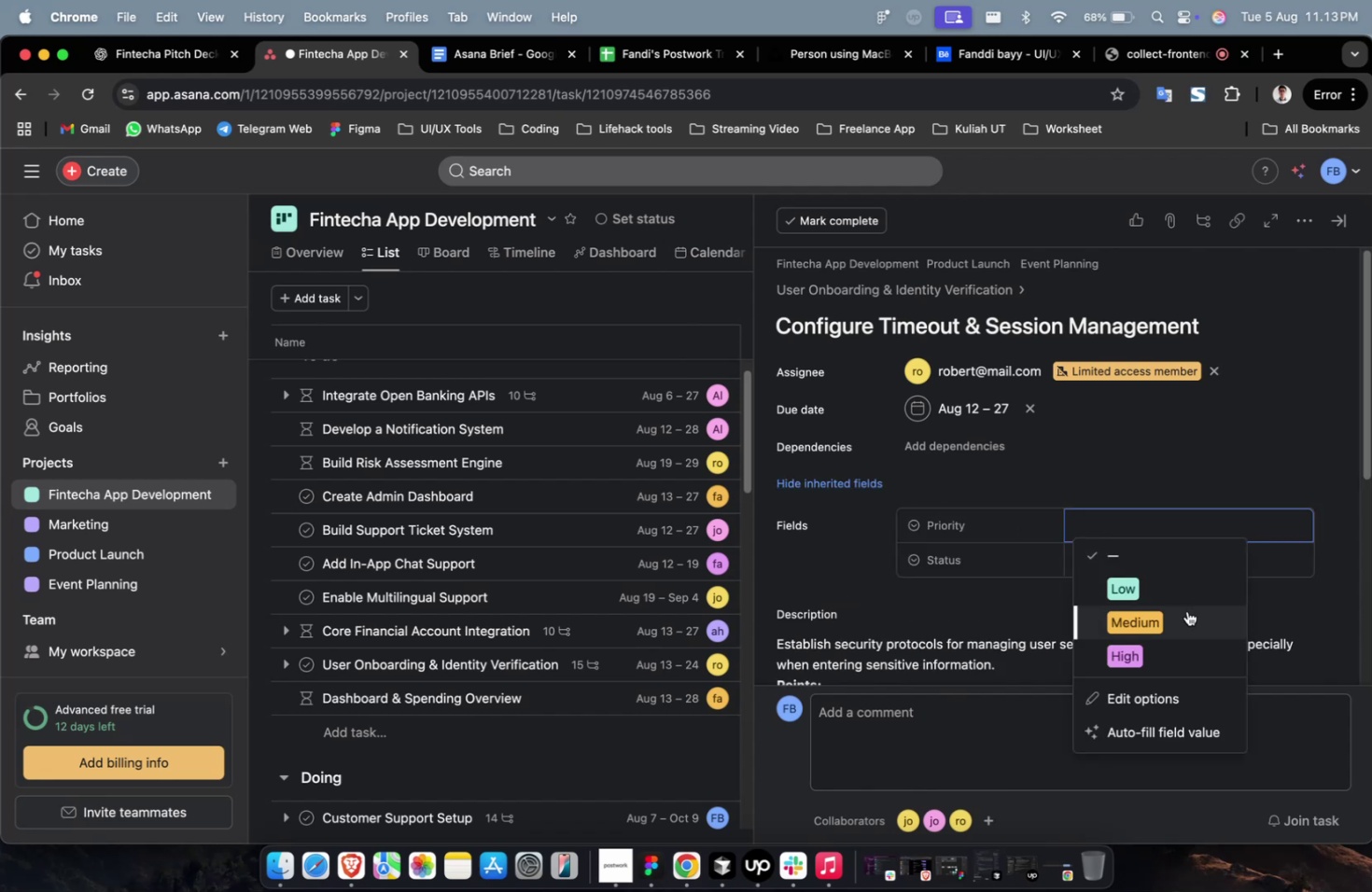 
left_click([1182, 615])
 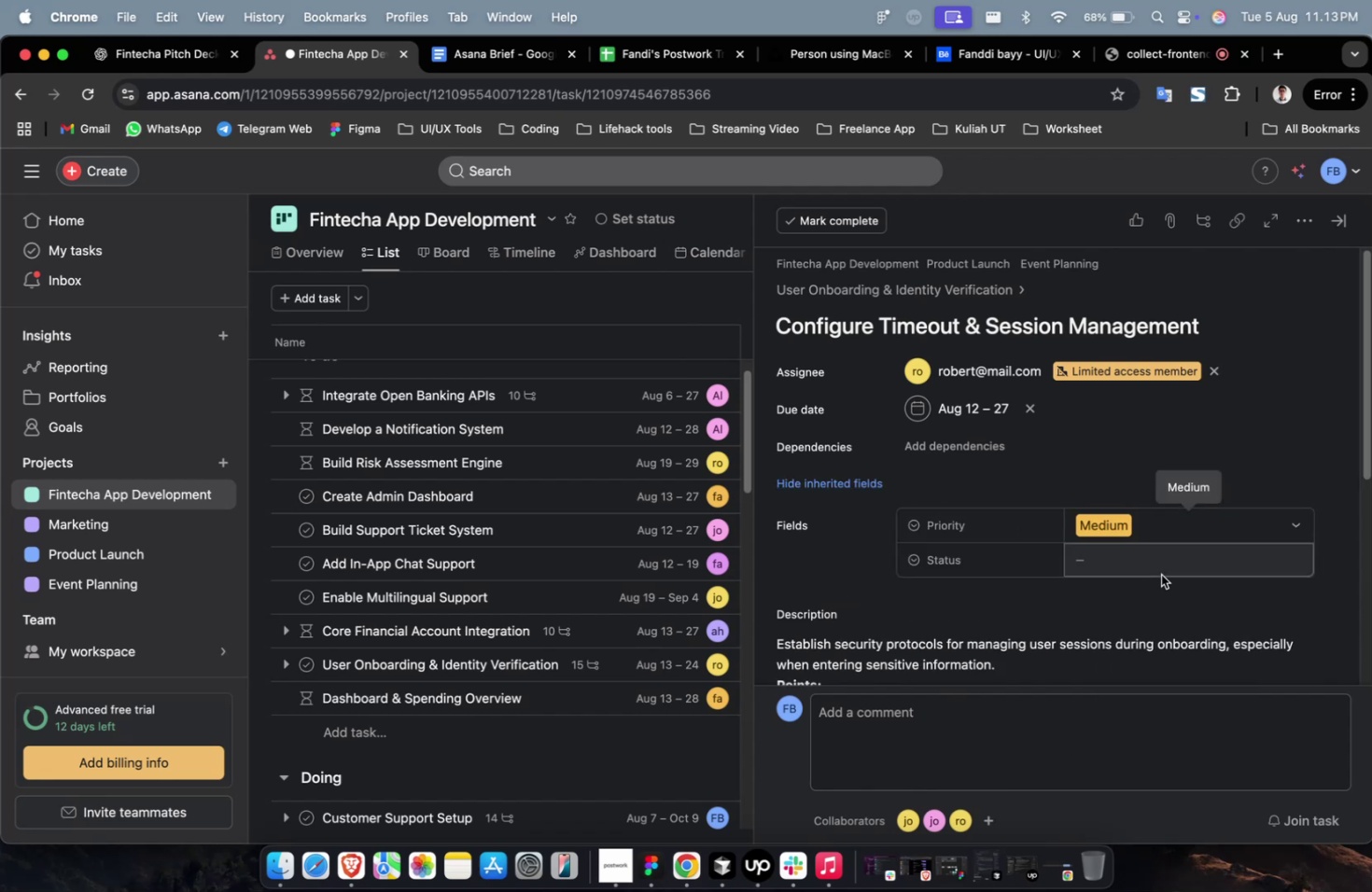 
double_click([1160, 574])
 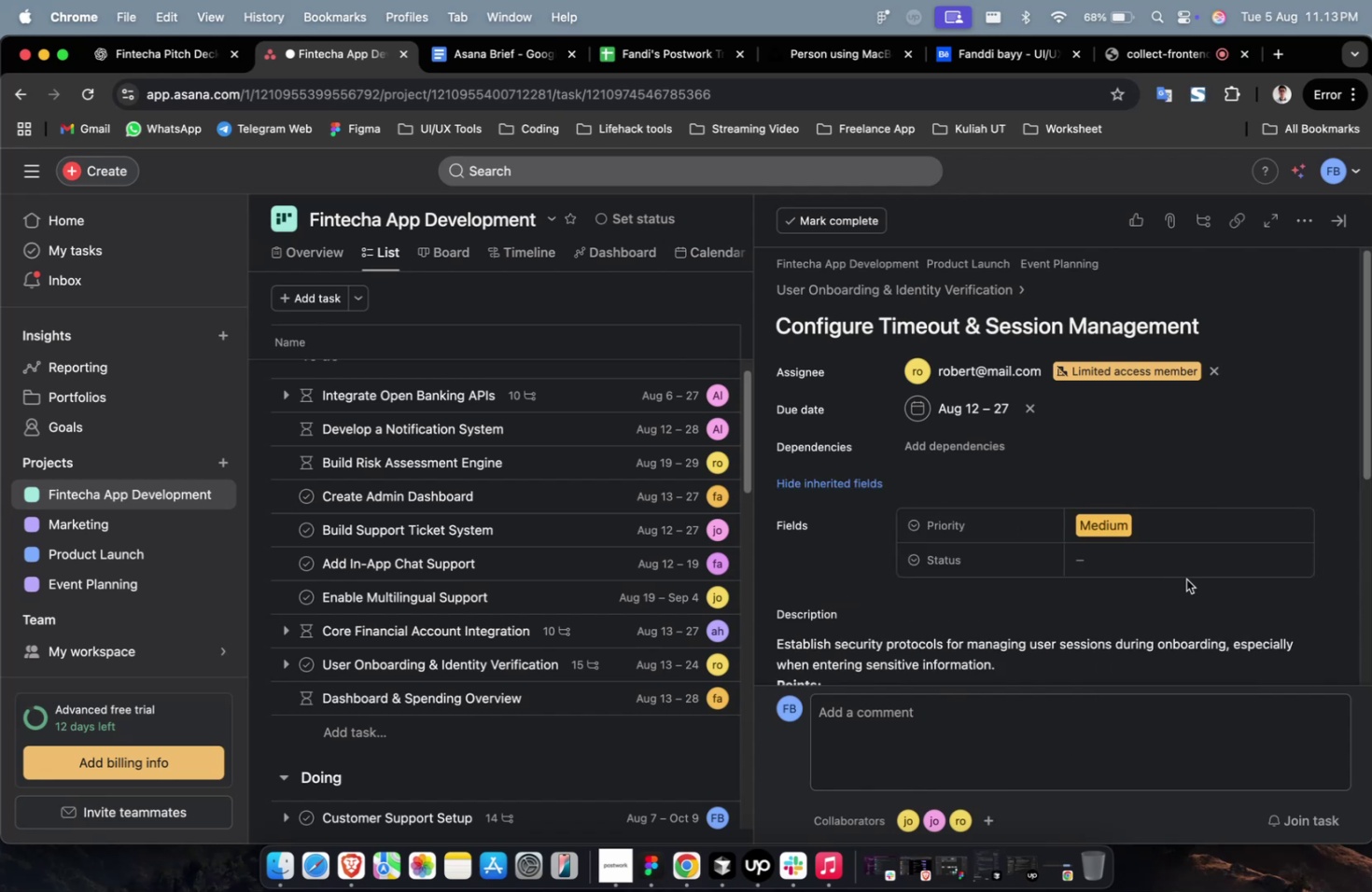 
triple_click([1185, 574])
 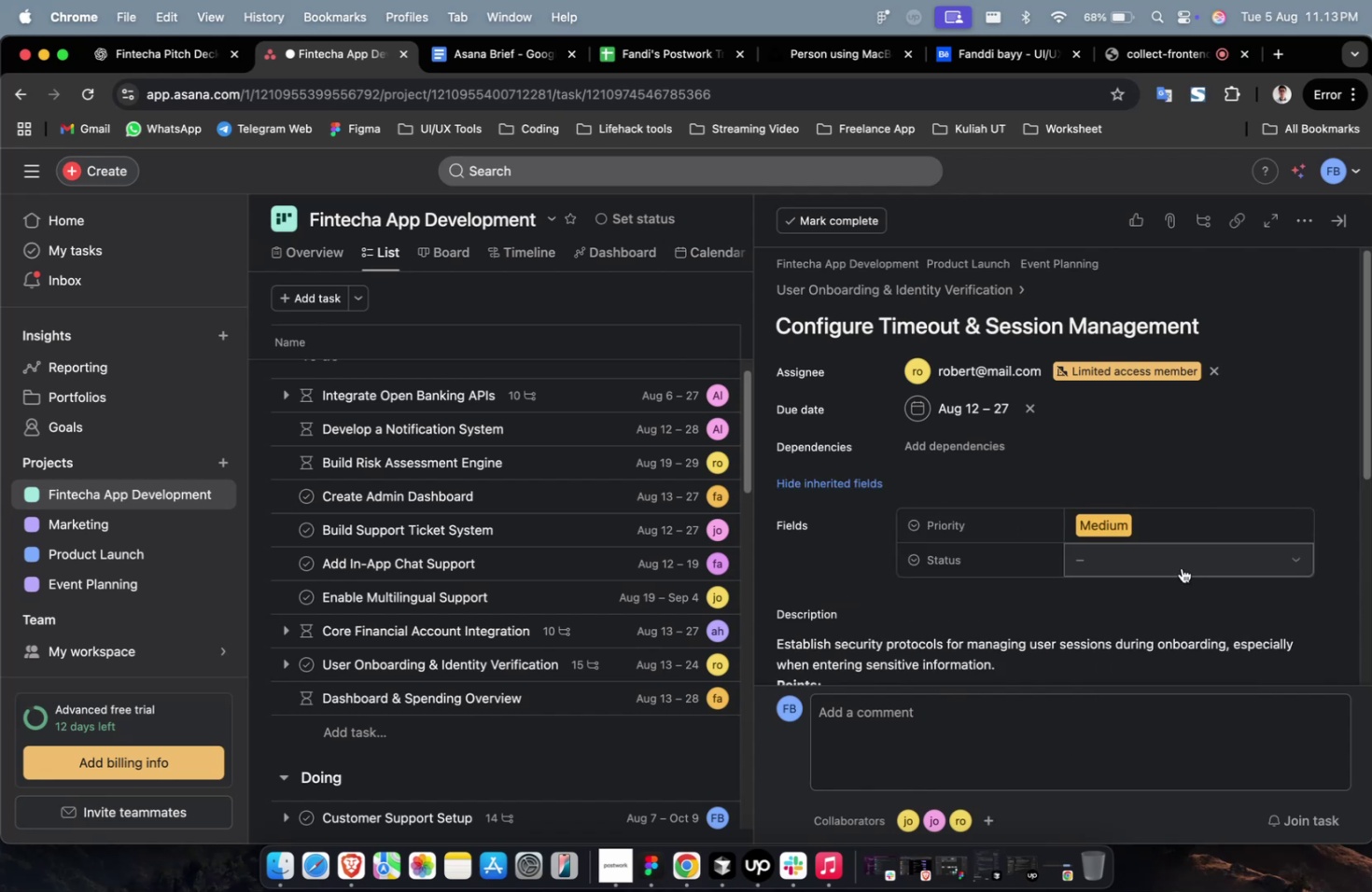 
triple_click([1181, 567])
 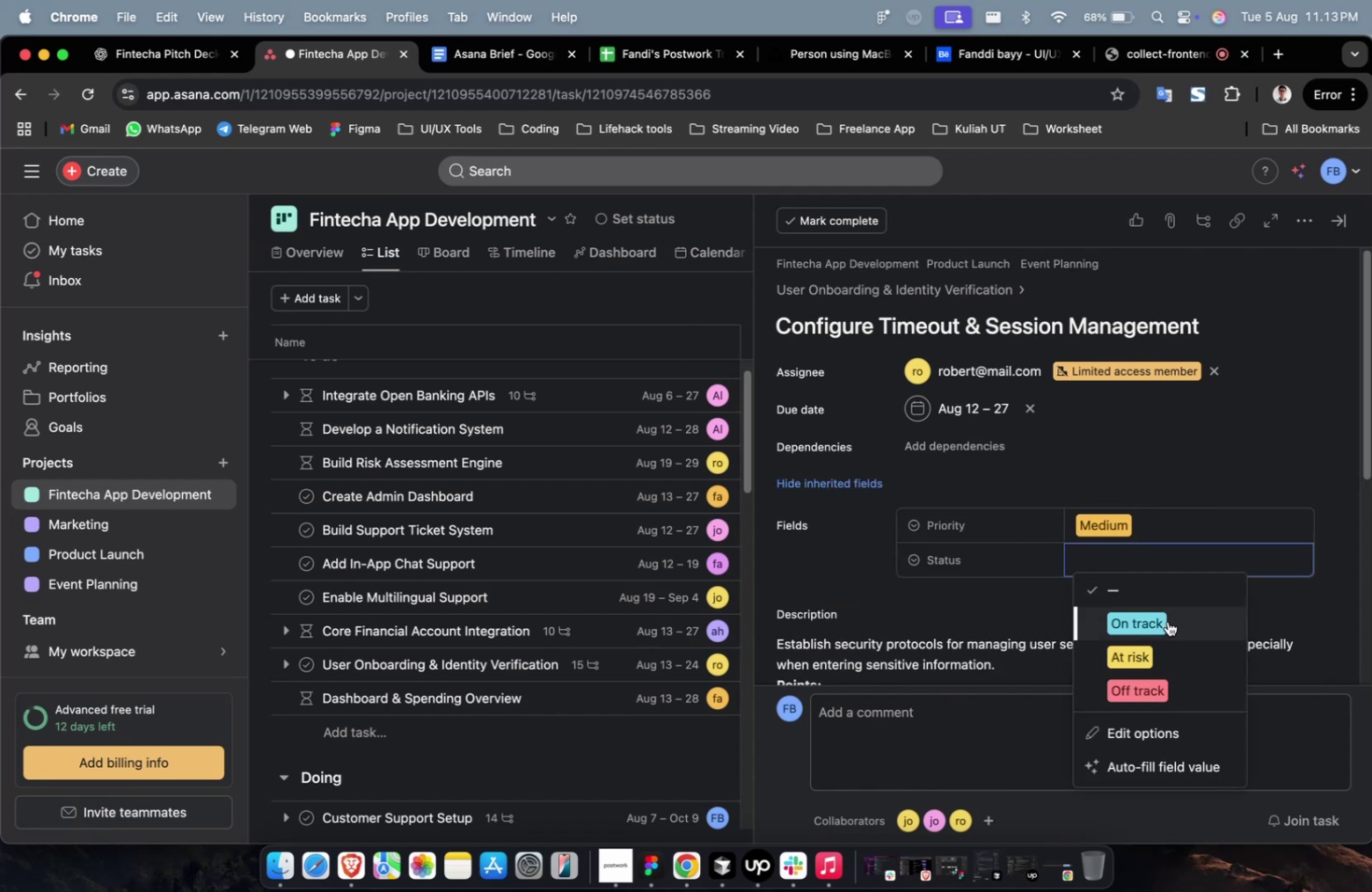 
left_click([1167, 620])
 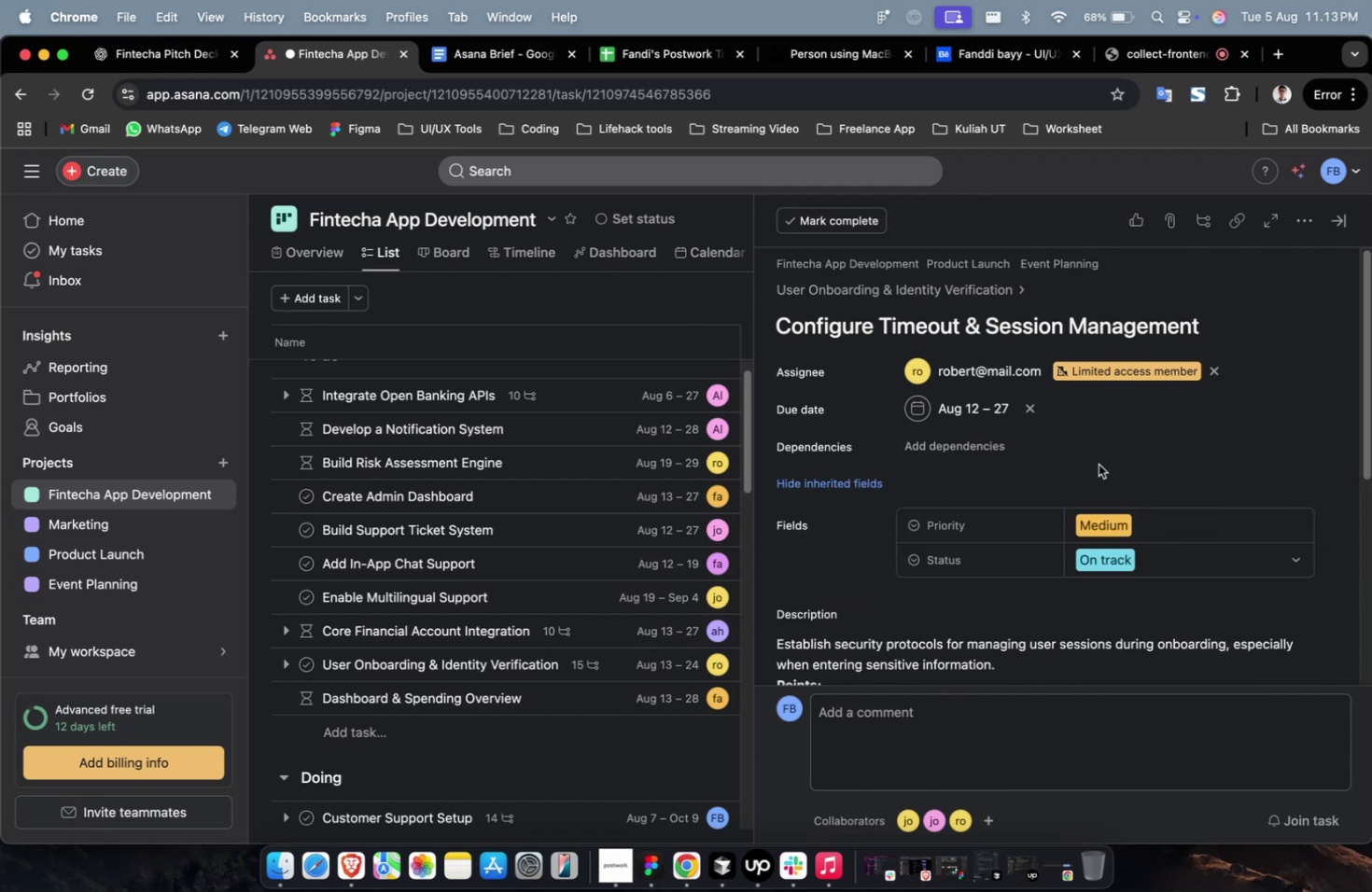 
scroll: coordinate [1098, 464], scroll_direction: down, amount: 12.0
 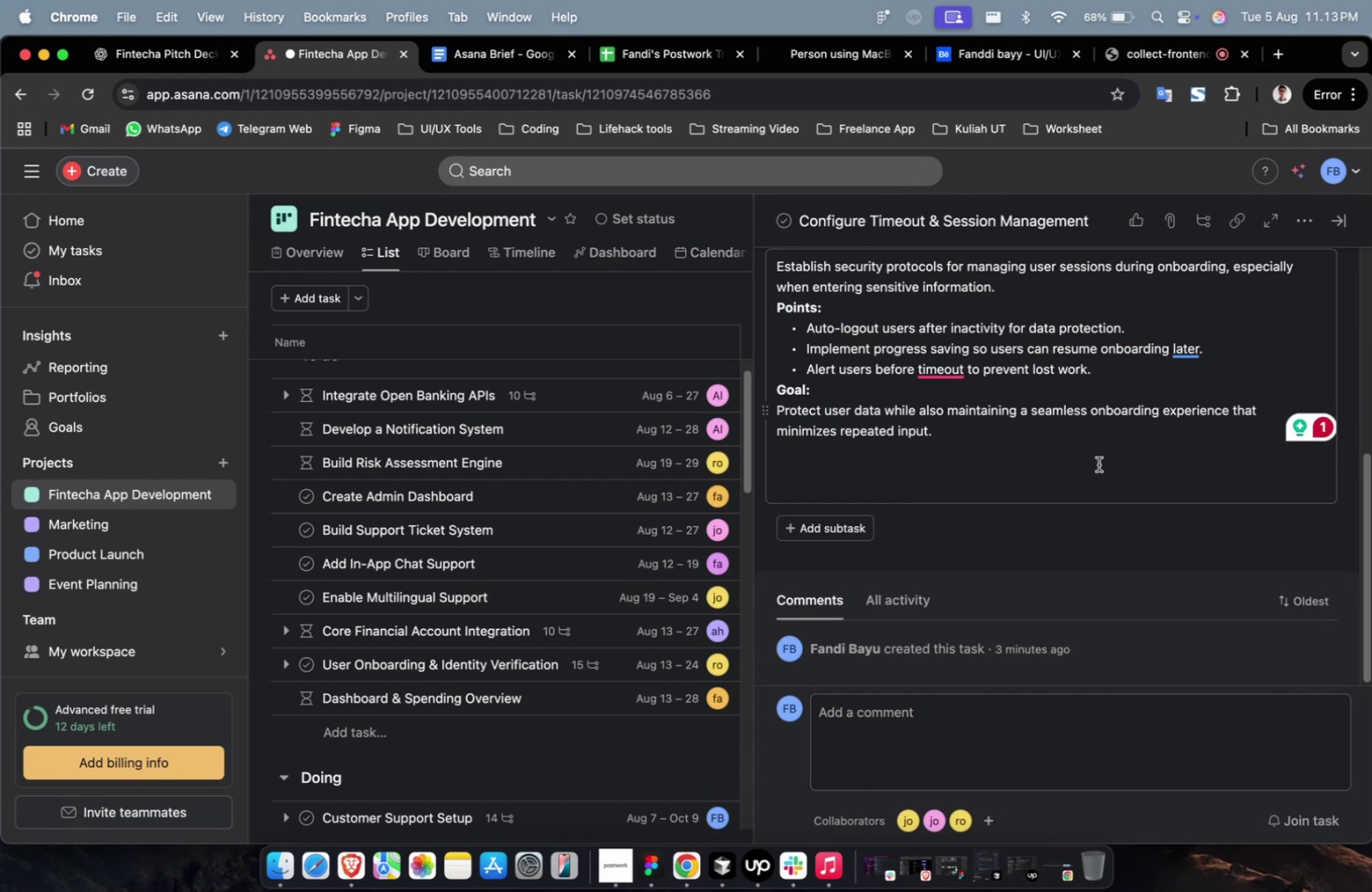 
scroll: coordinate [940, 414], scroll_direction: up, amount: 13.0
 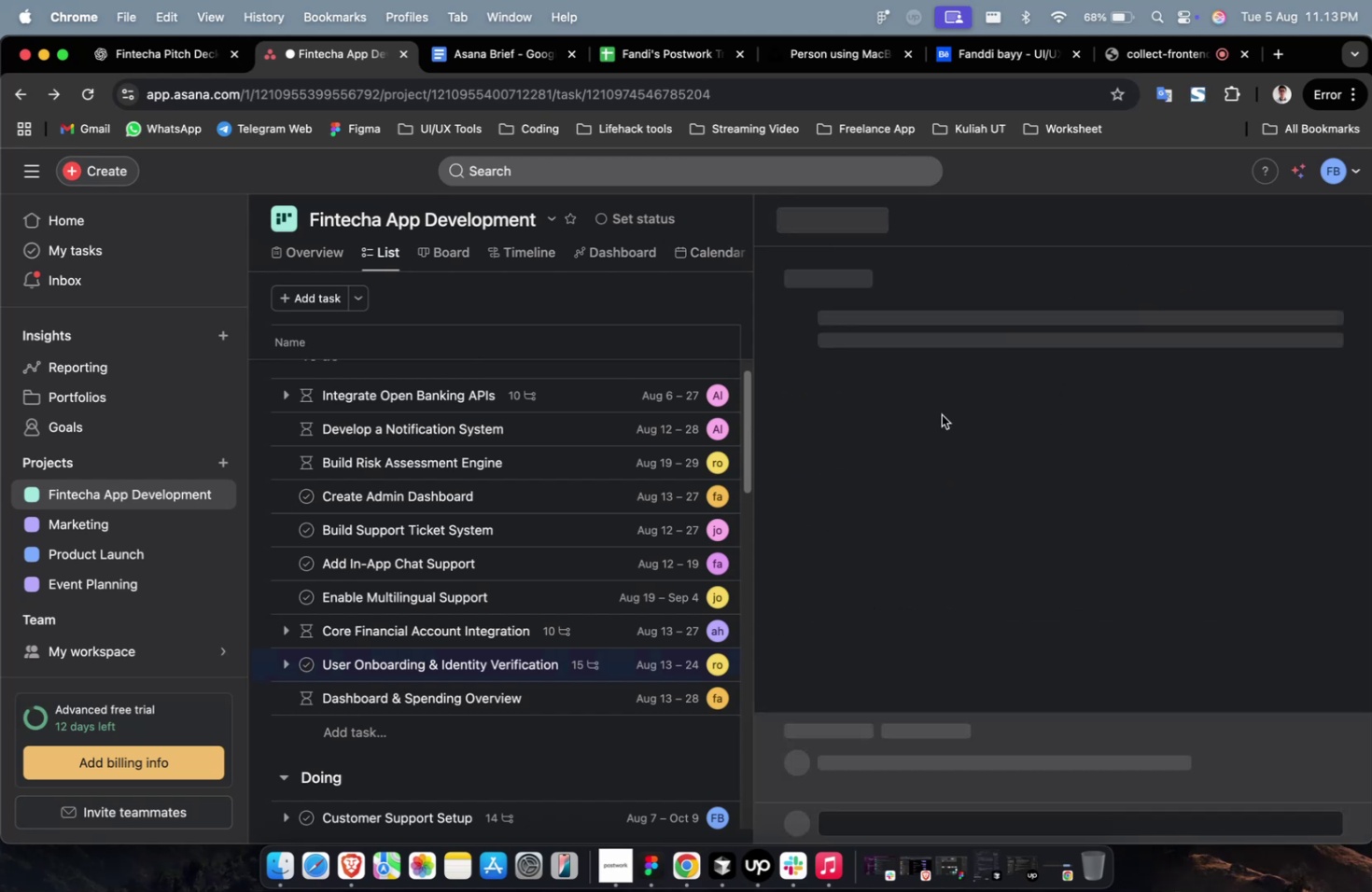 
scroll: coordinate [972, 416], scroll_direction: down, amount: 29.0
 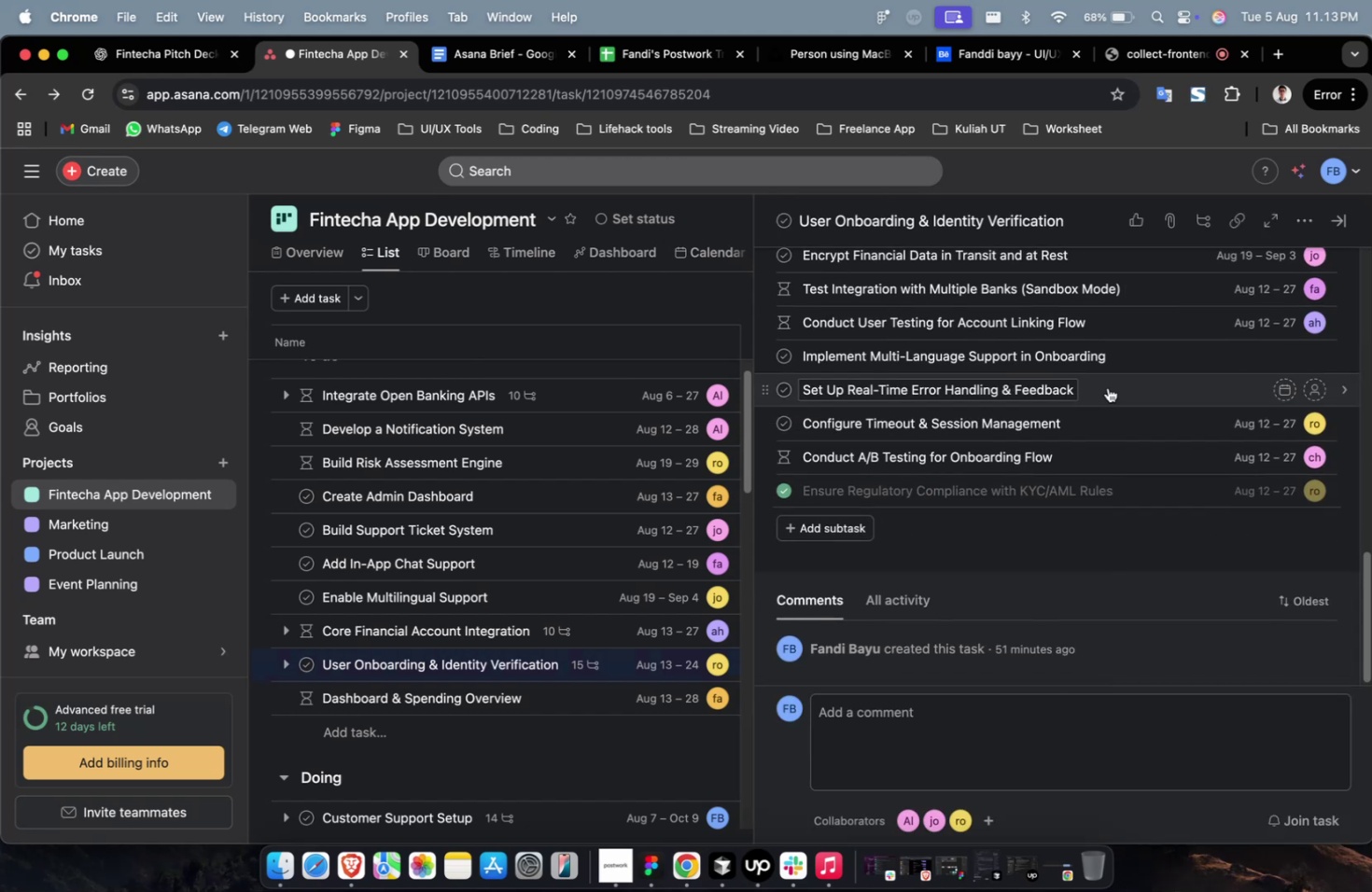 
left_click([1107, 387])
 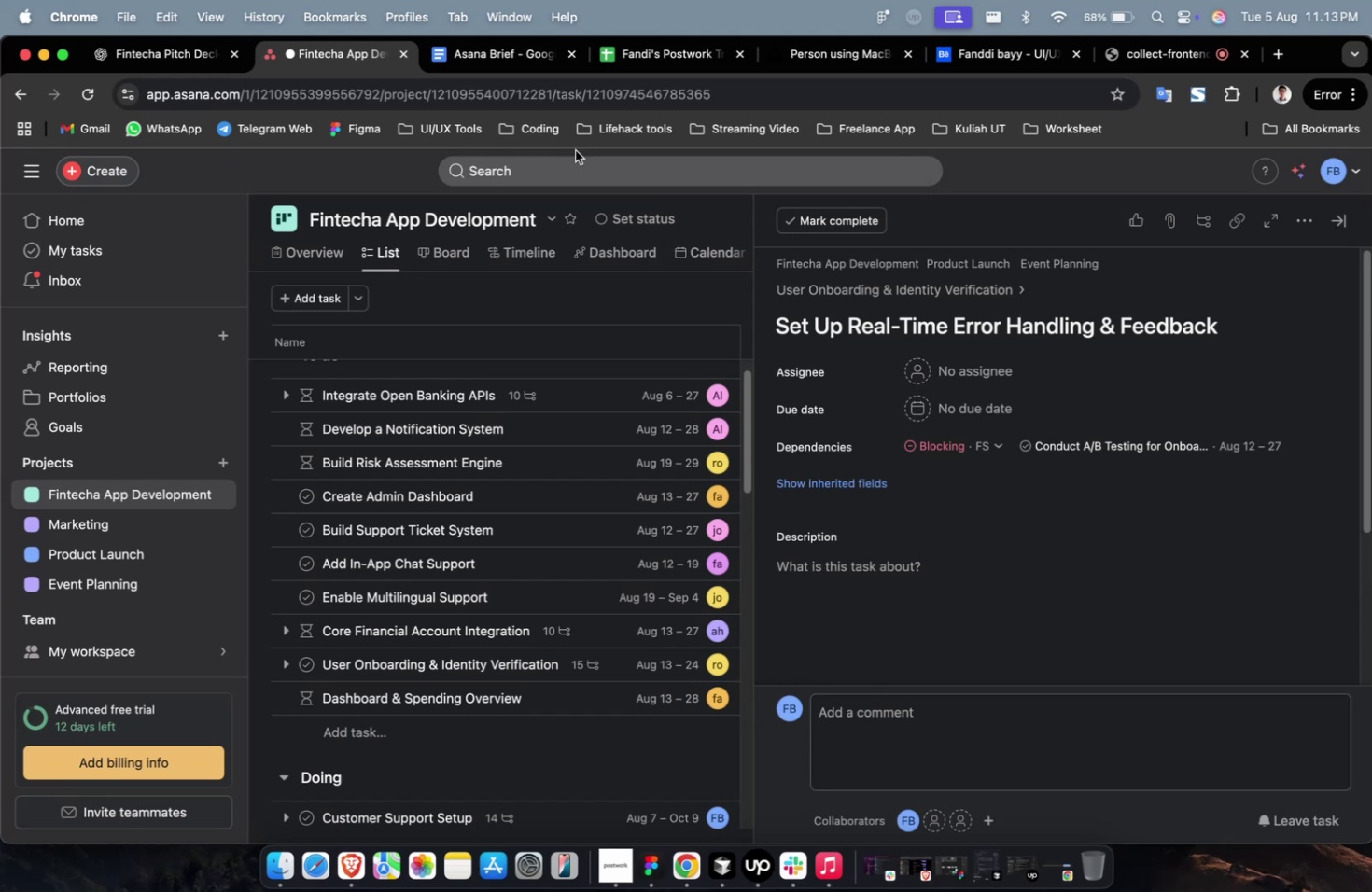 
wait(13.8)
 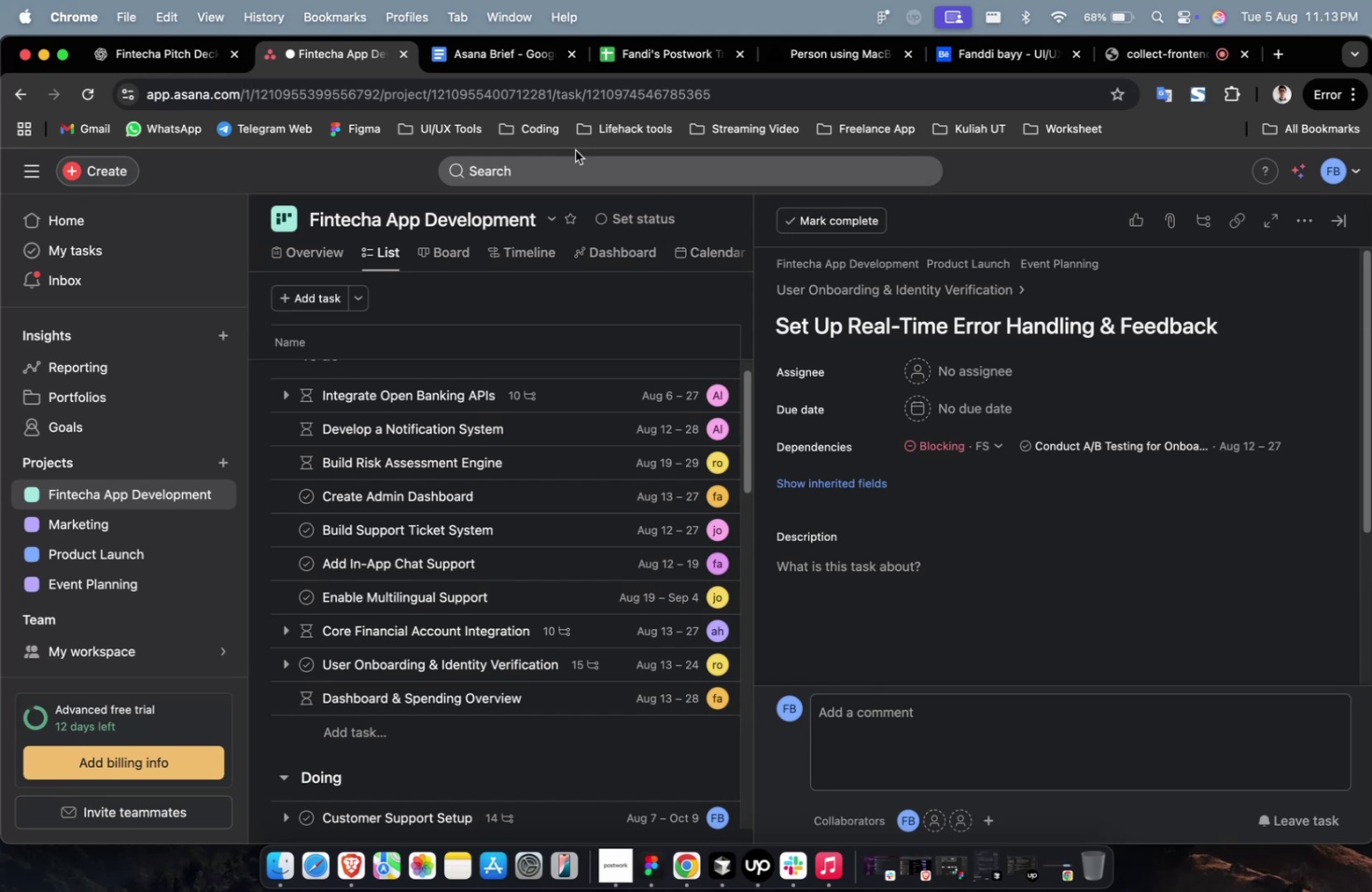 
left_click([138, 70])
 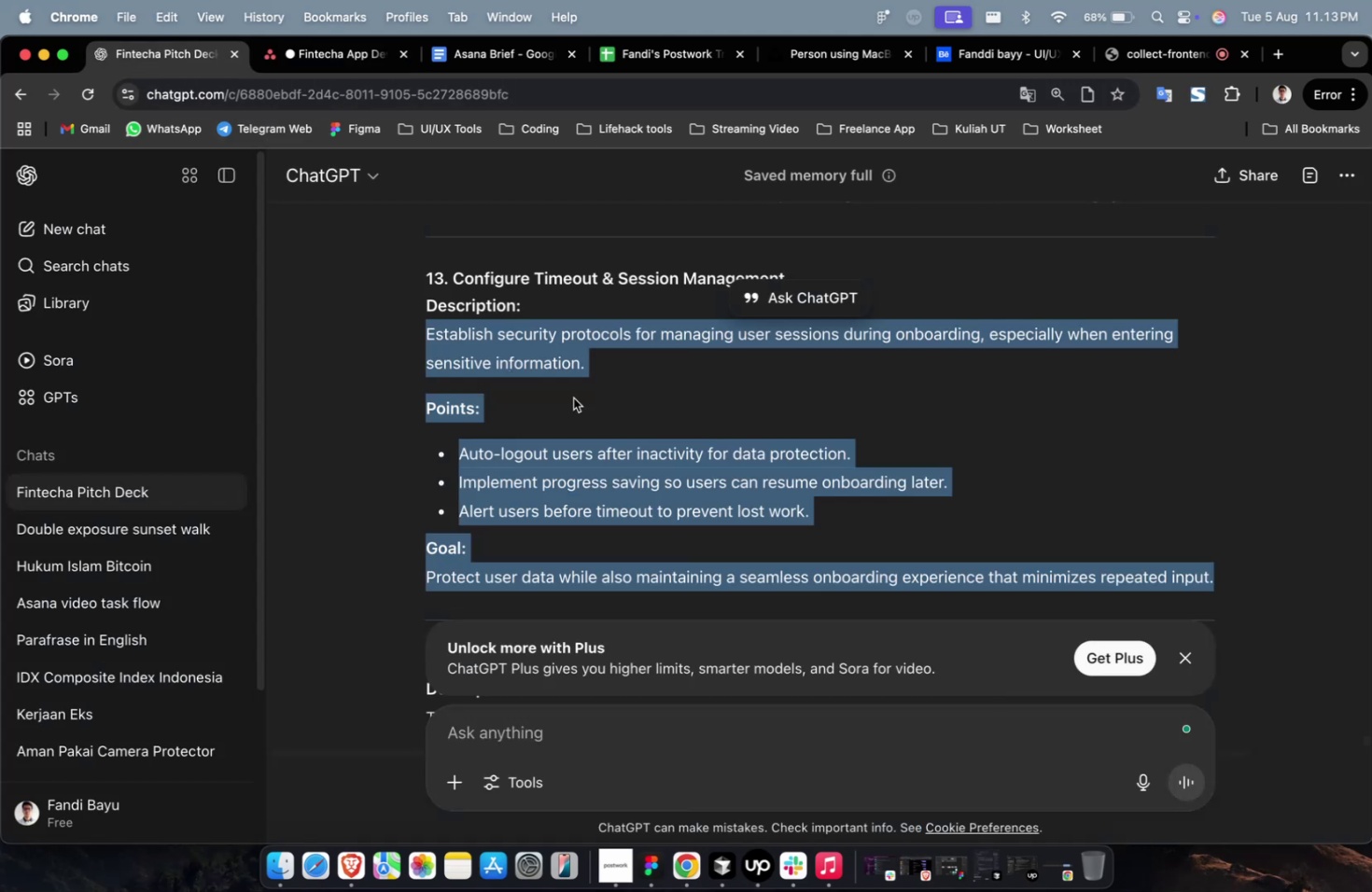 
scroll: coordinate [1164, 503], scroll_direction: up, amount: 15.0
 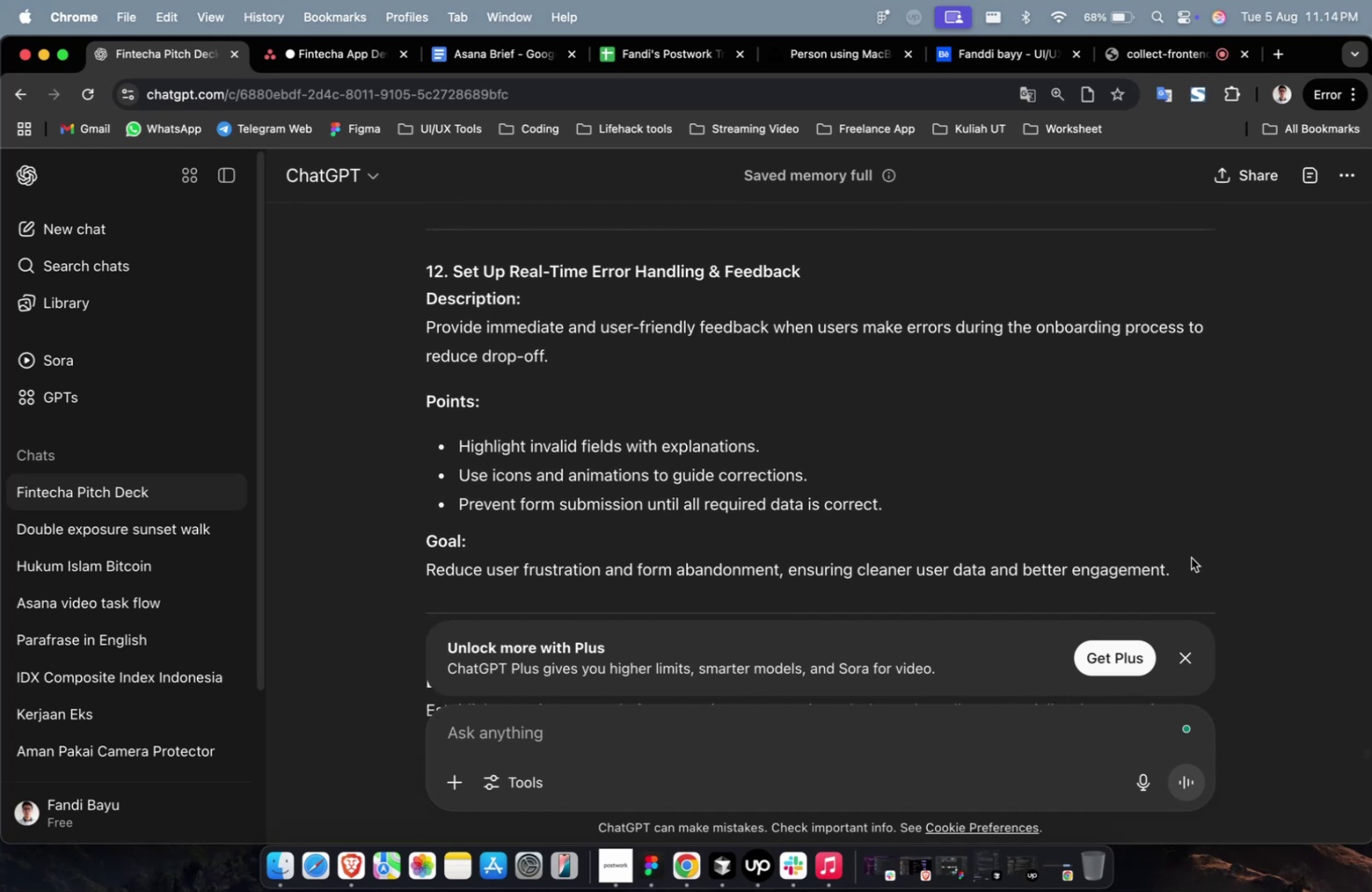 
left_click_drag(start_coordinate=[1177, 567], to_coordinate=[412, 315])
 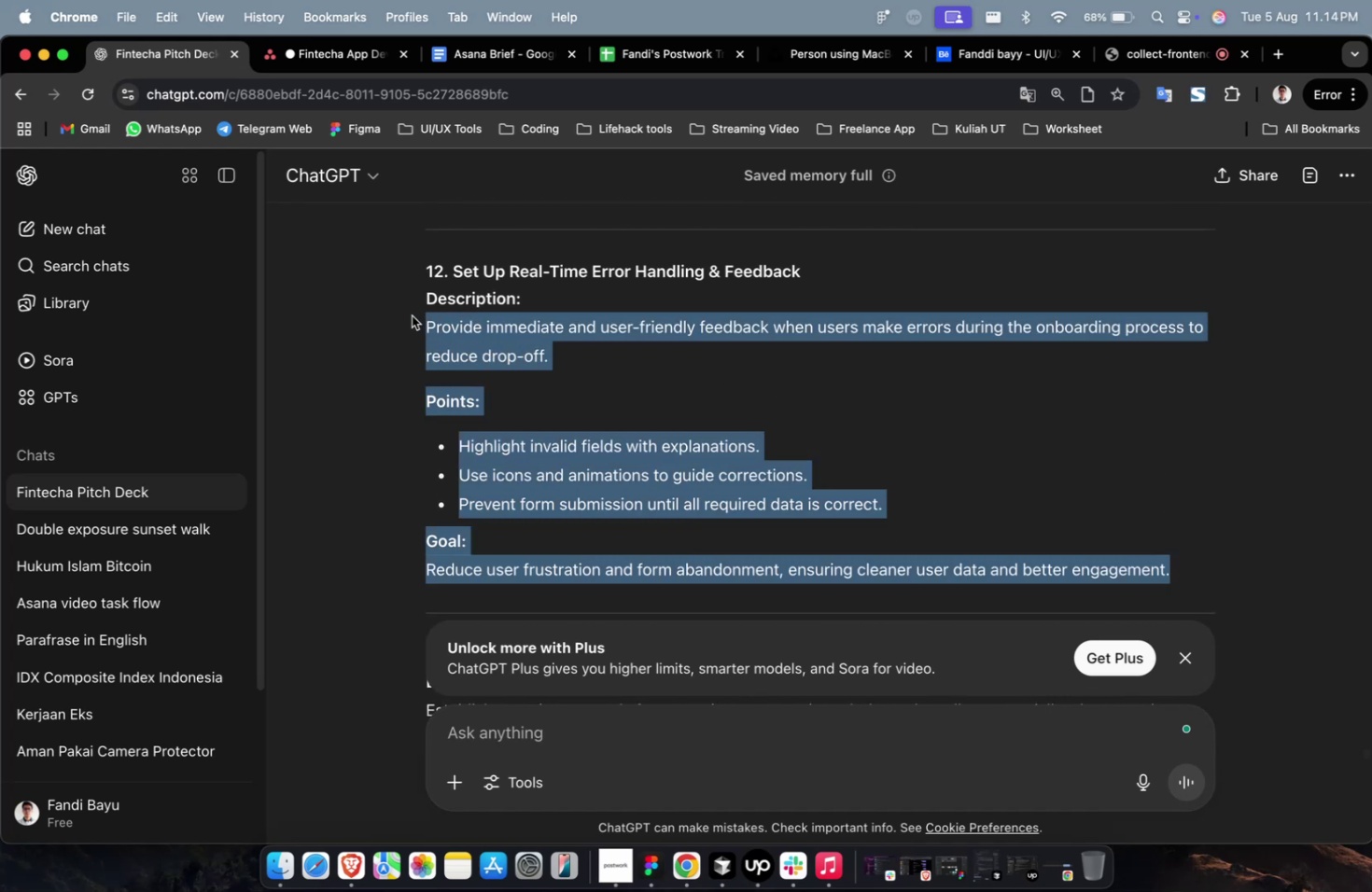 
key(Meta+C)
 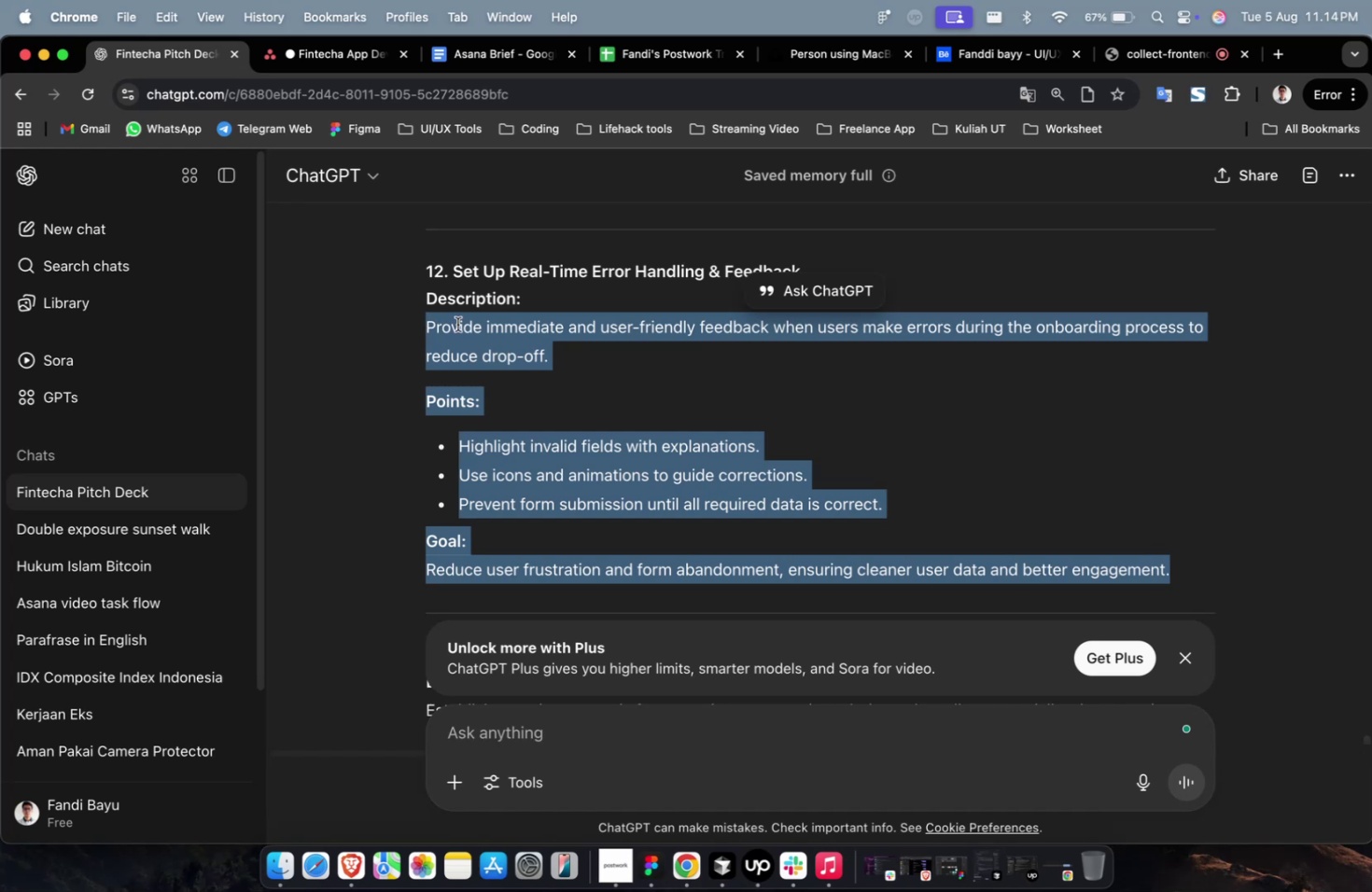 
wait(12.65)
 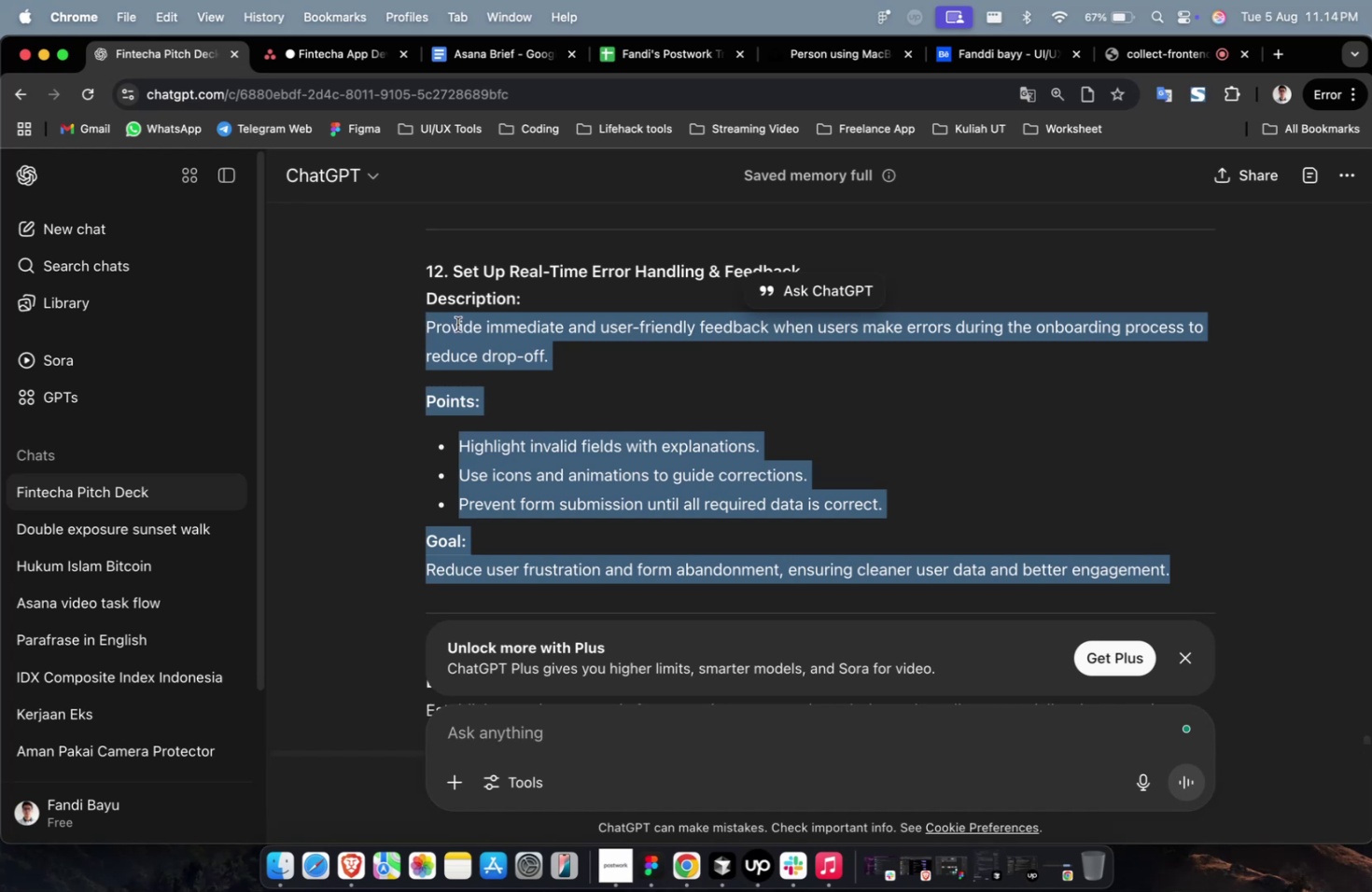 
key(Meta+C)
 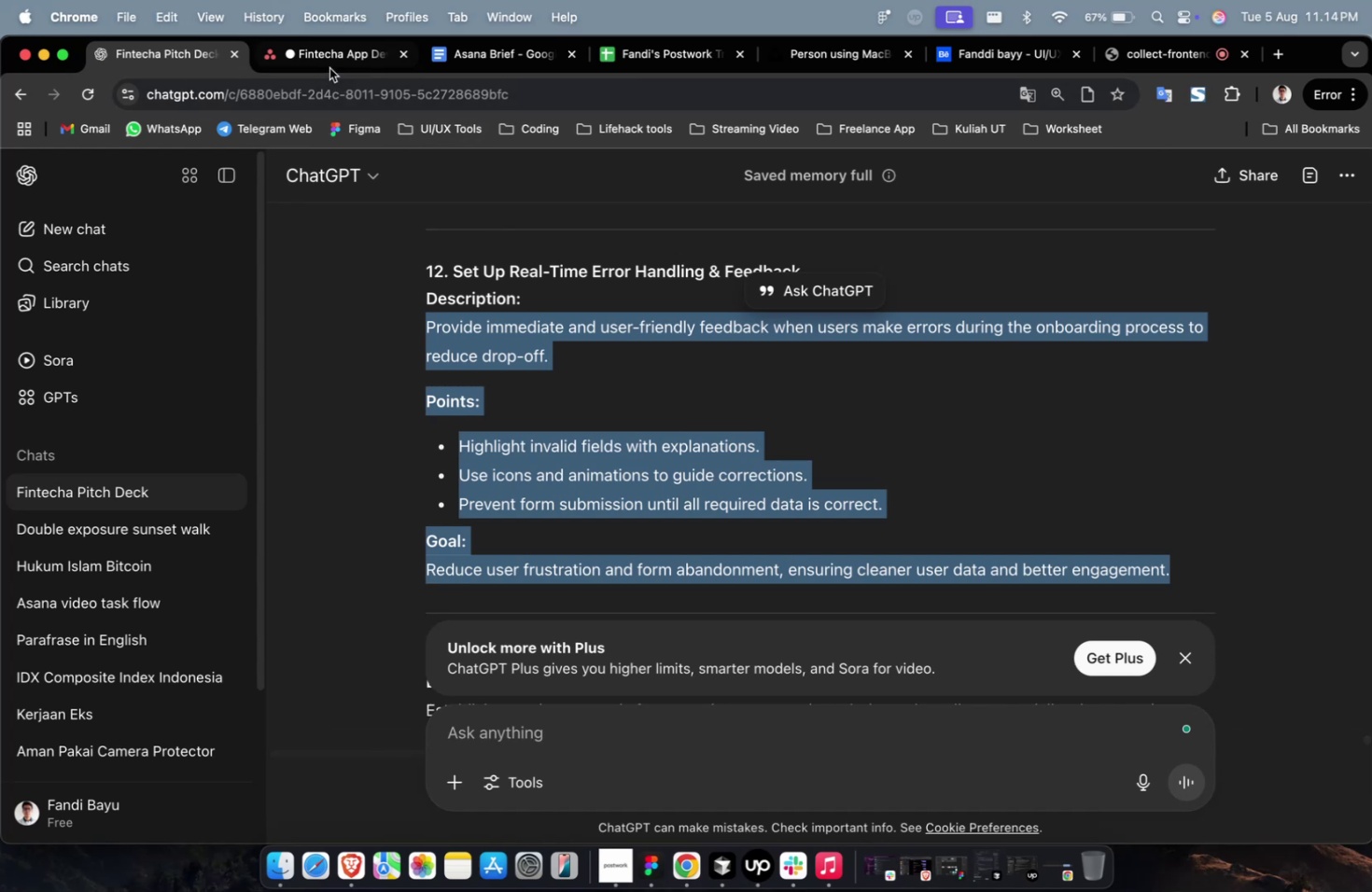 
left_click([329, 68])
 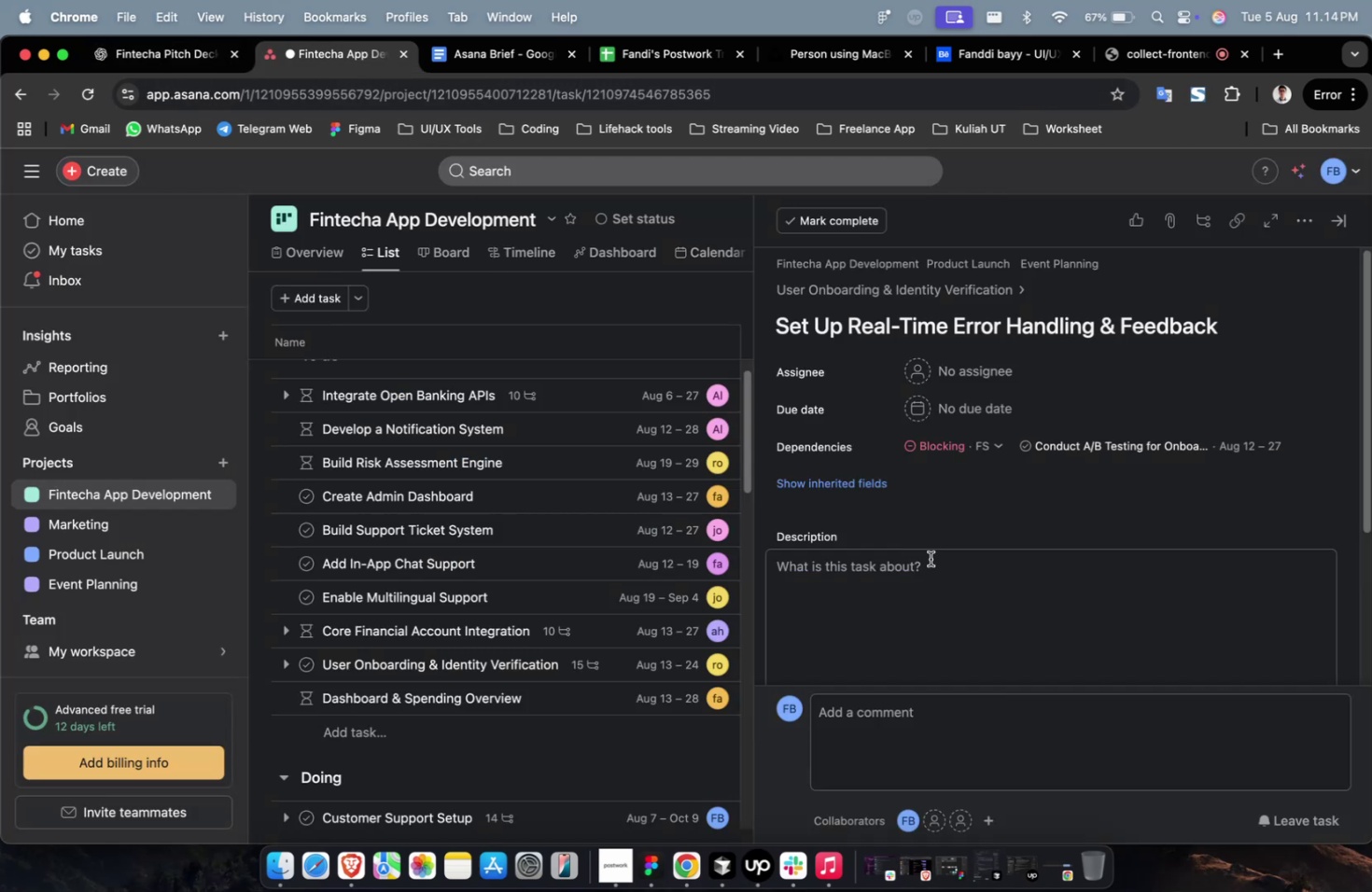 
left_click([930, 560])
 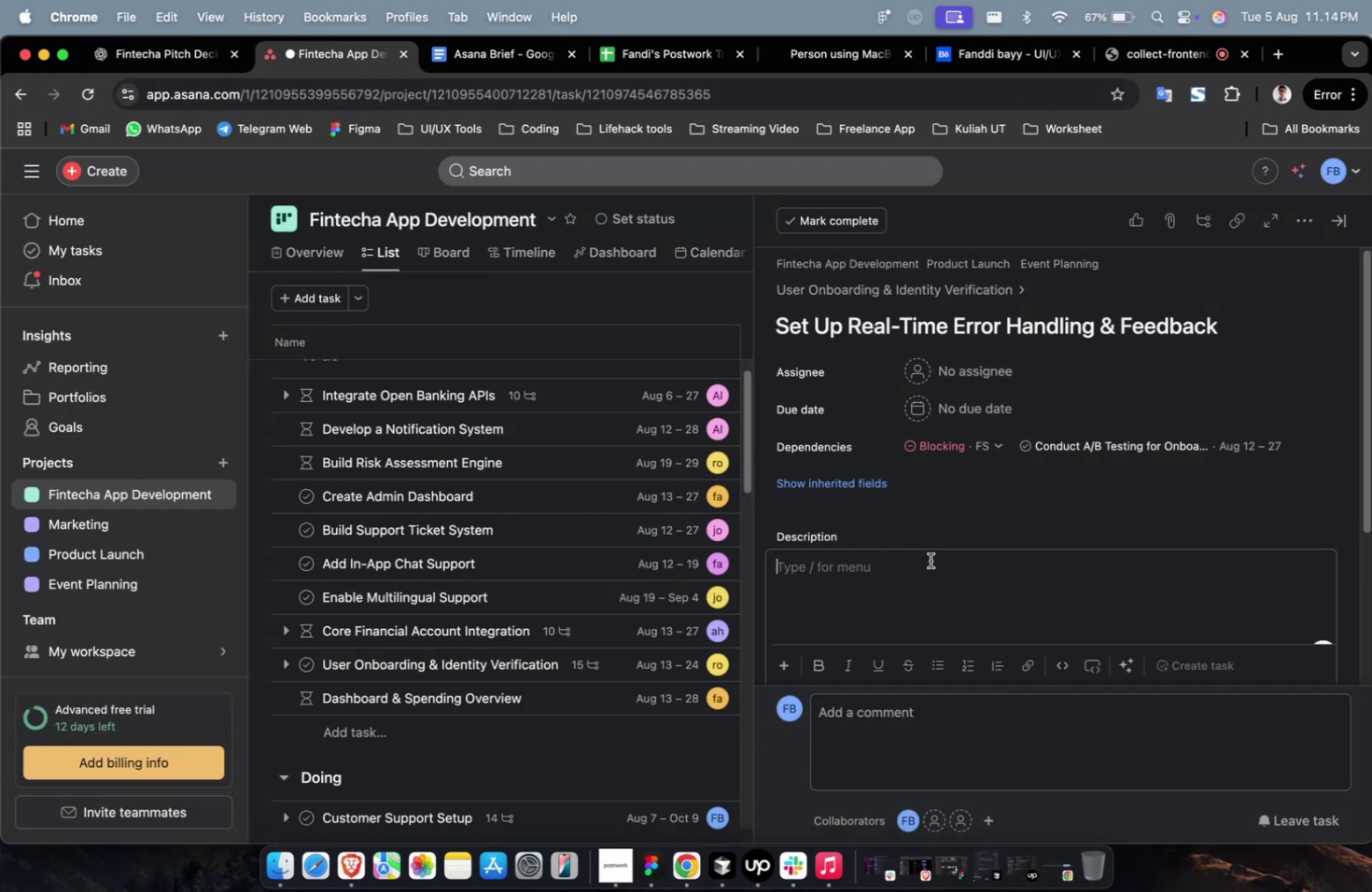 
key(Meta+V)
 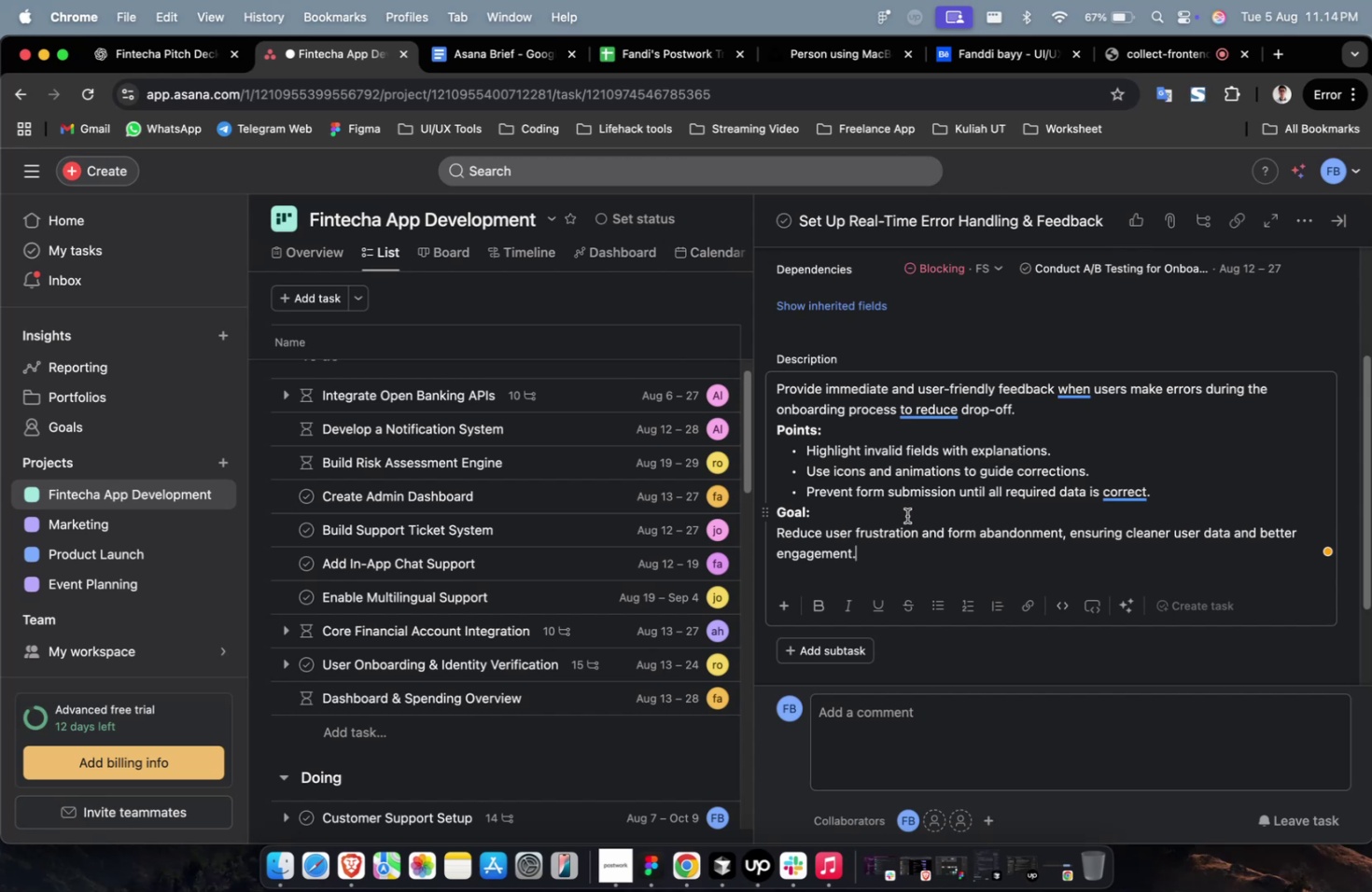 
wait(19.31)
 